 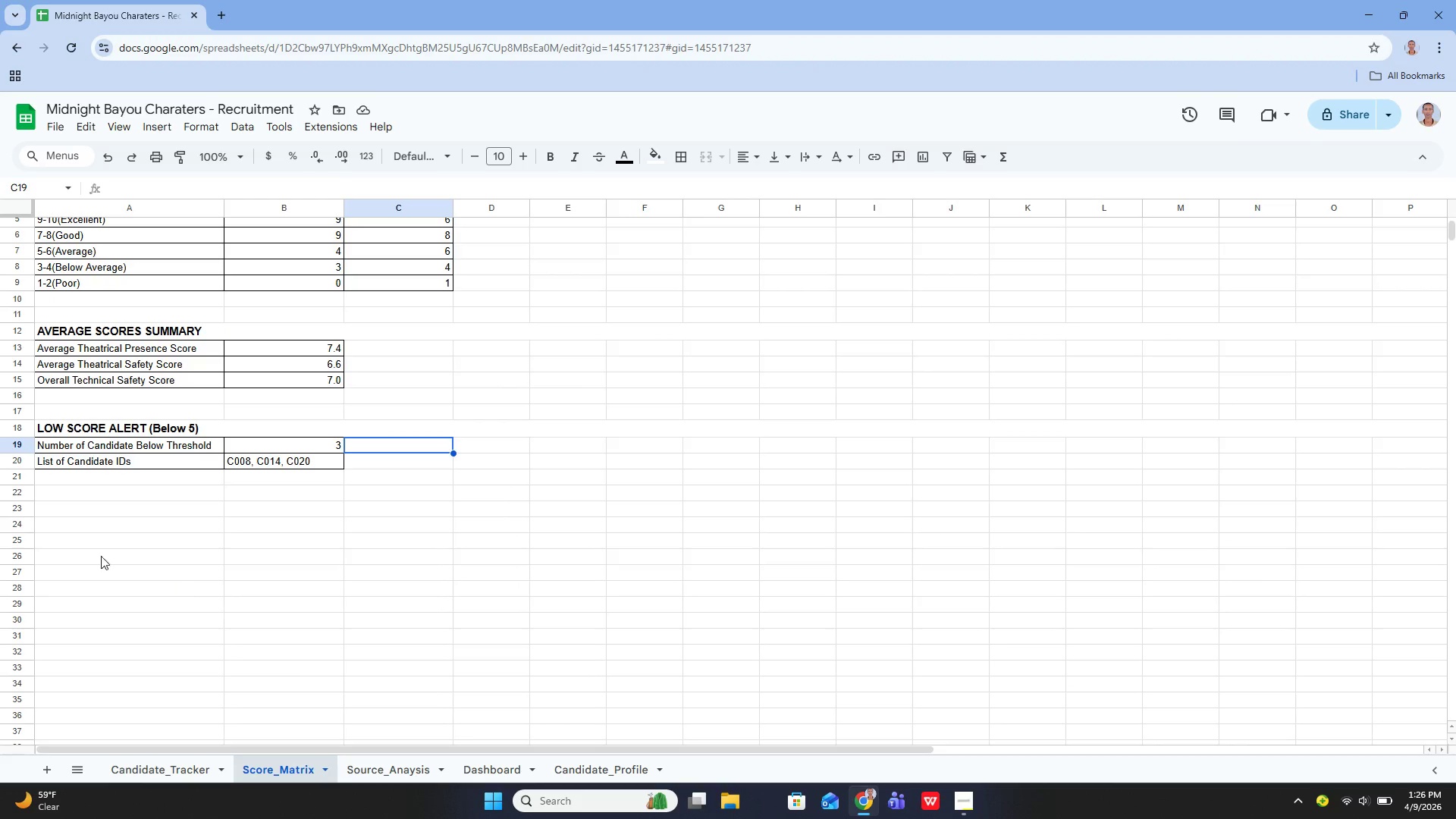 
left_click([61, 551])
 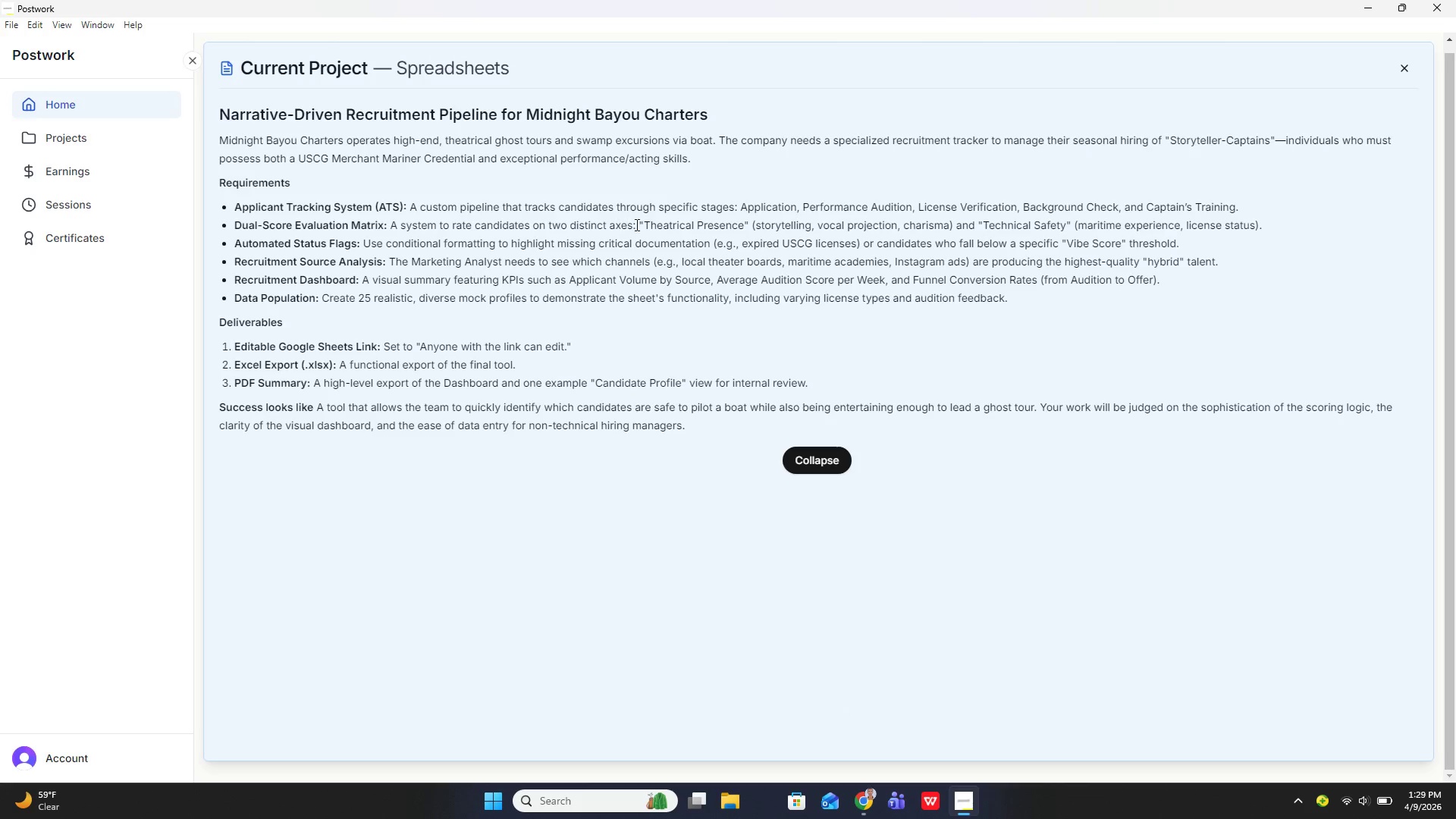 
wait(152.64)
 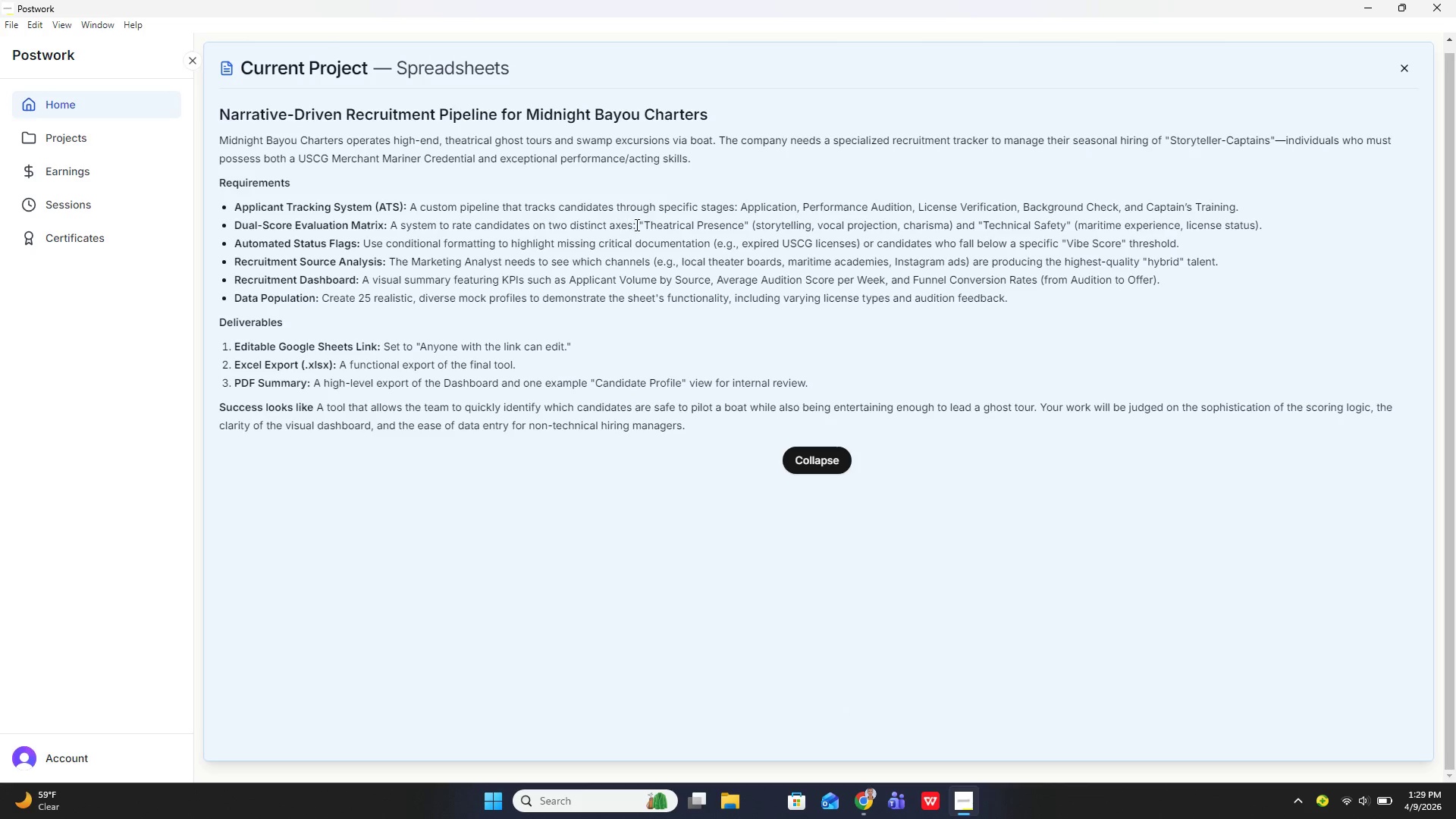 
key(Enter)
 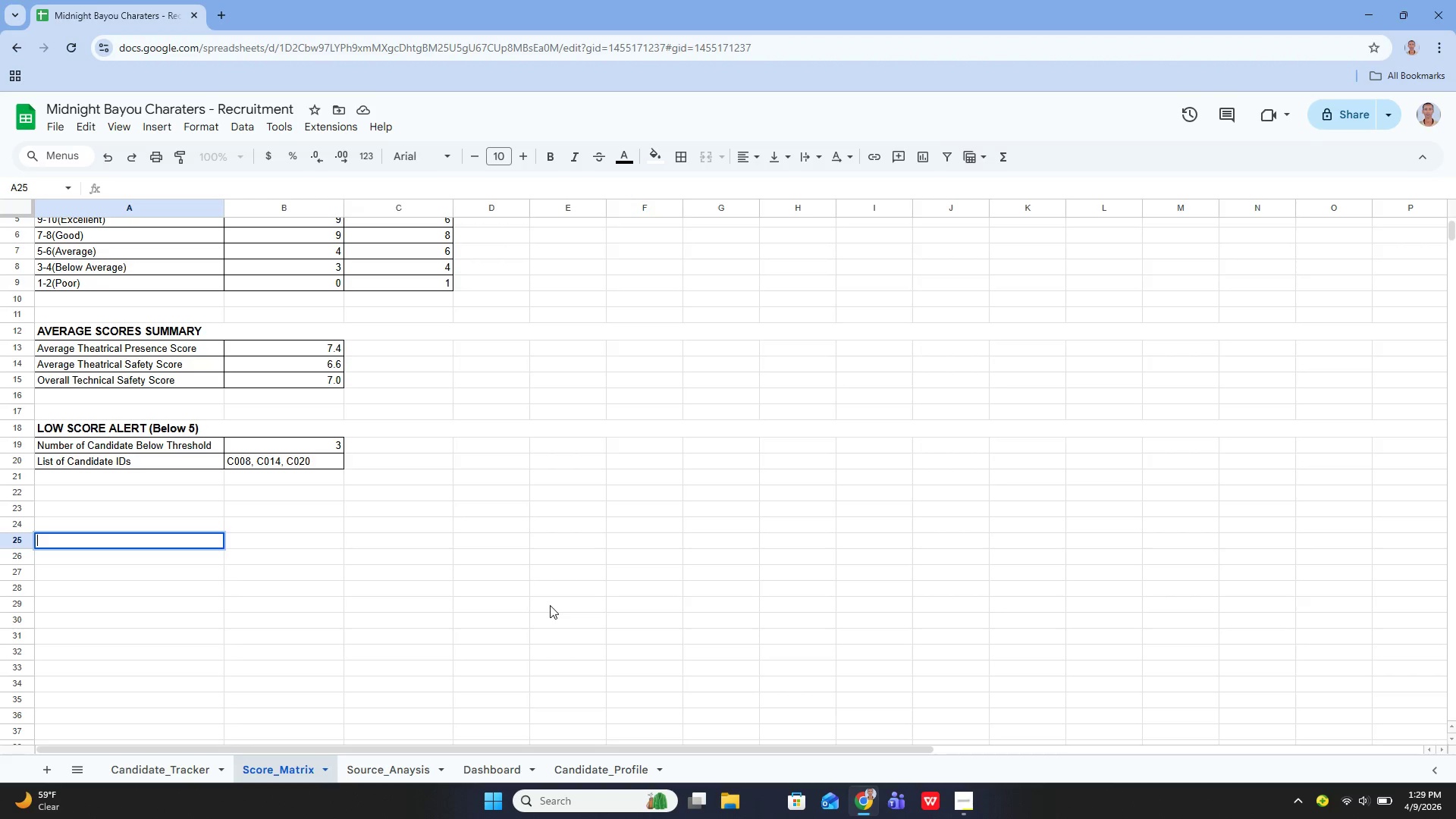 
type(THEATRICAL PRESENE)
key(Backspace)
type(CE VERSUS TECHNICAL )
 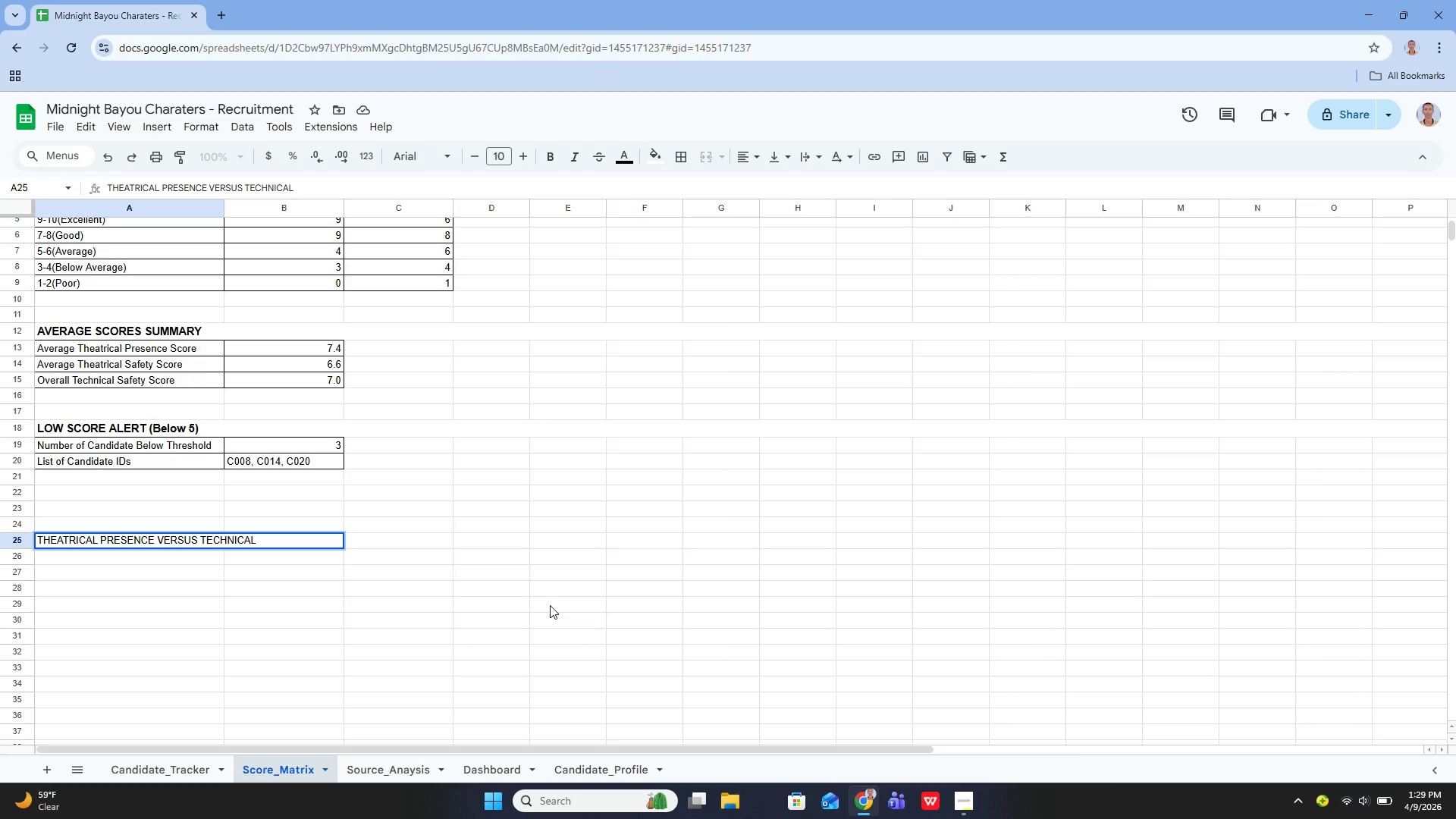 
type(SAFETY MATRIX)
 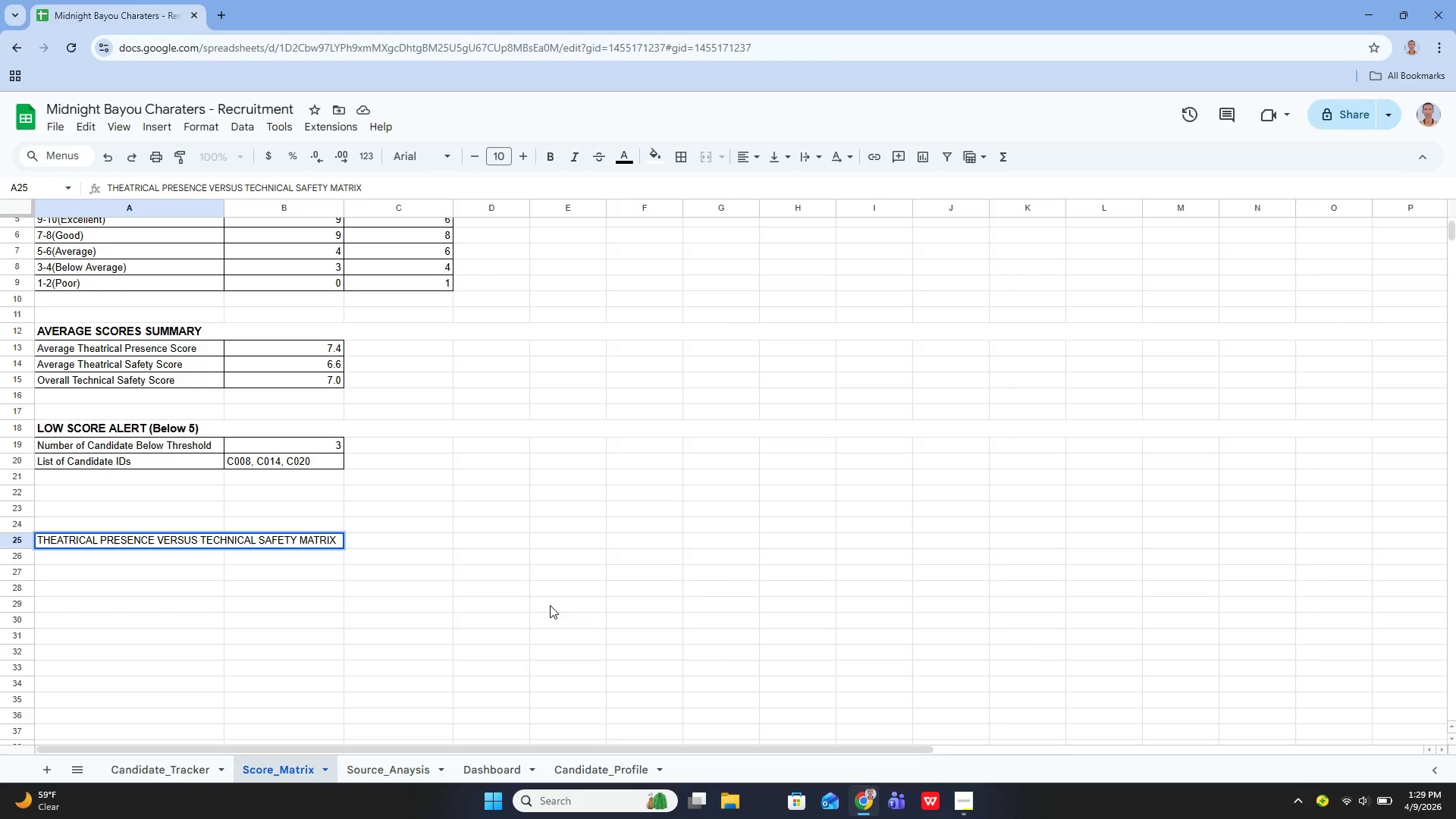 
key(Enter)
 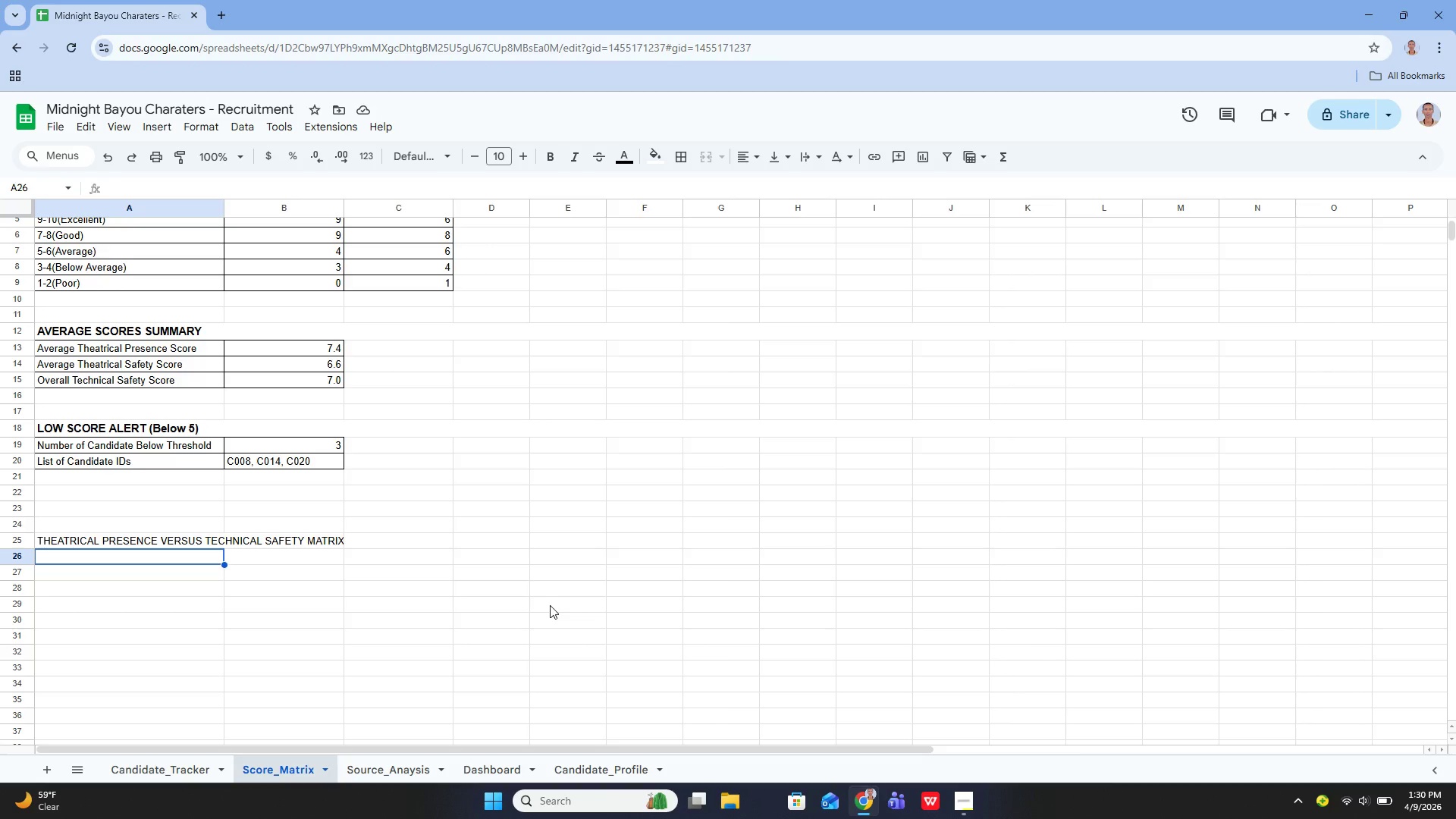 
wait(10.59)
 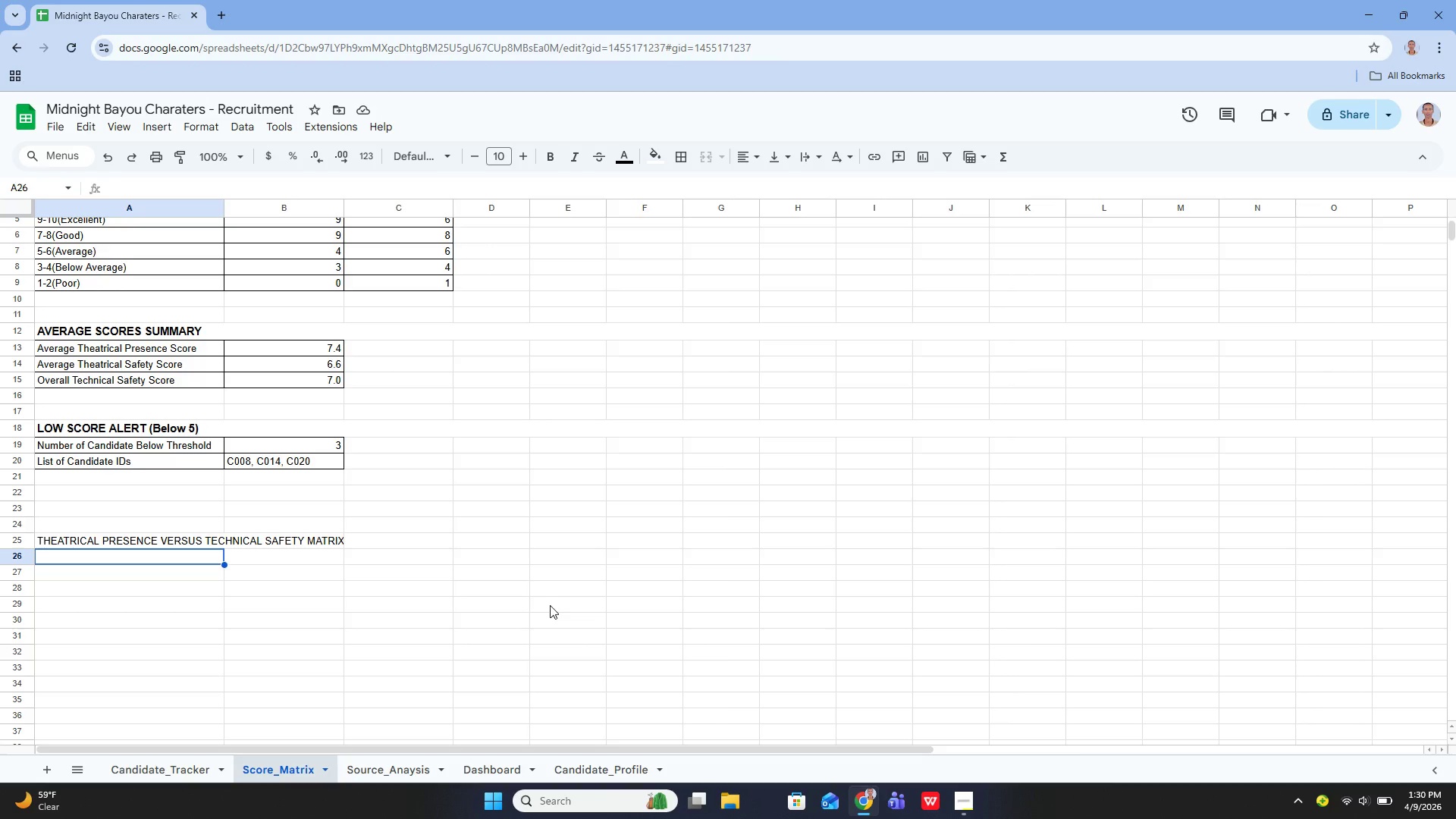 
key(ArrowDown)
 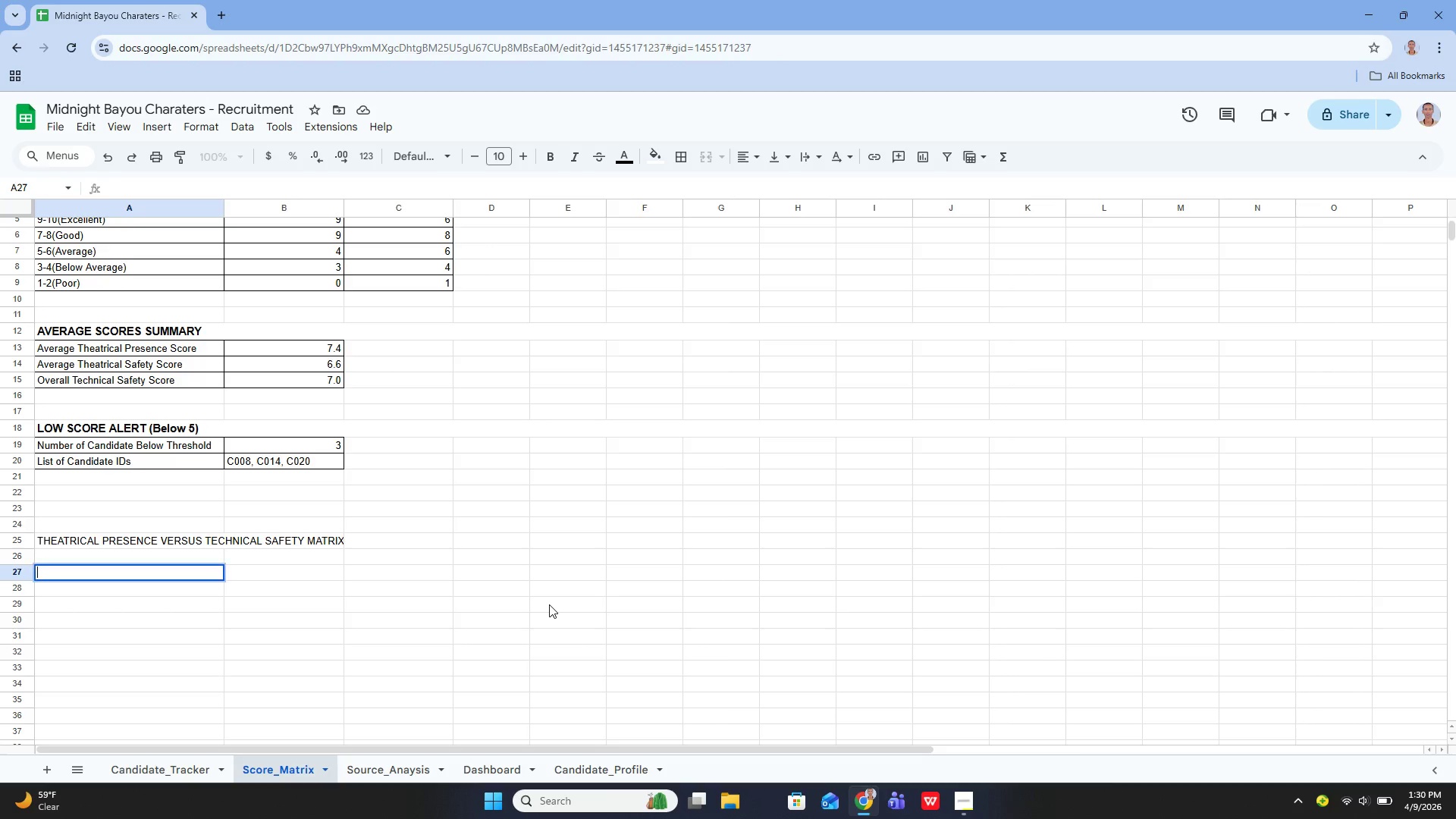 
key(Enter)
 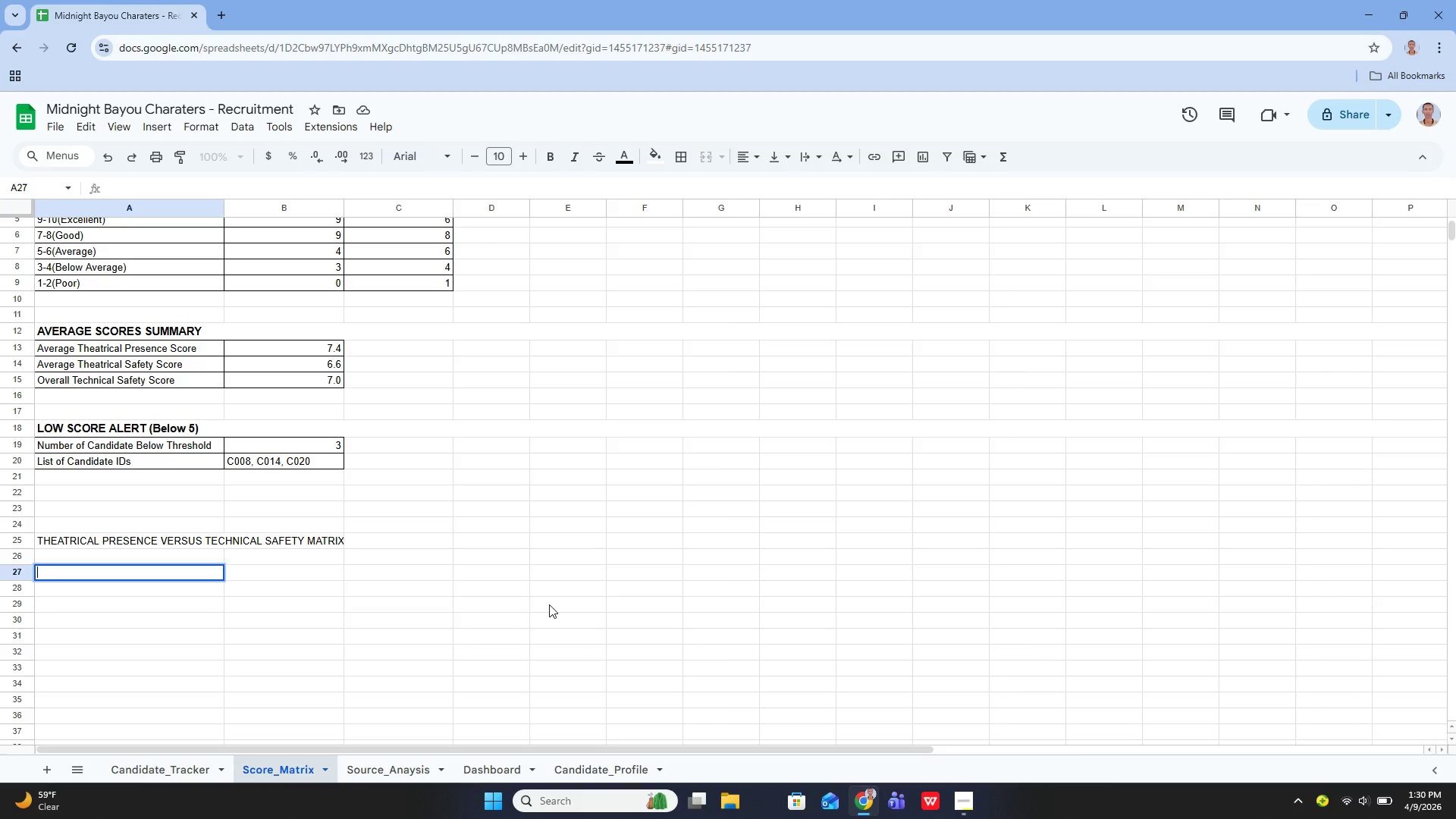 
type(Technicla)
key(Backspace)
key(Backspace)
key(Backspace)
key(Backspace)
key(Backspace)
type(nical )
 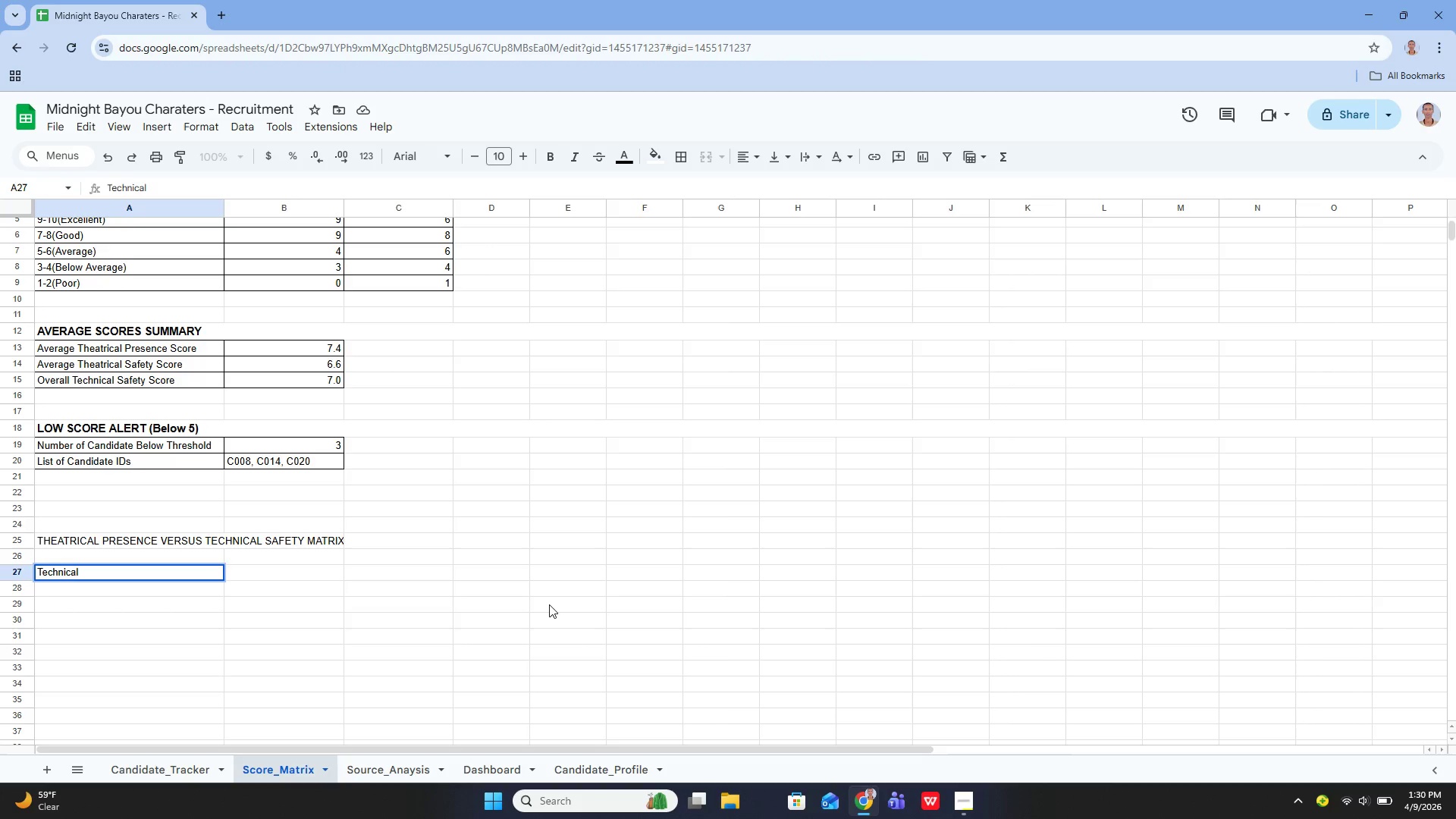 
type(\ Theatrical)
 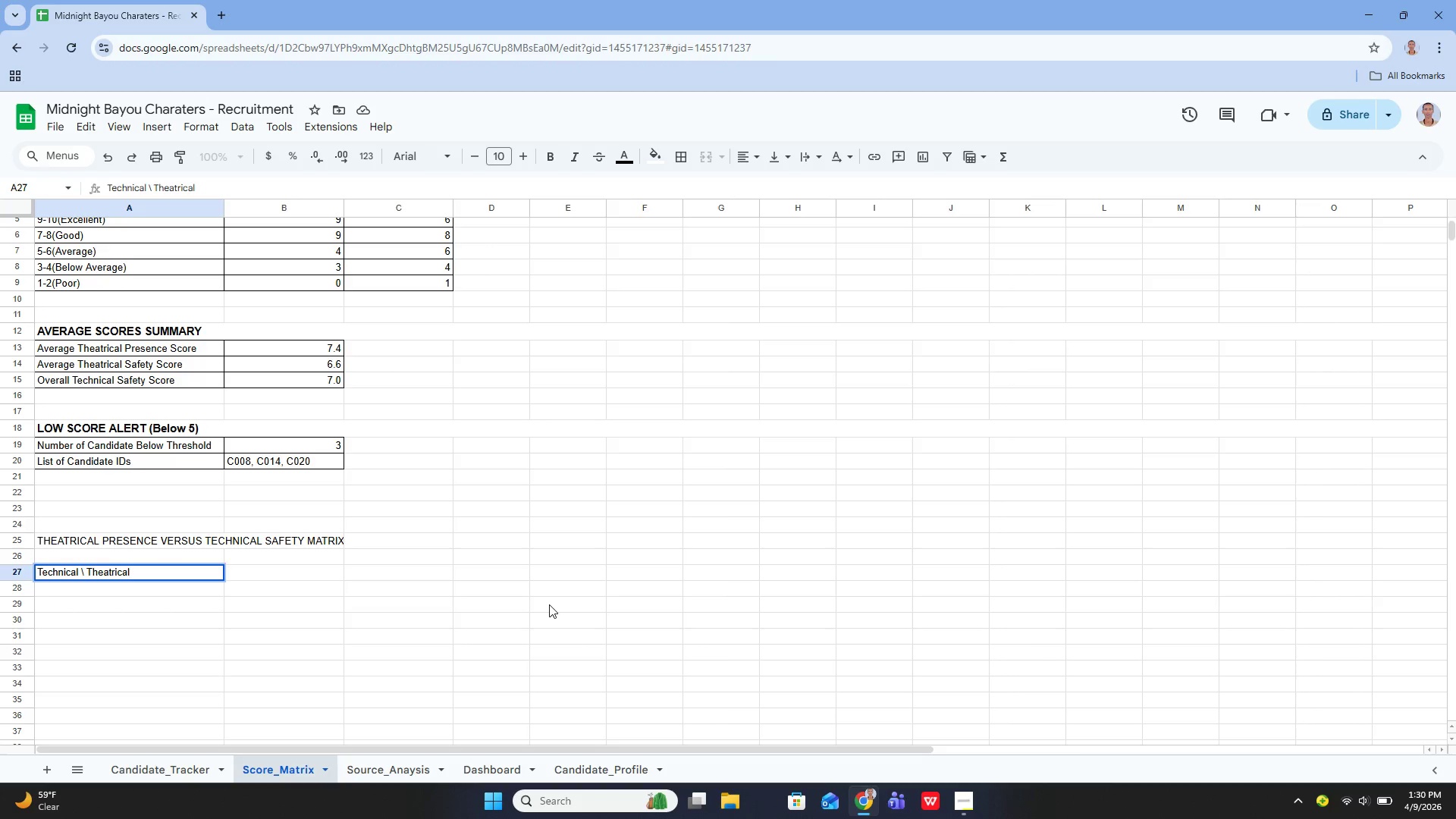 
key(Enter)
 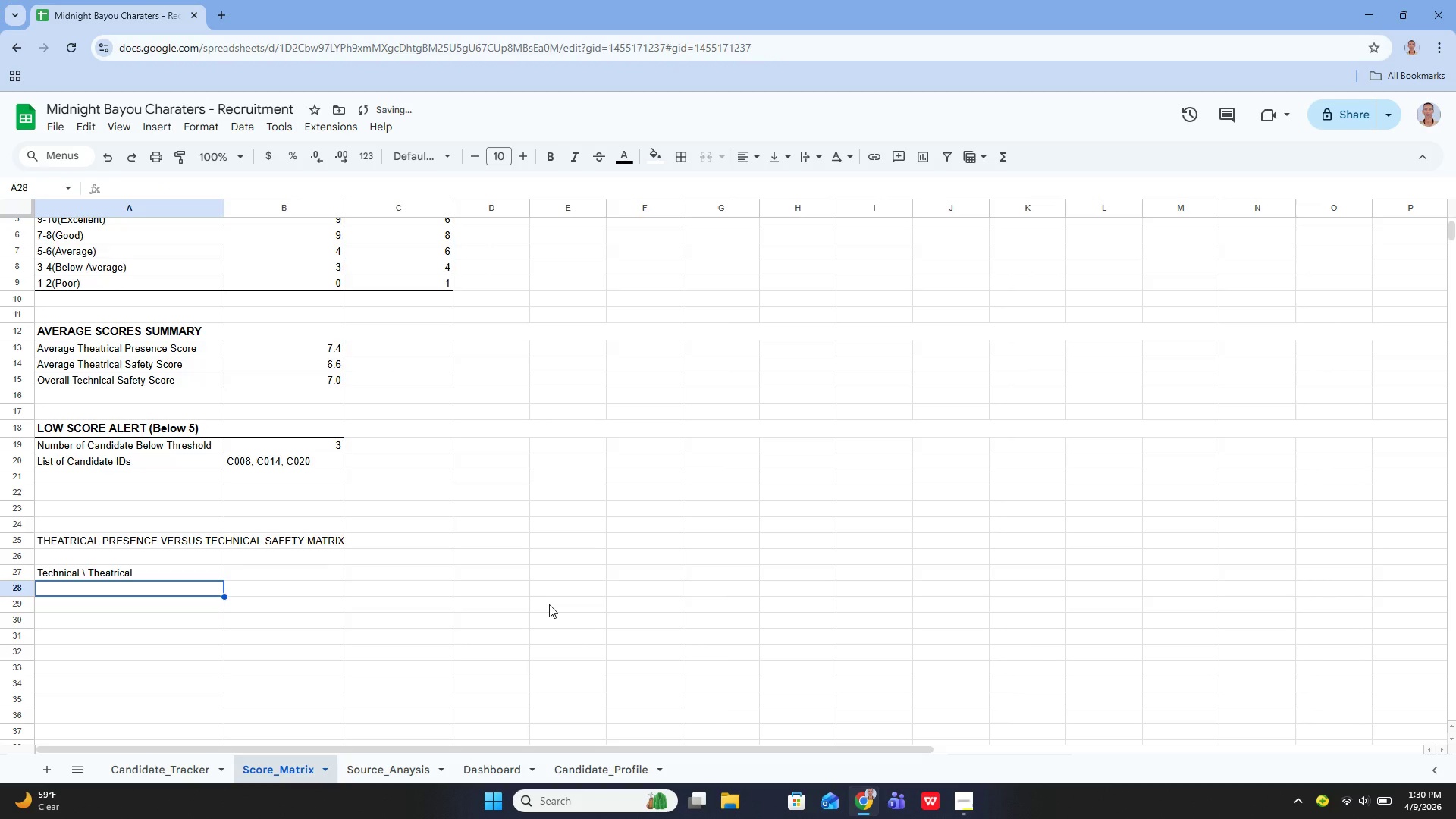 
key(ArrowUp)
 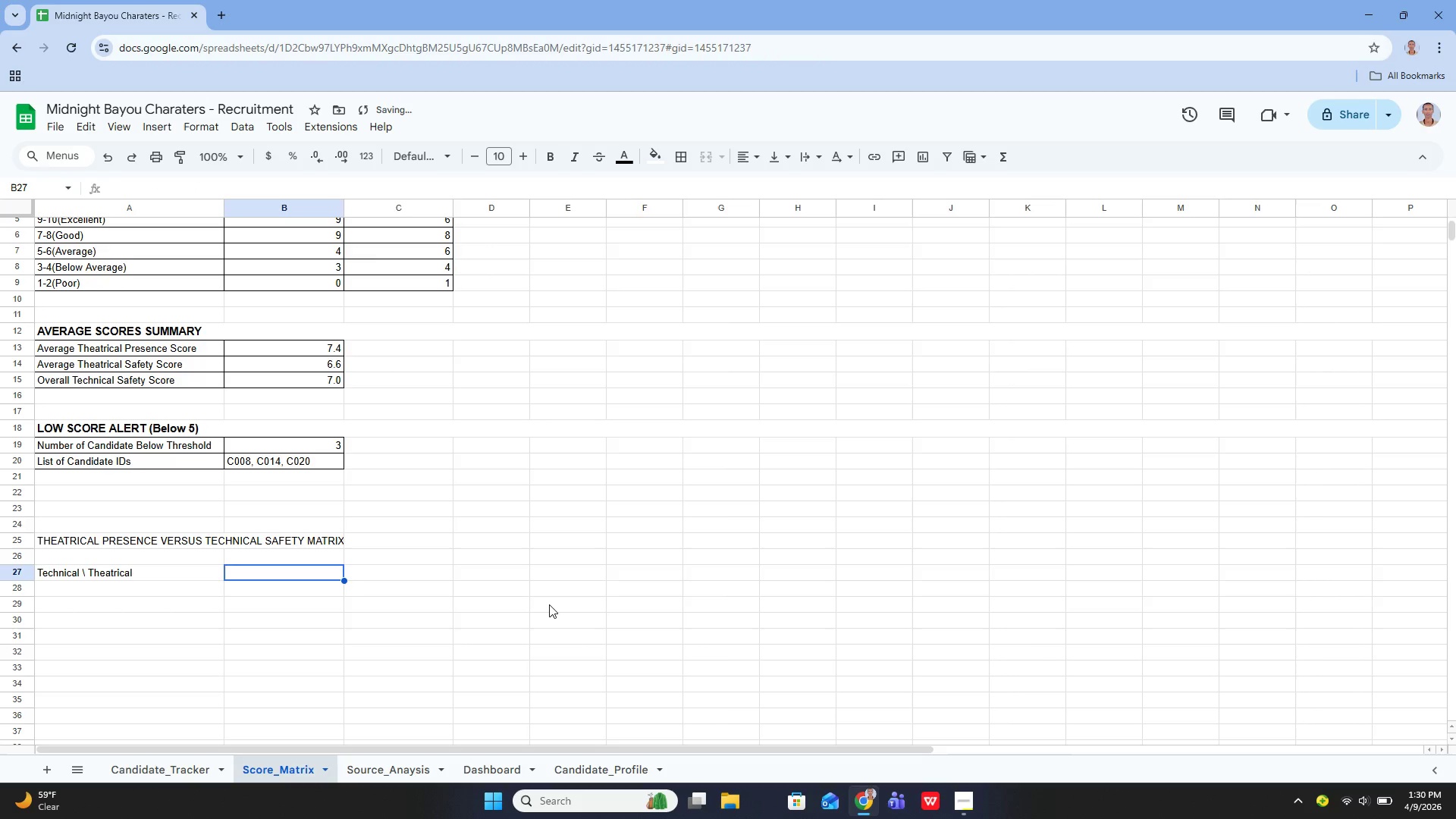 
key(ArrowRight)
 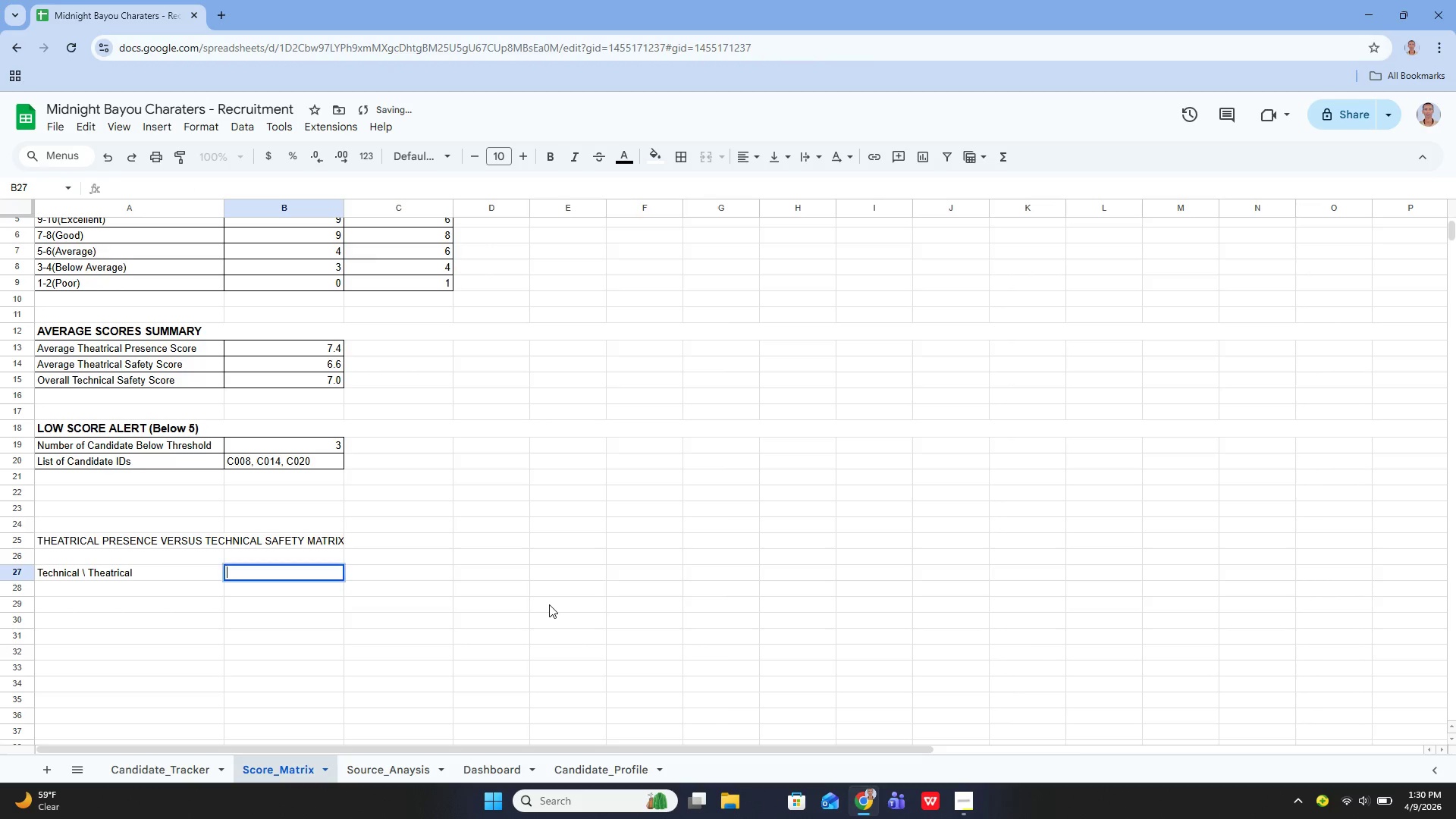 
key(Enter)
 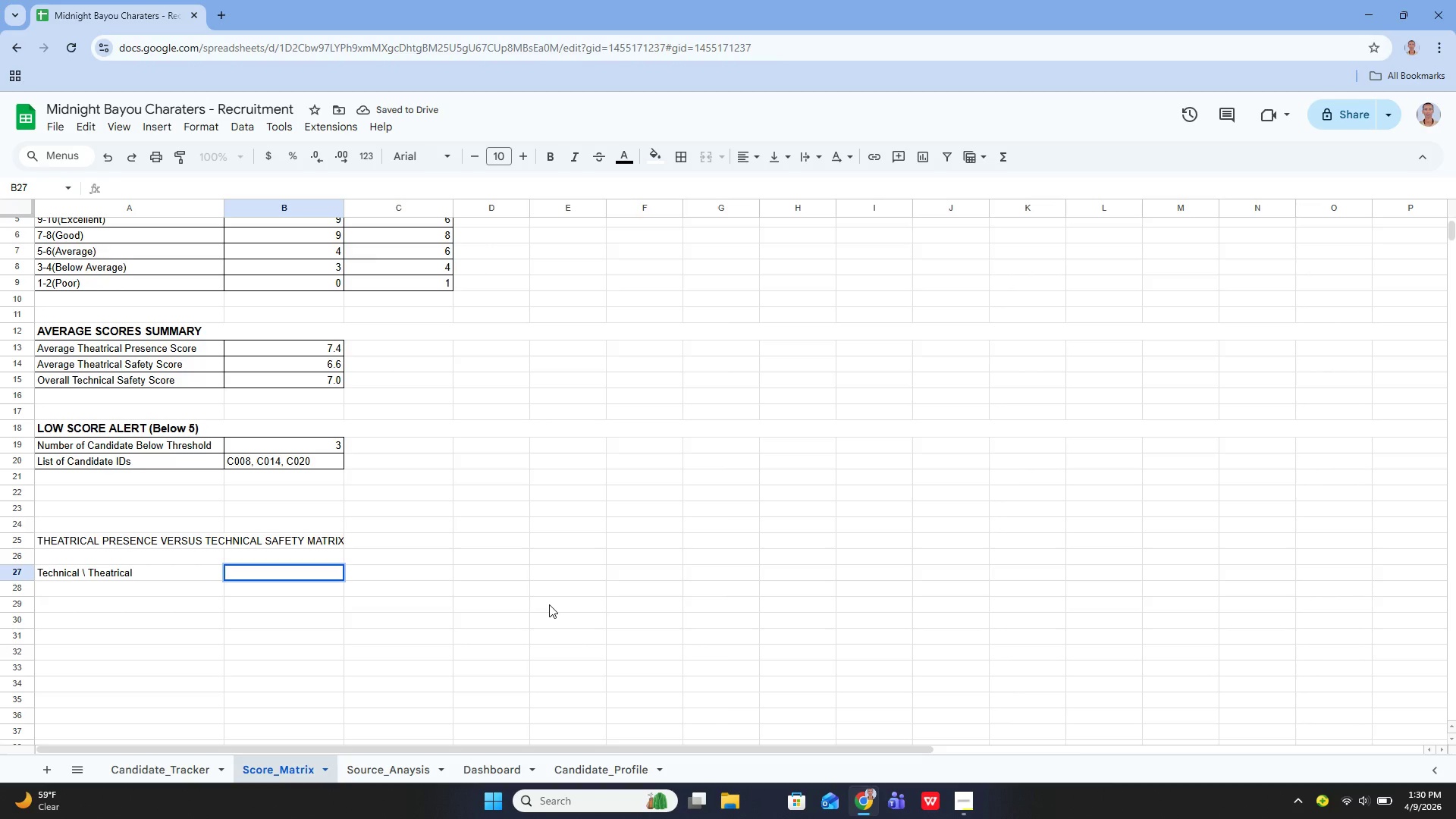 
key(1)
 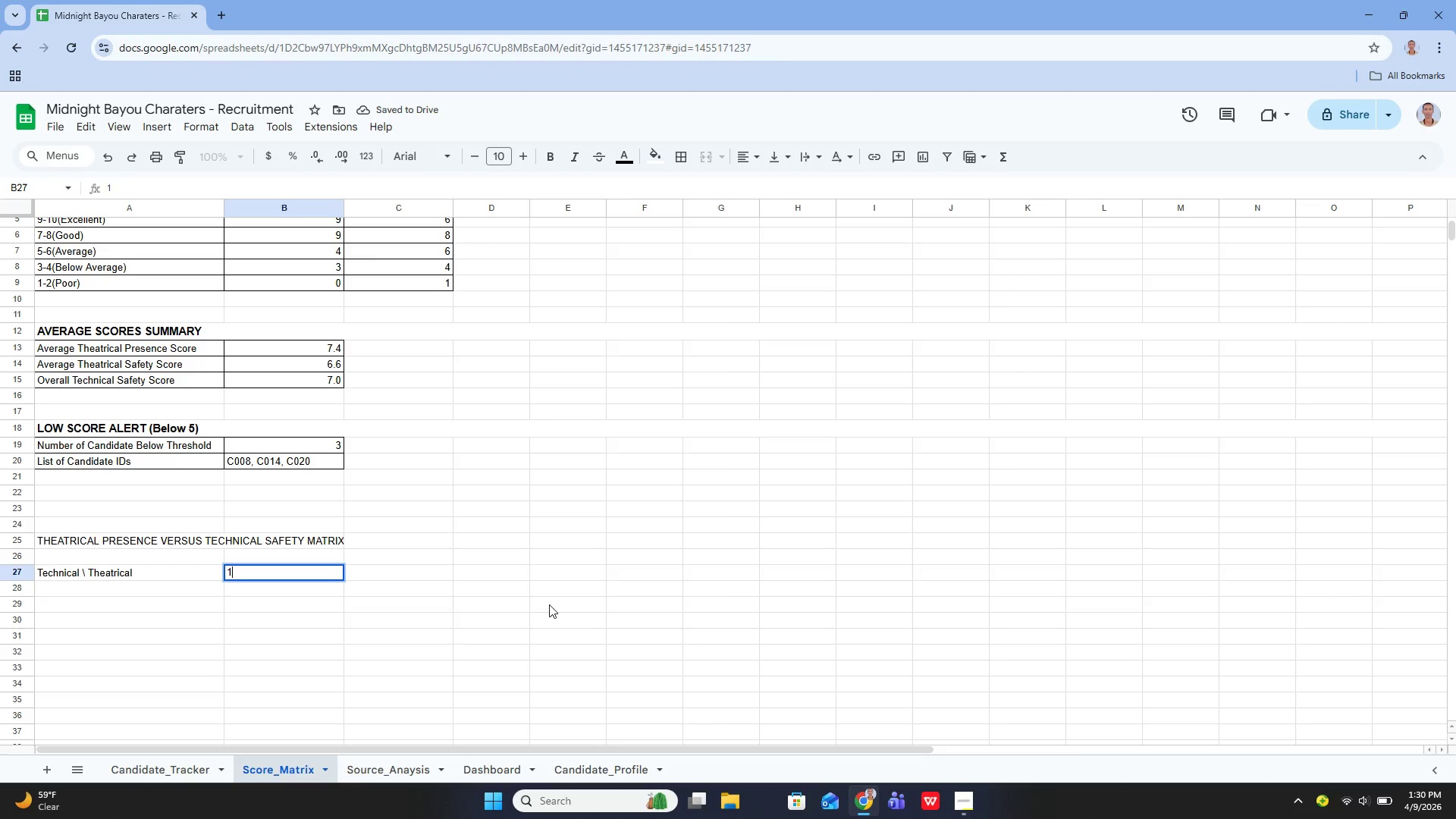 
key(Minus)
 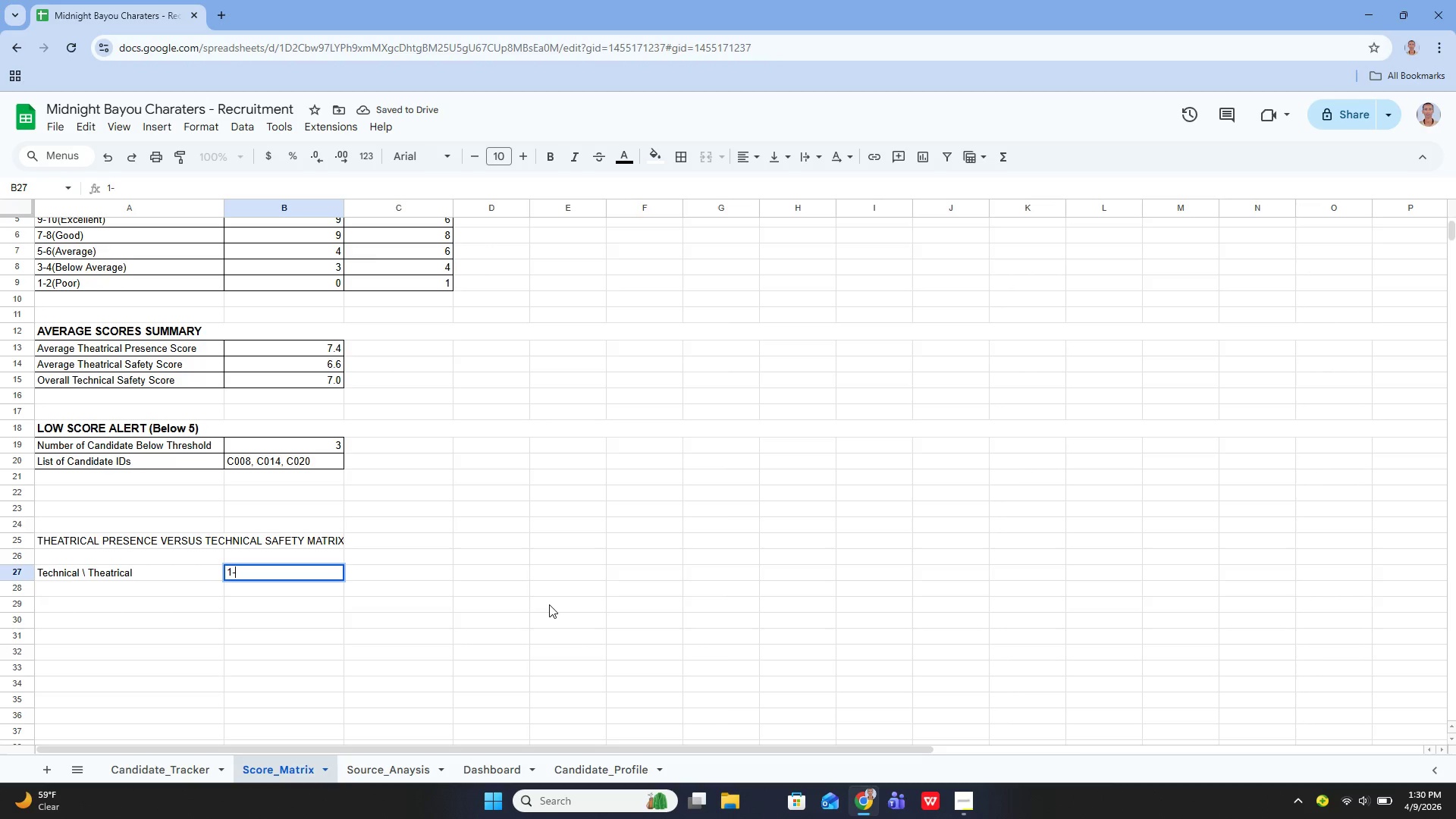 
key(2)
 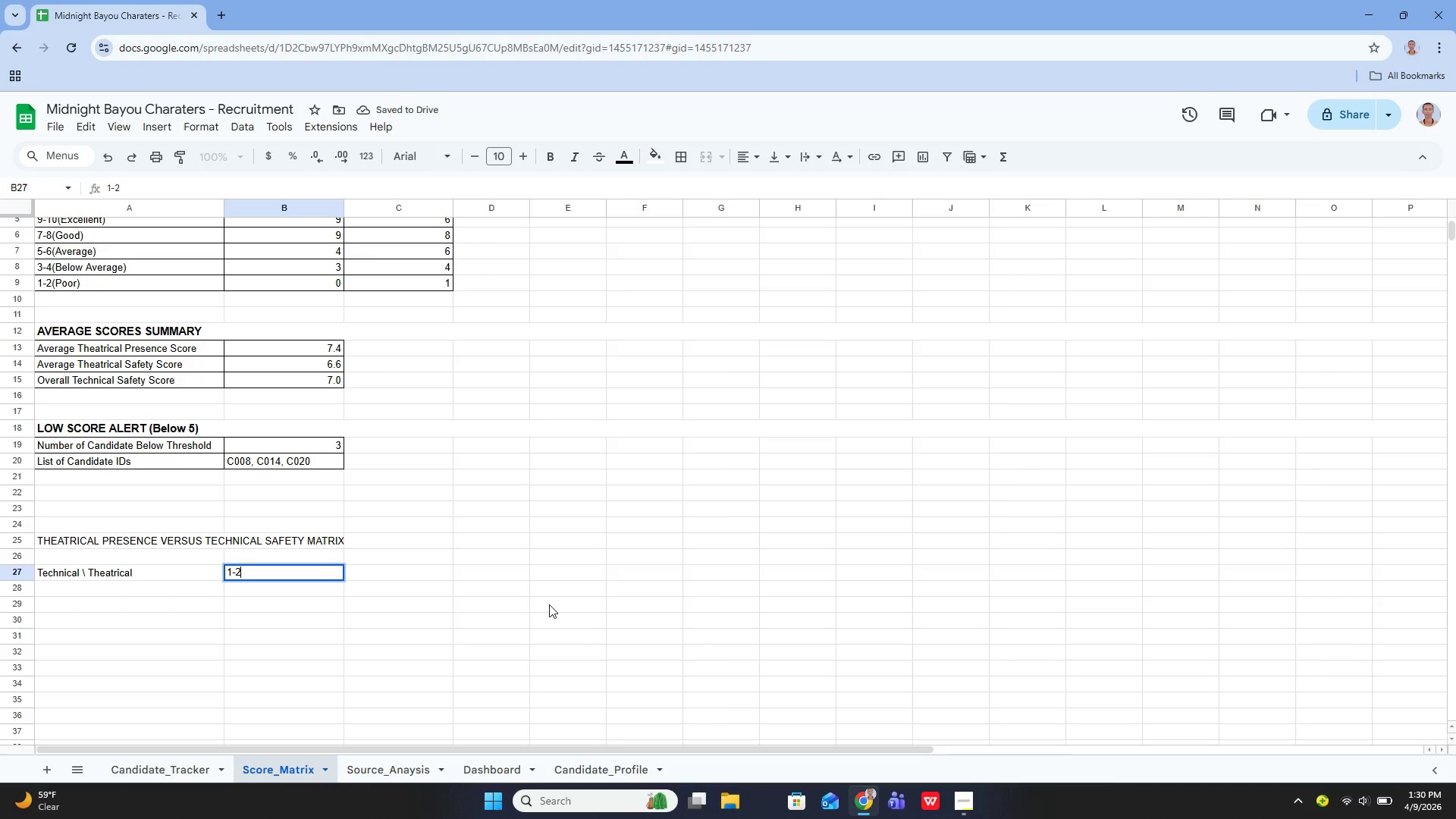 
key(Enter)
 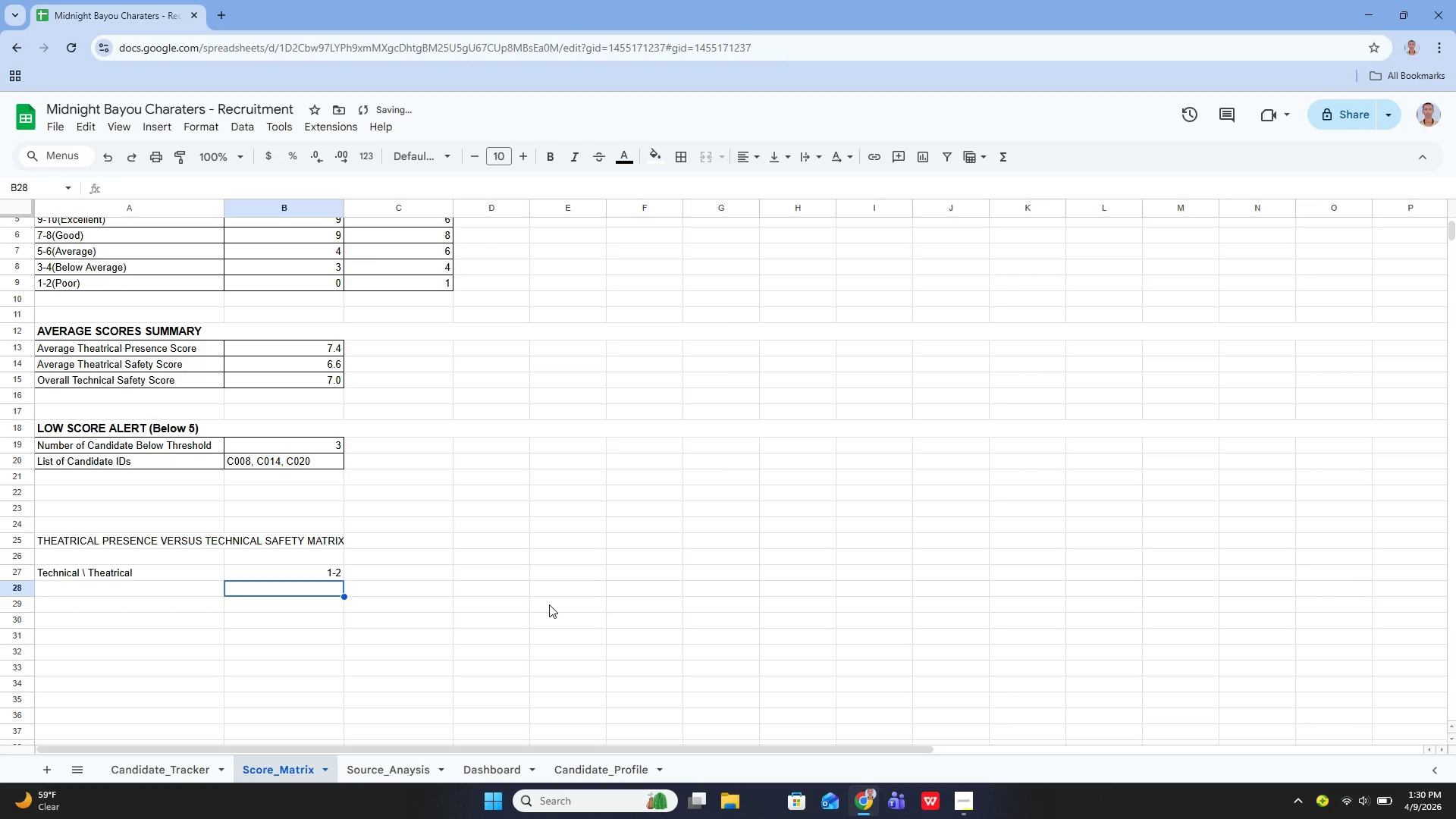 
key(ArrowUp)
 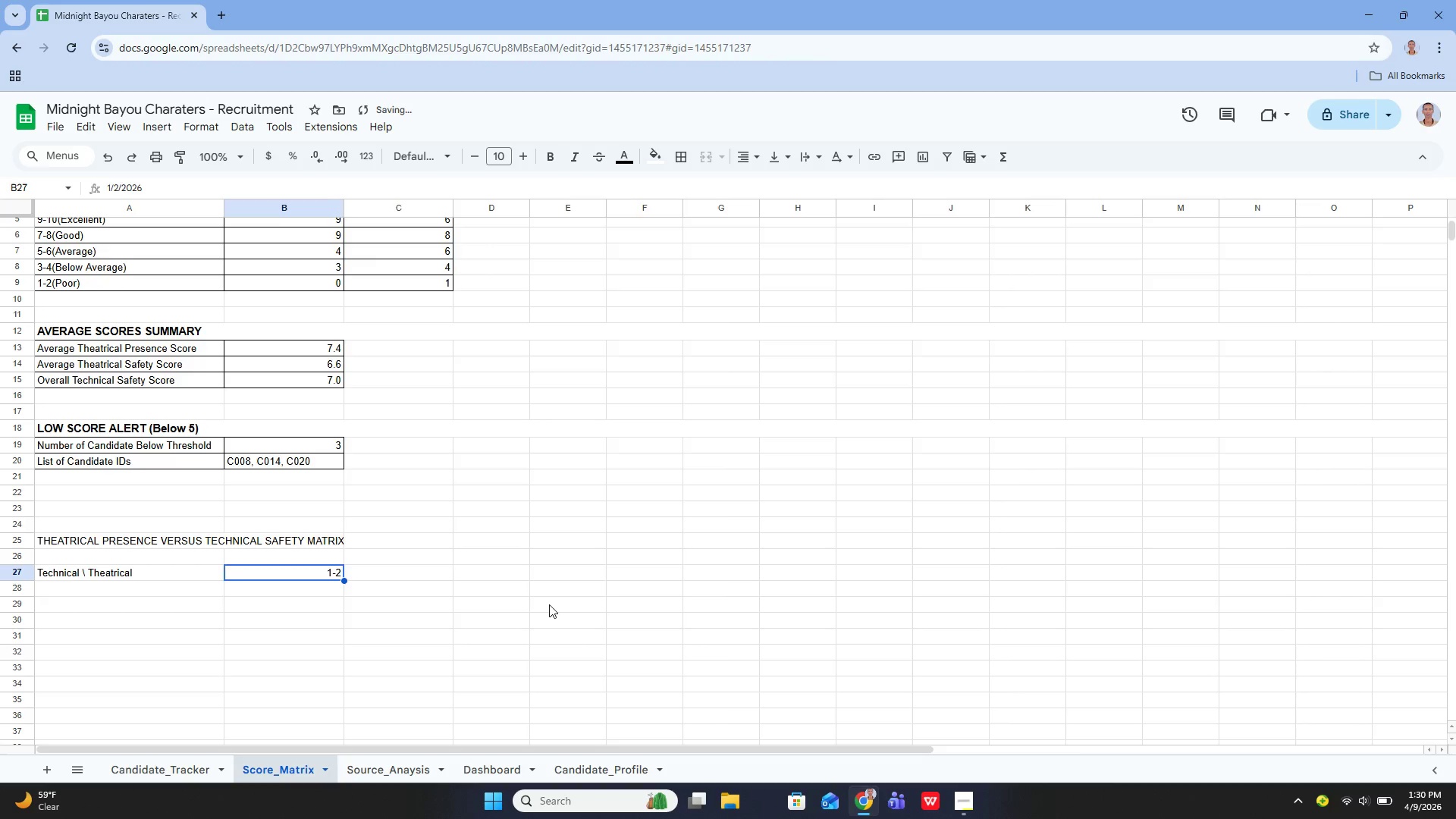 
key(ArrowRight)
 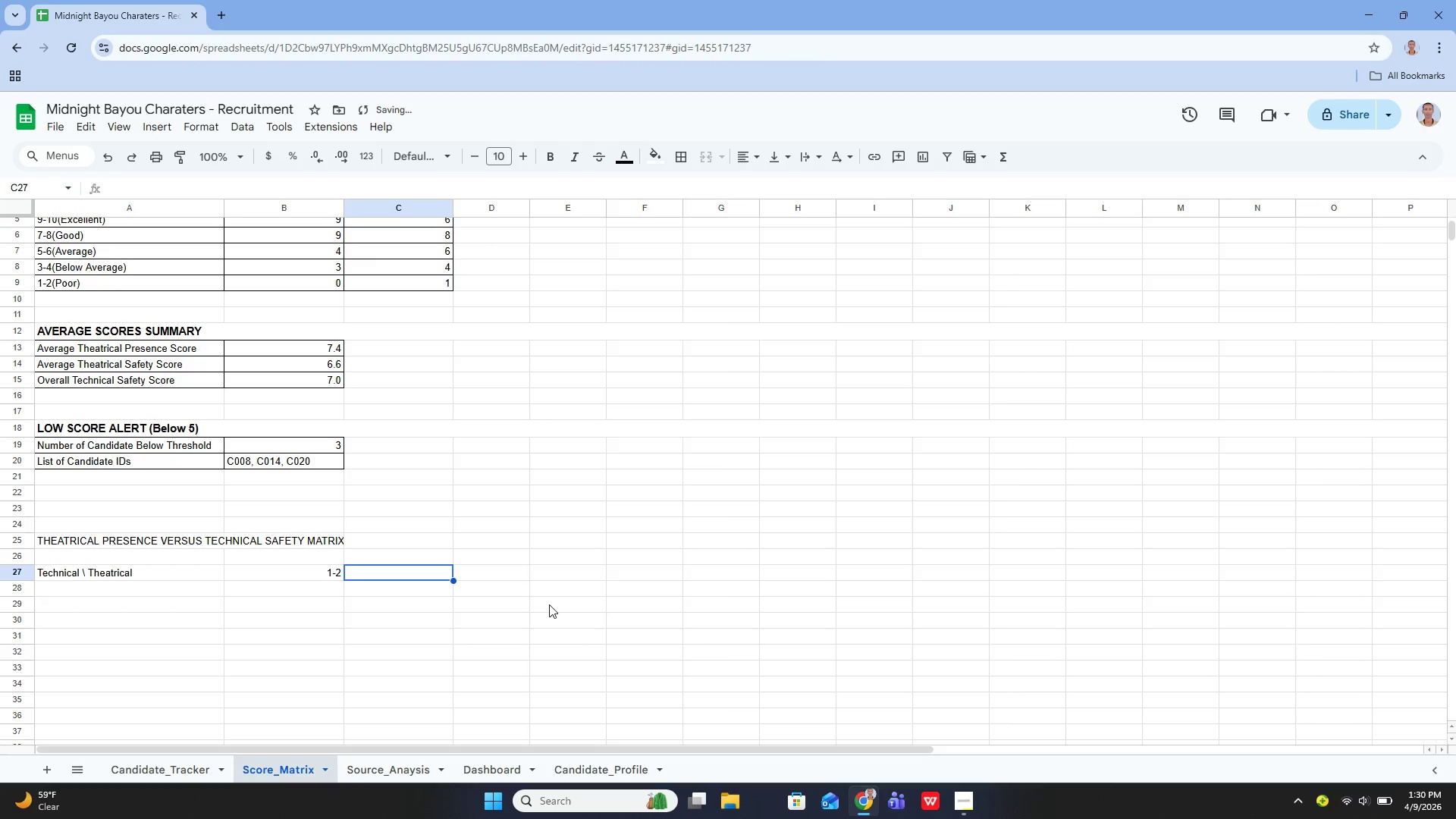 
key(Enter)
 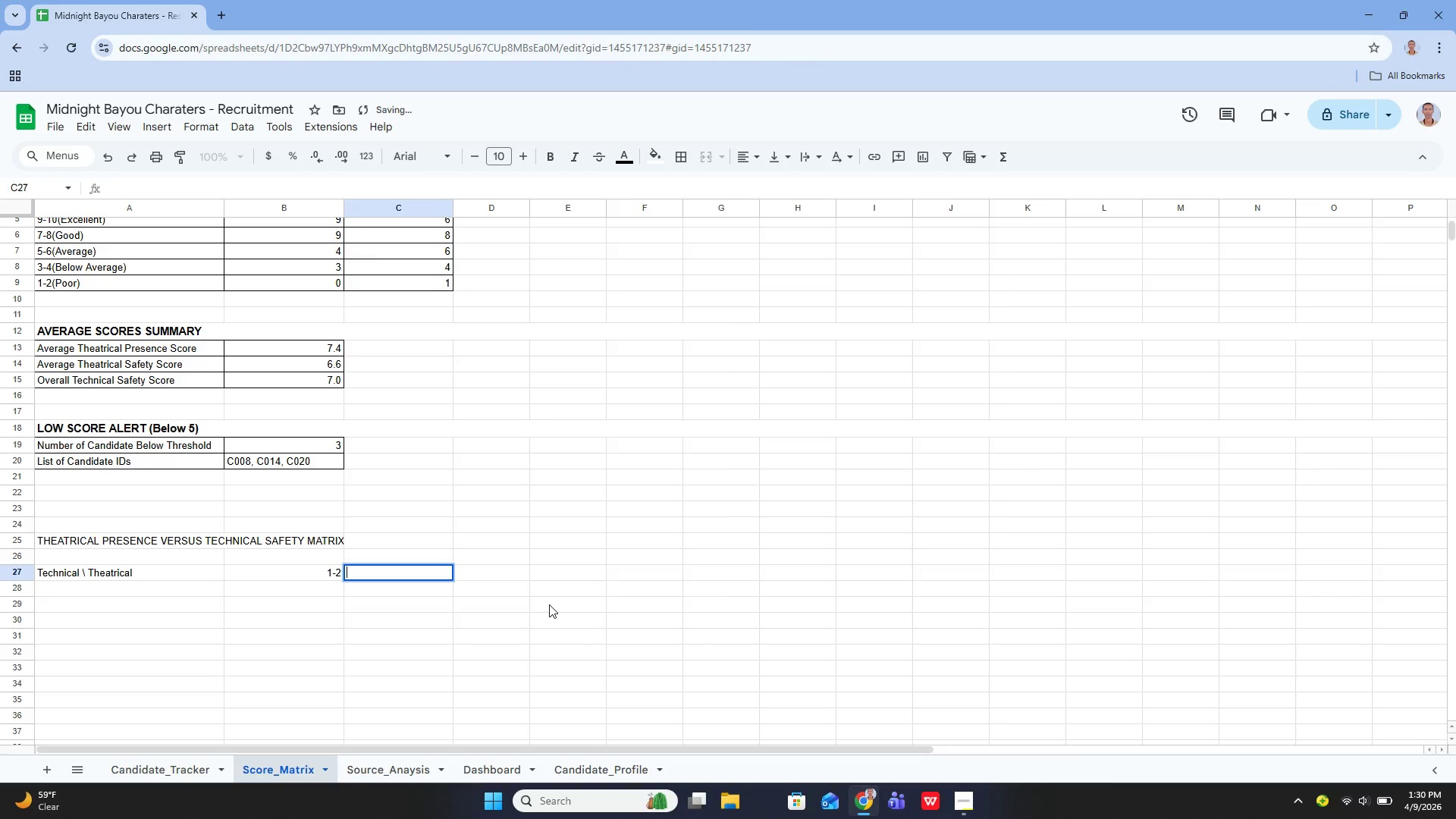 
key(2)
 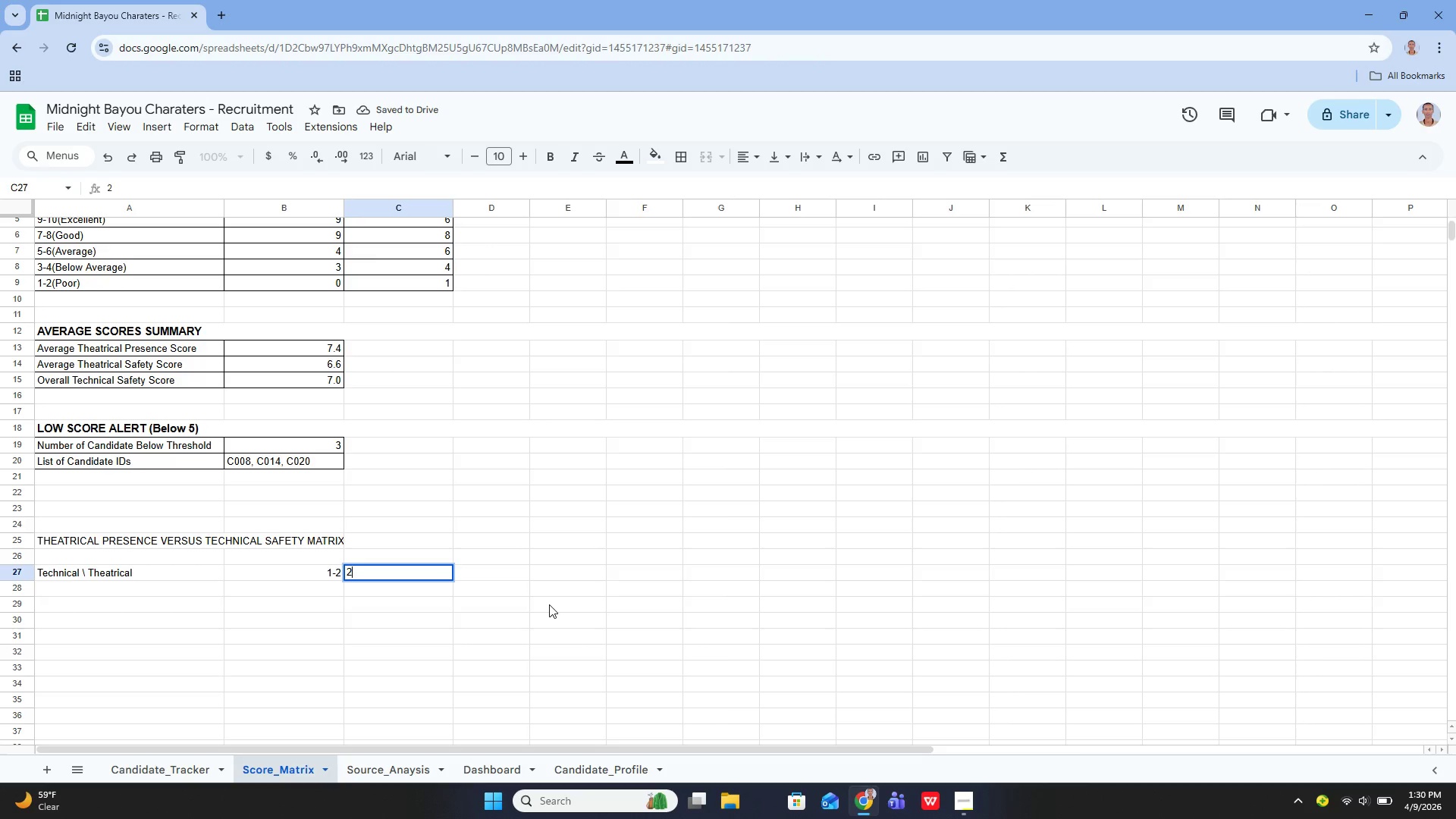 
key(Minus)
 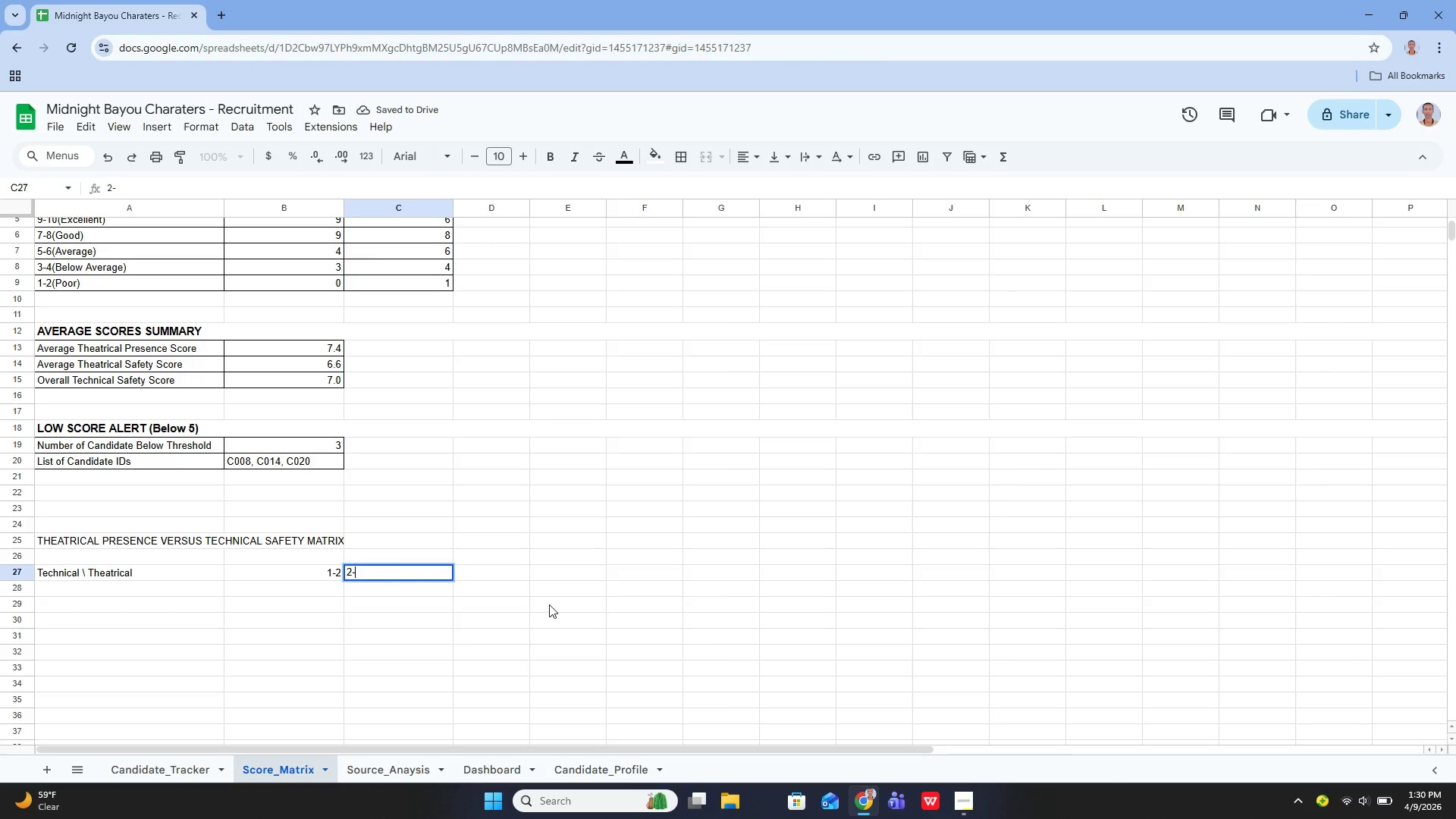 
key(4)
 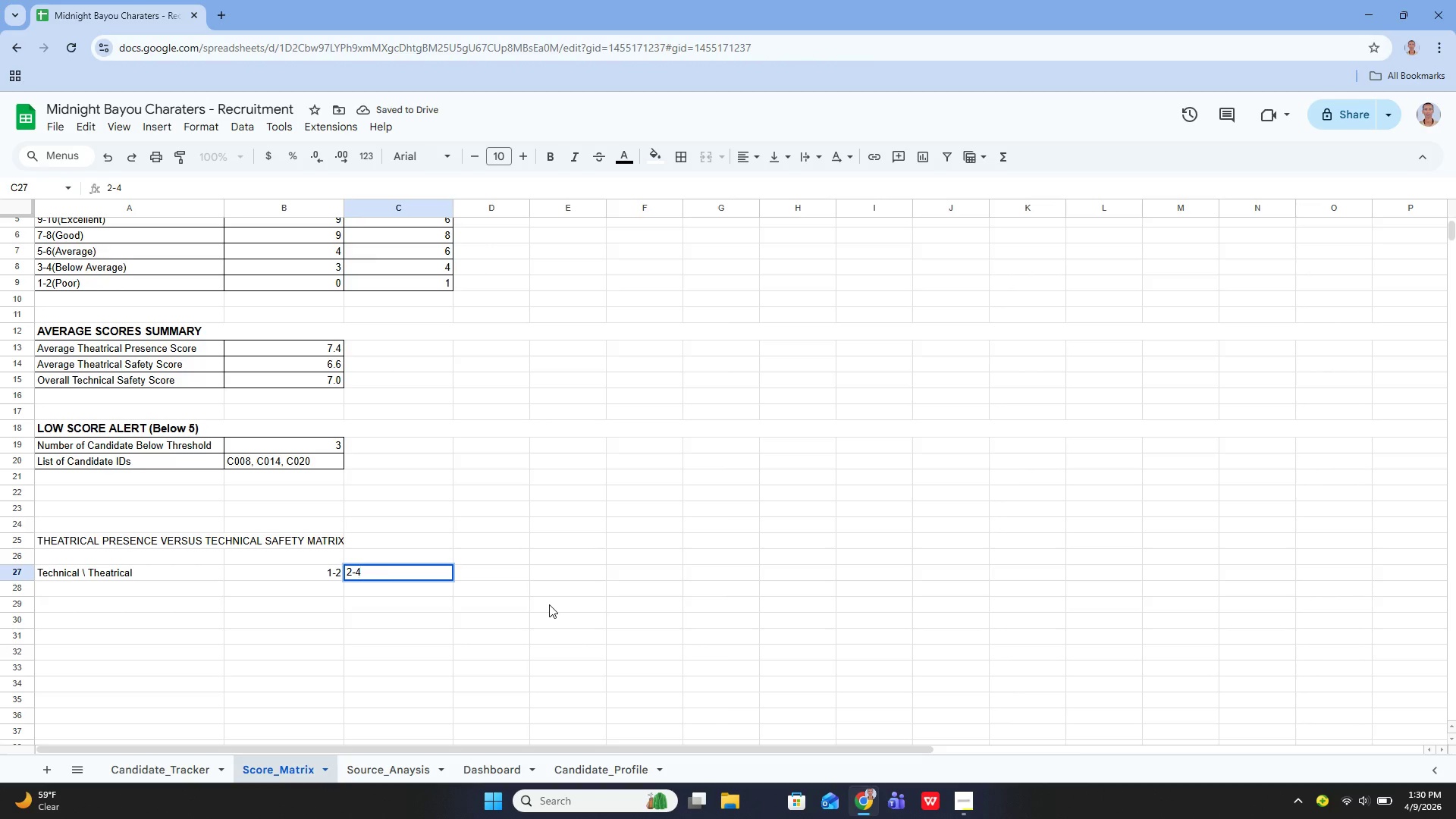 
key(Enter)
 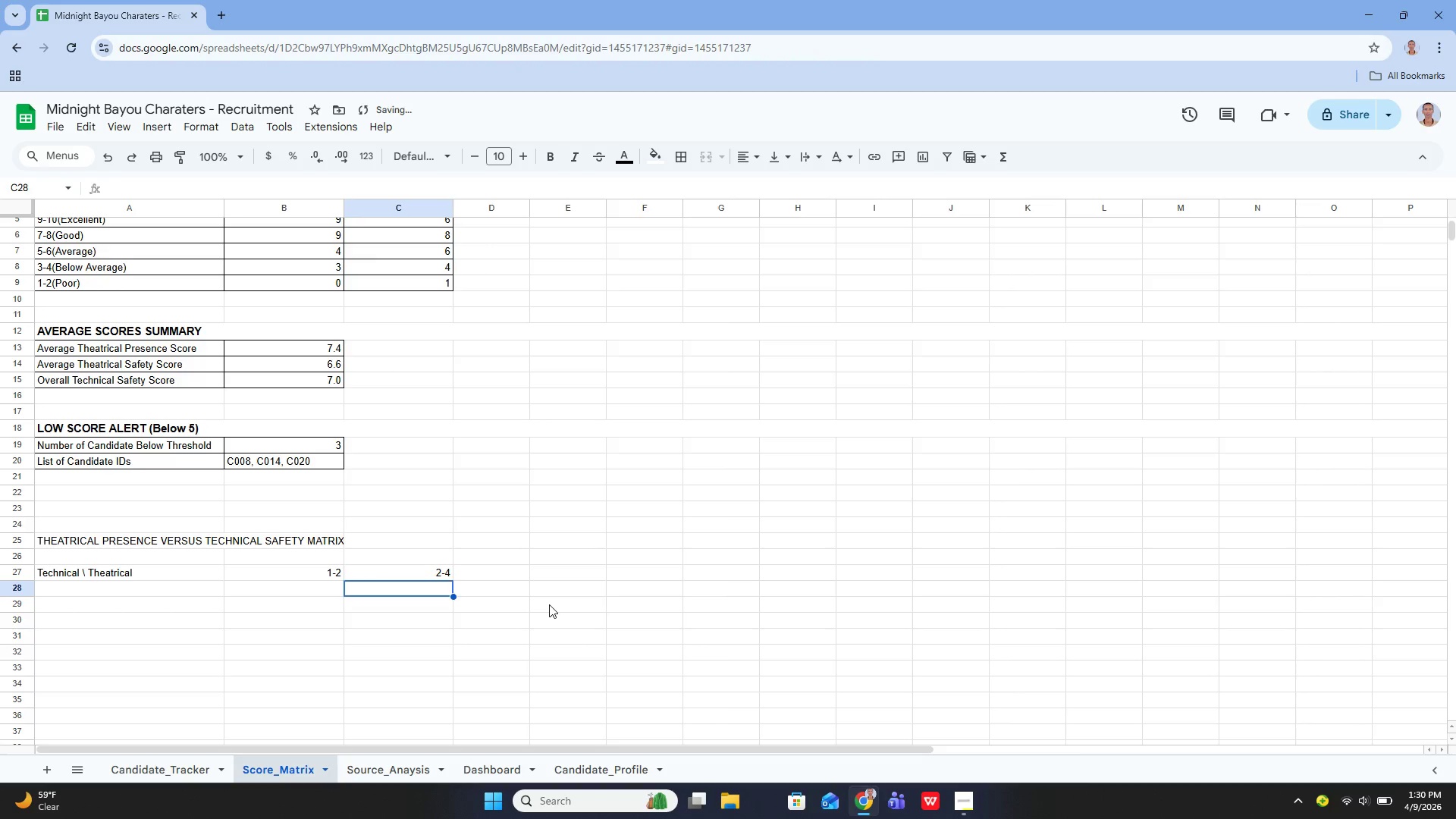 
key(ArrowUp)
 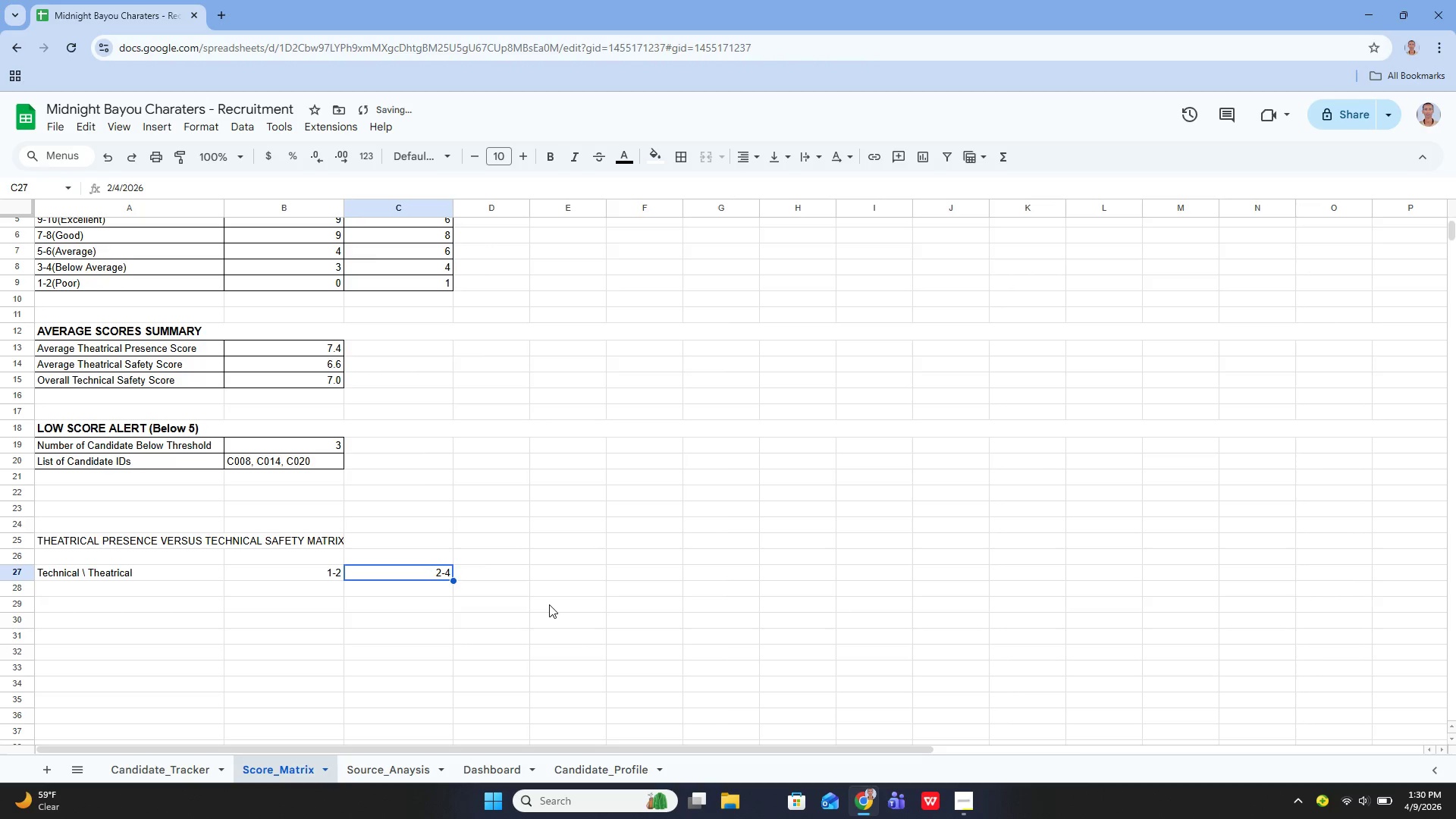 
key(Enter)
 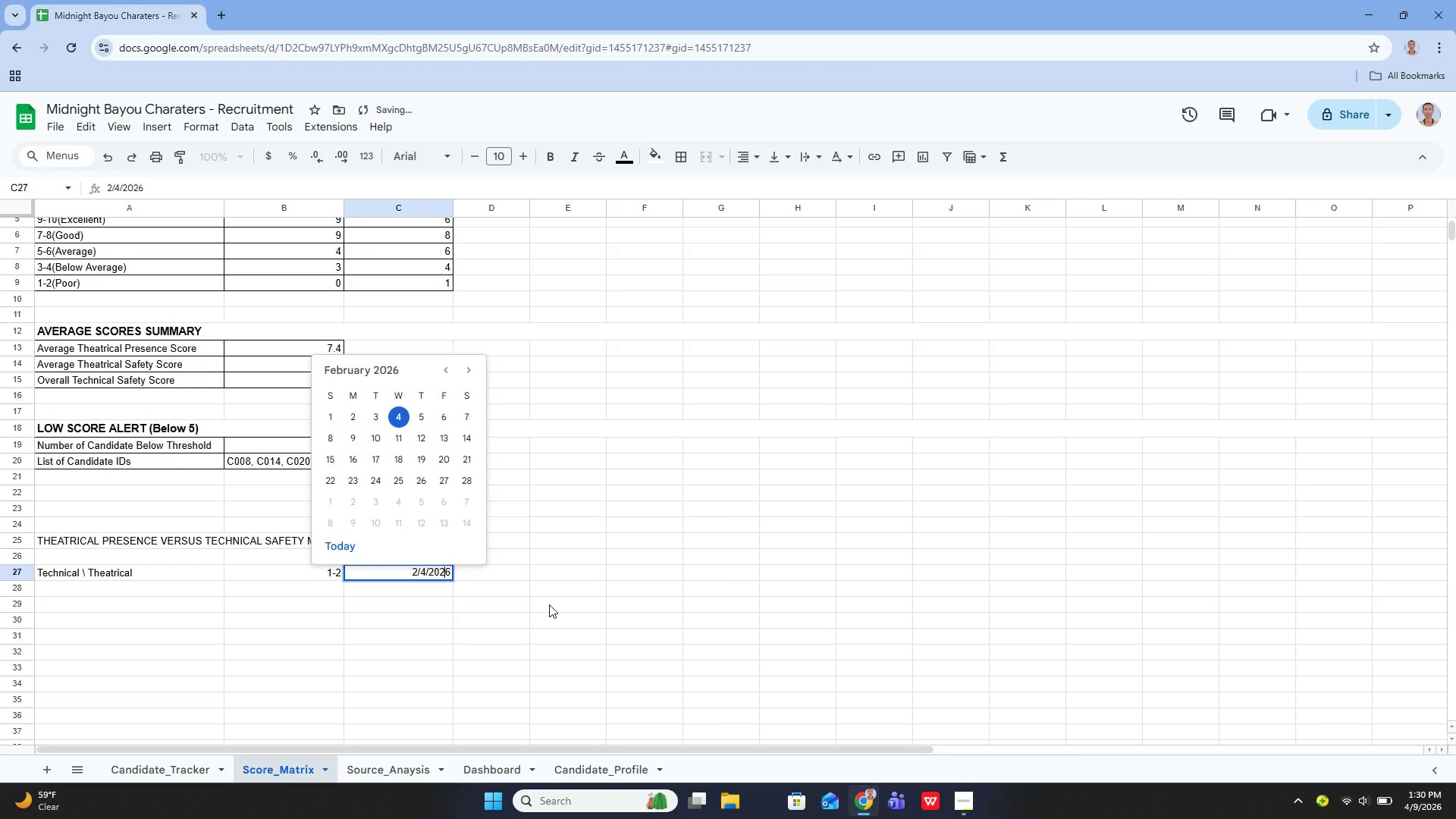 
key(ArrowLeft)
 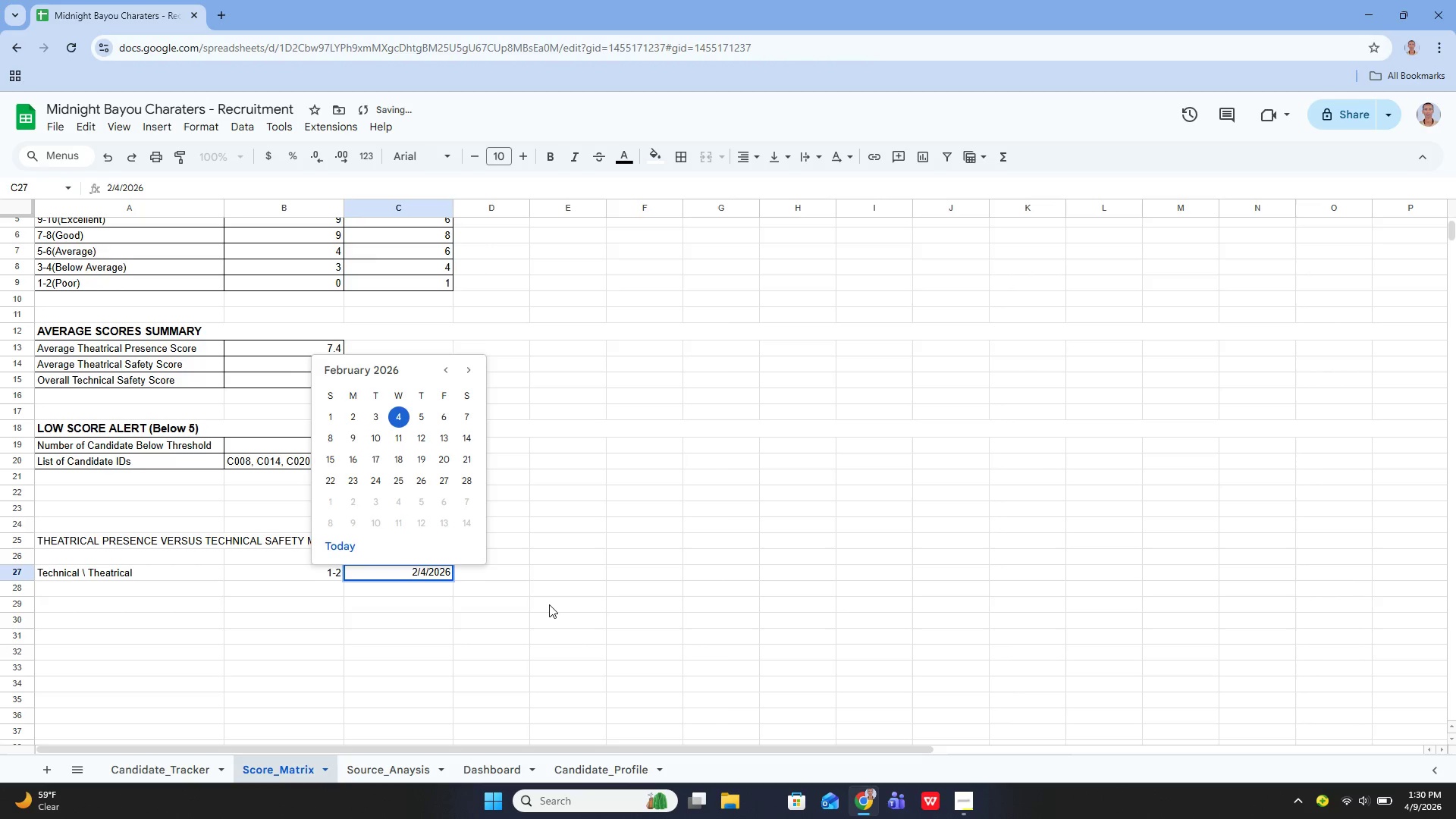 
key(ArrowDown)
 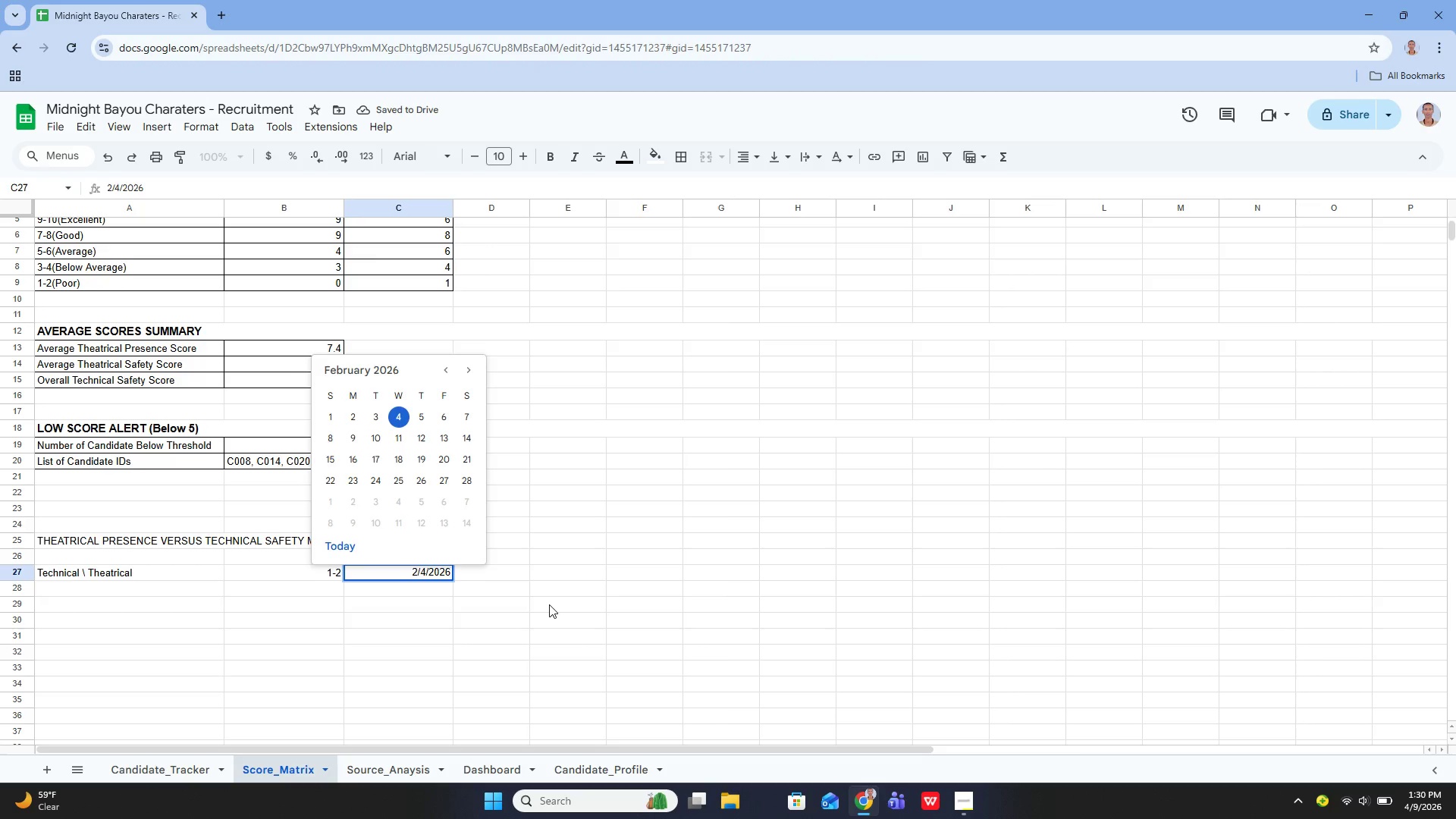 
key(Backspace)
 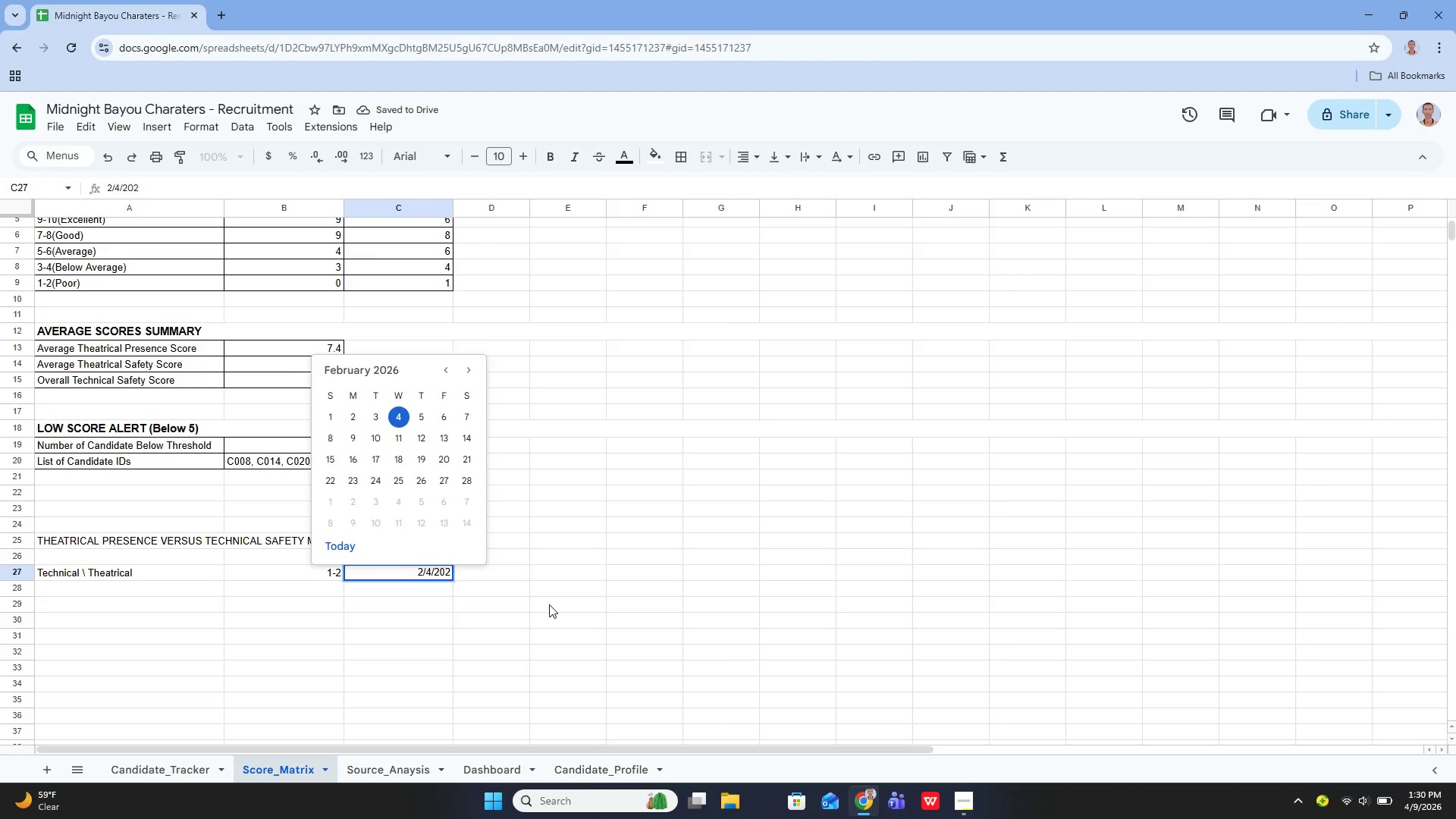 
key(Backspace)
 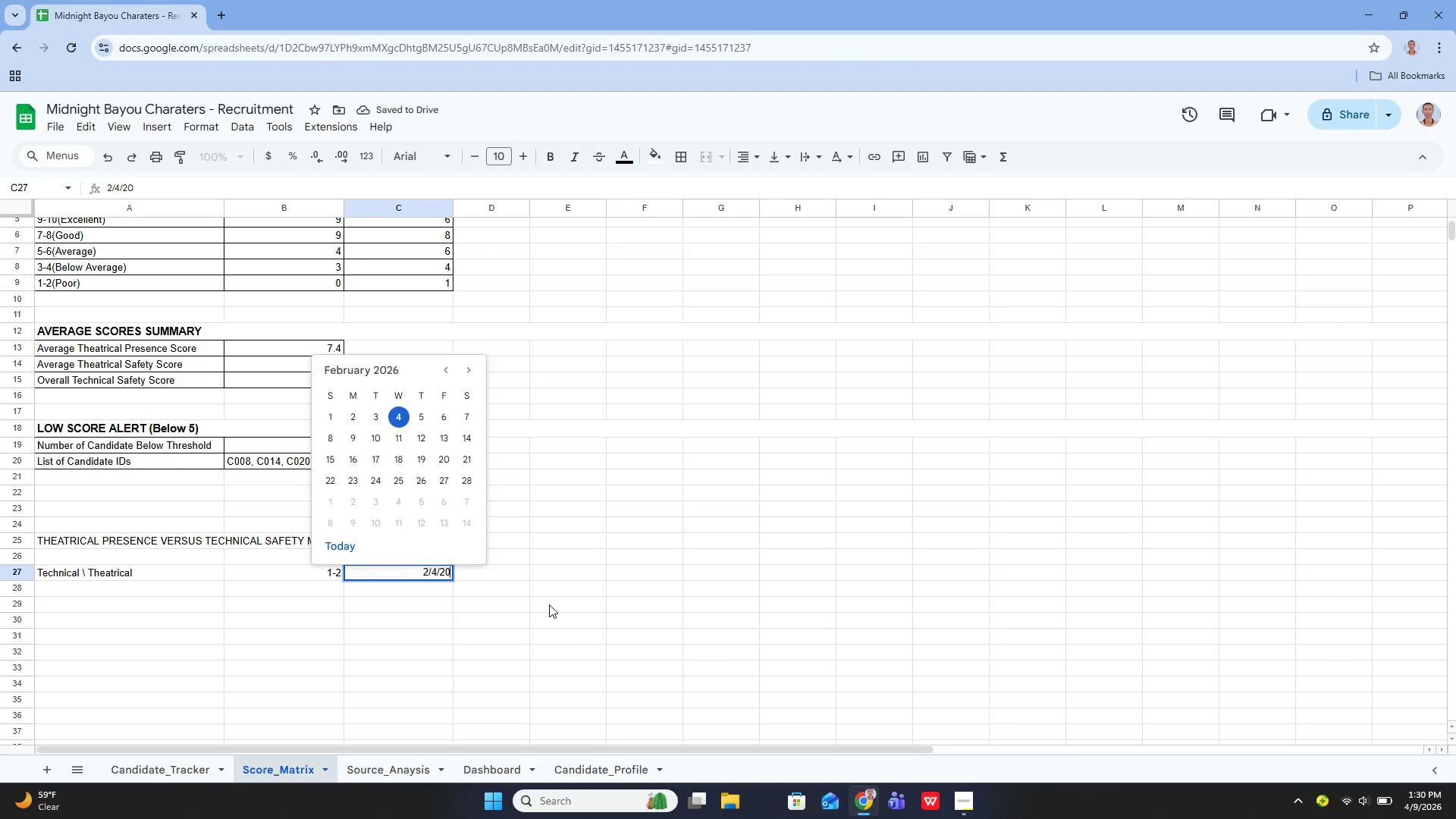 
key(Backspace)
 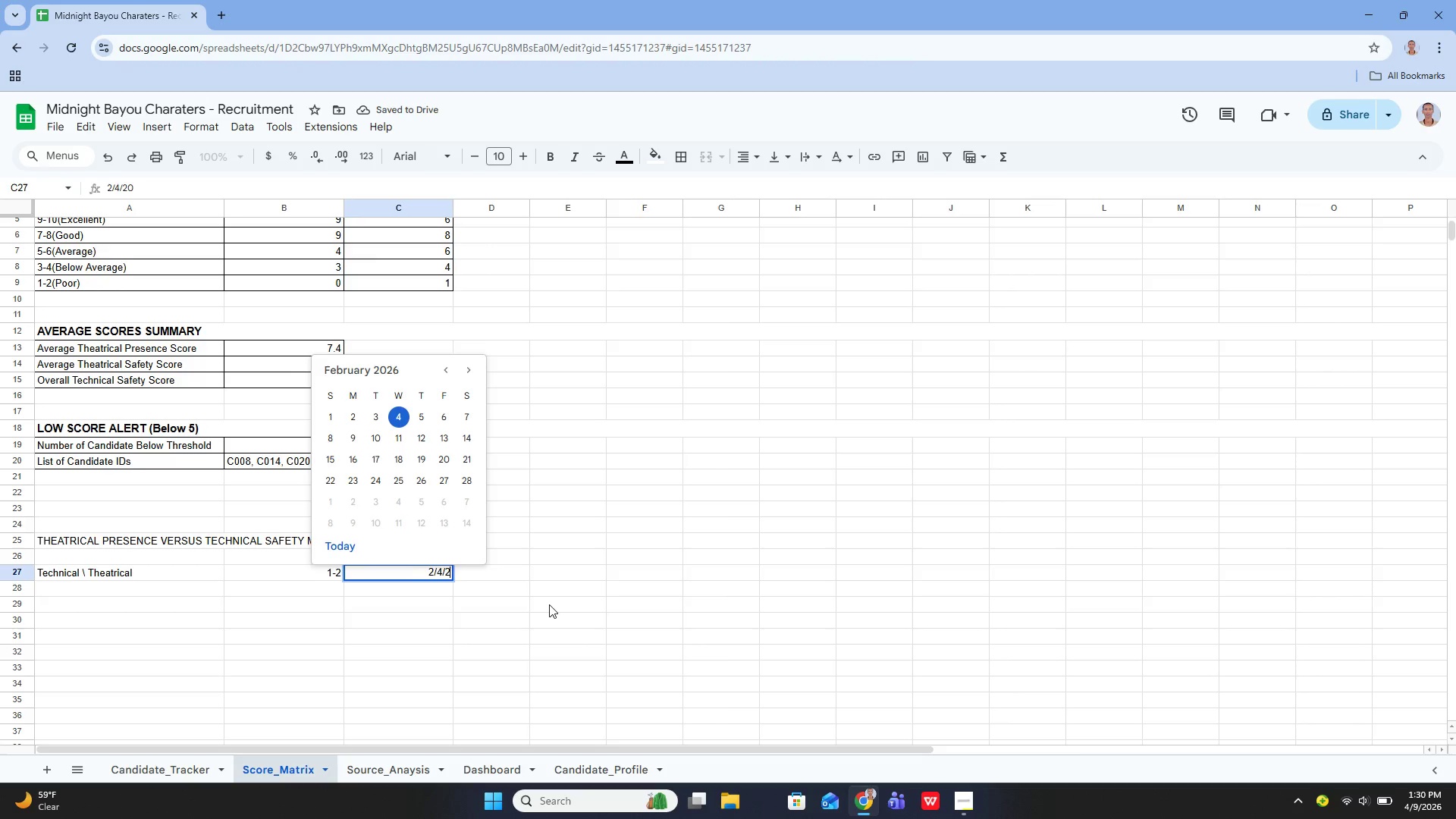 
key(Backspace)
 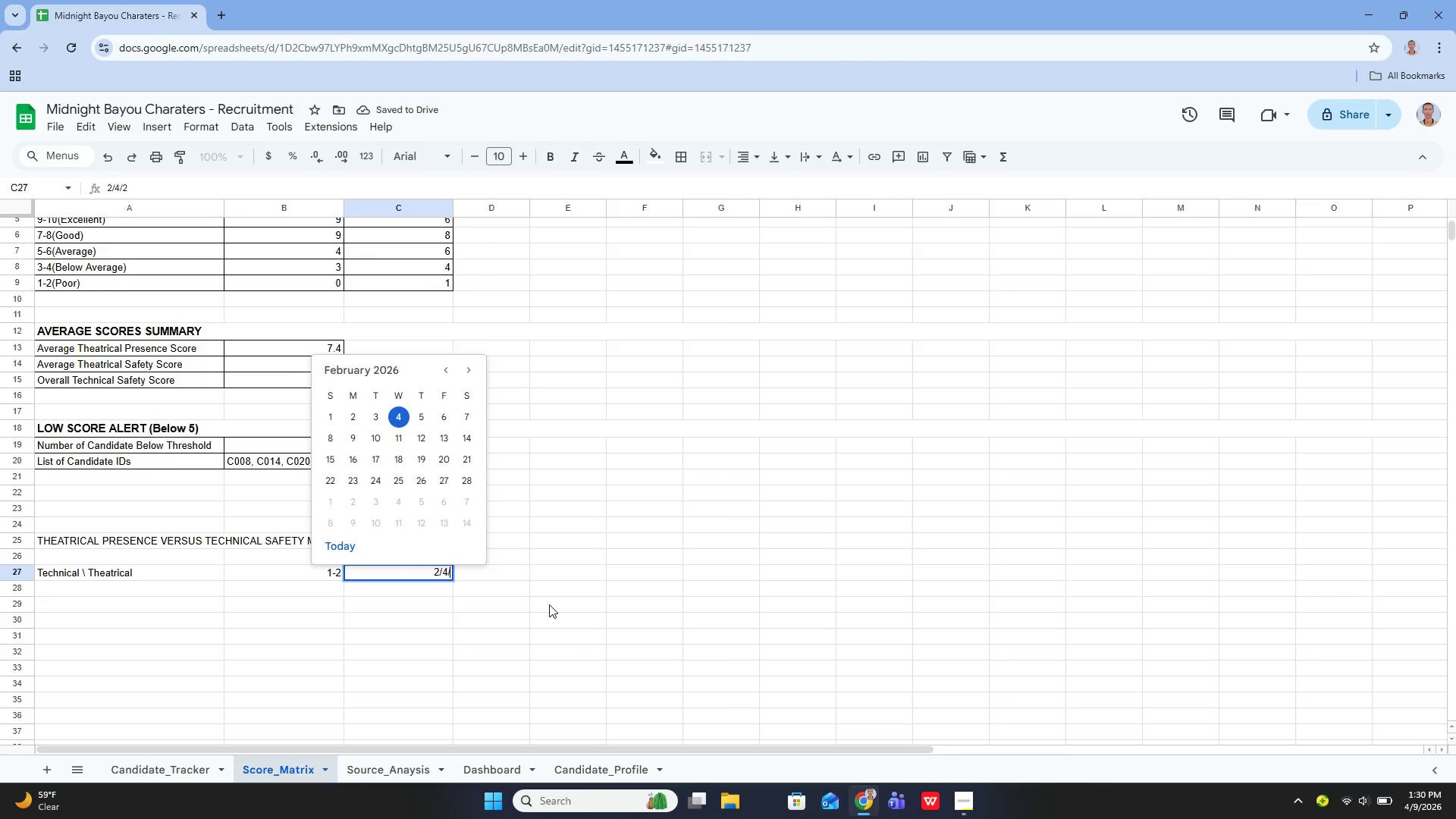 
key(Backspace)
 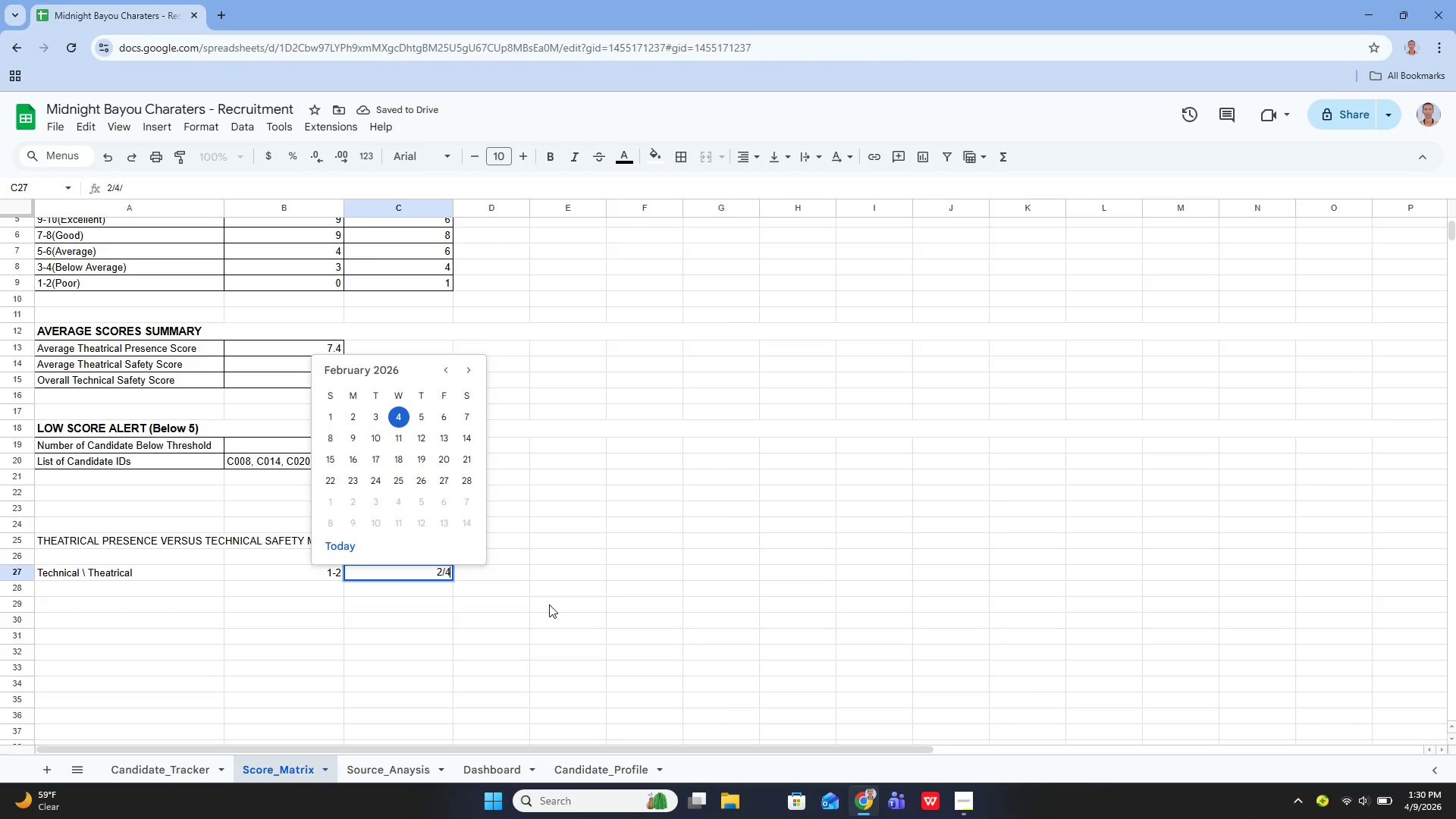 
key(Backspace)
 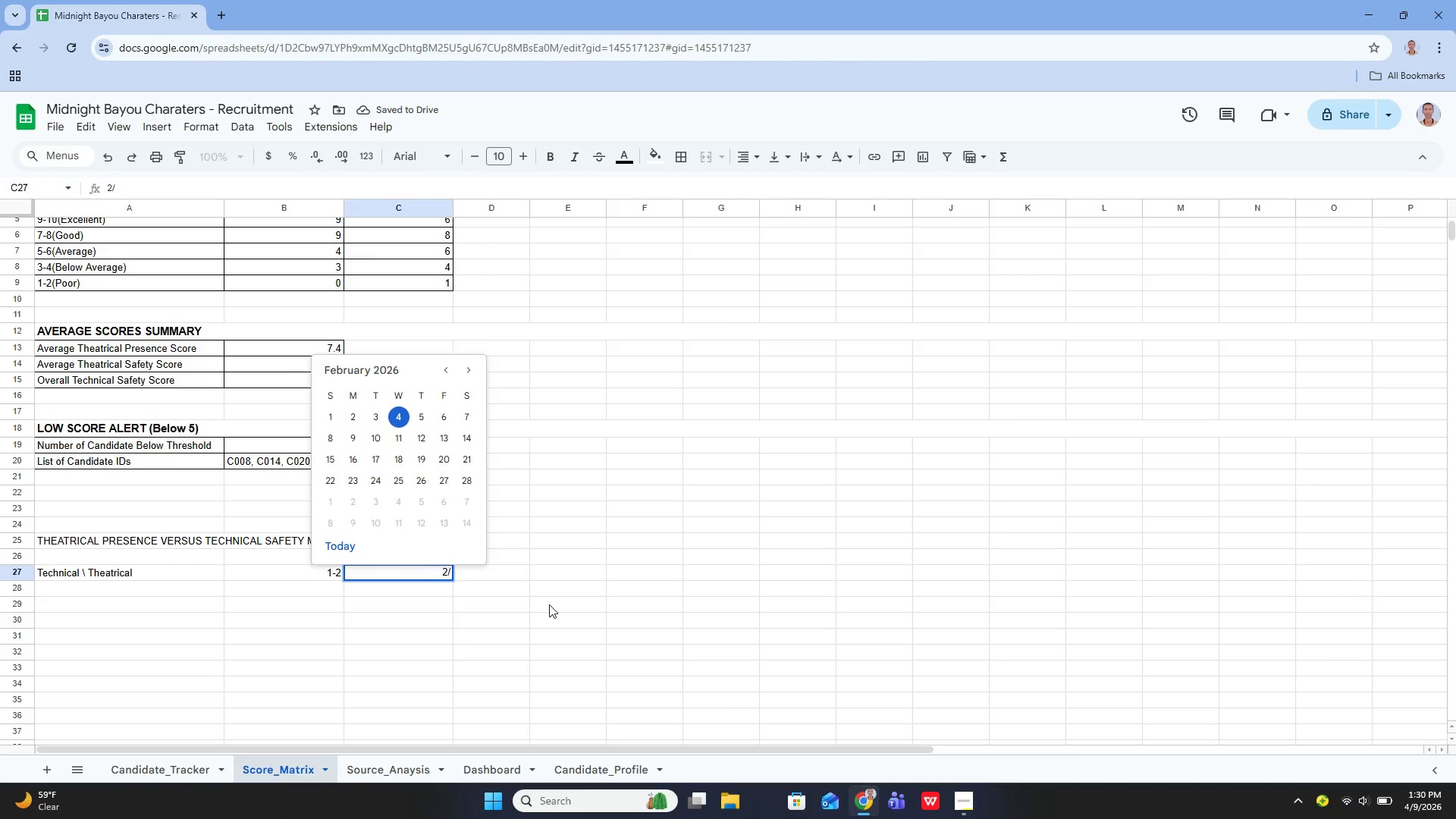 
key(Backspace)
 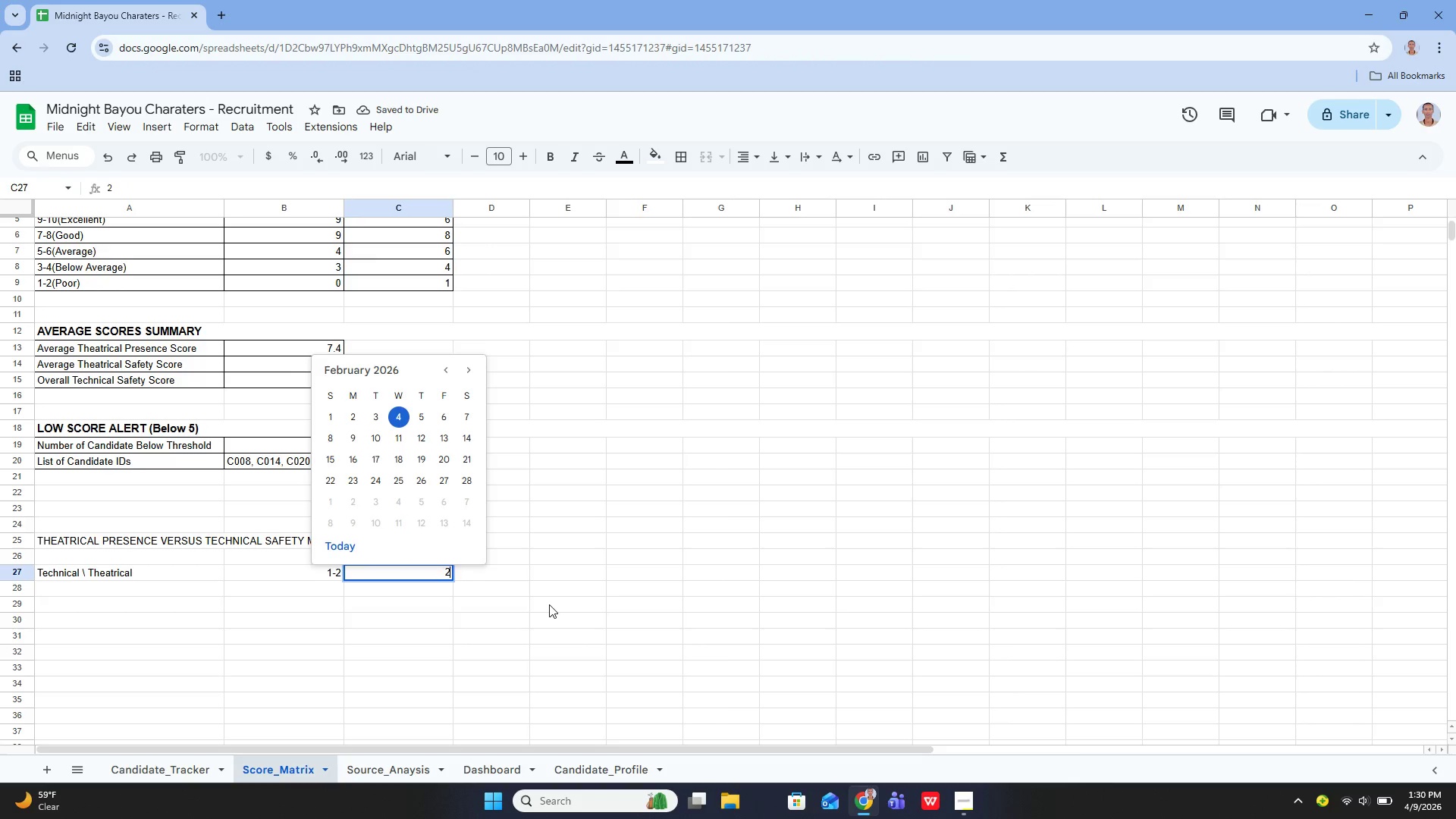 
key(3)
 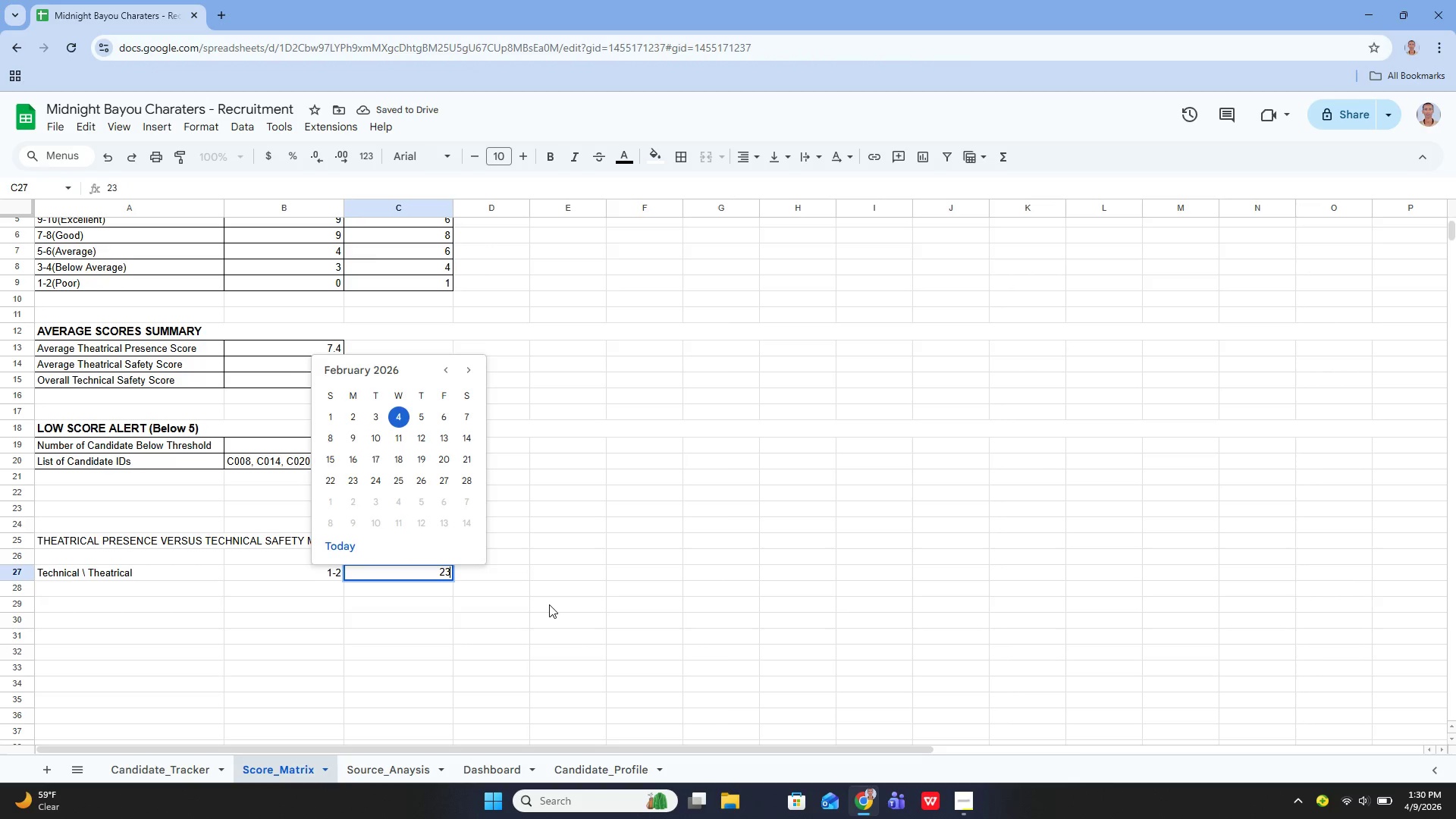 
key(Minus)
 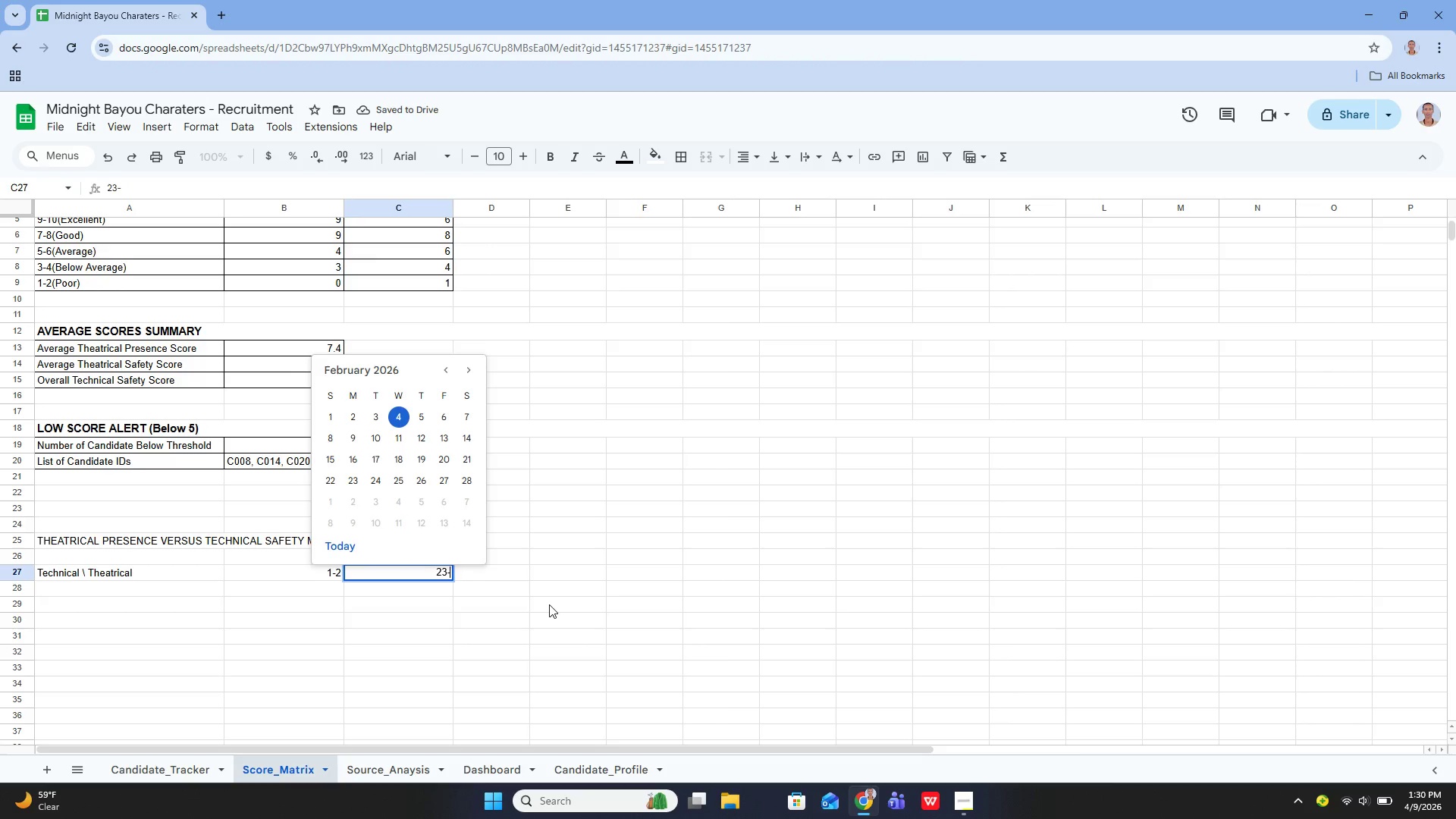 
key(4)
 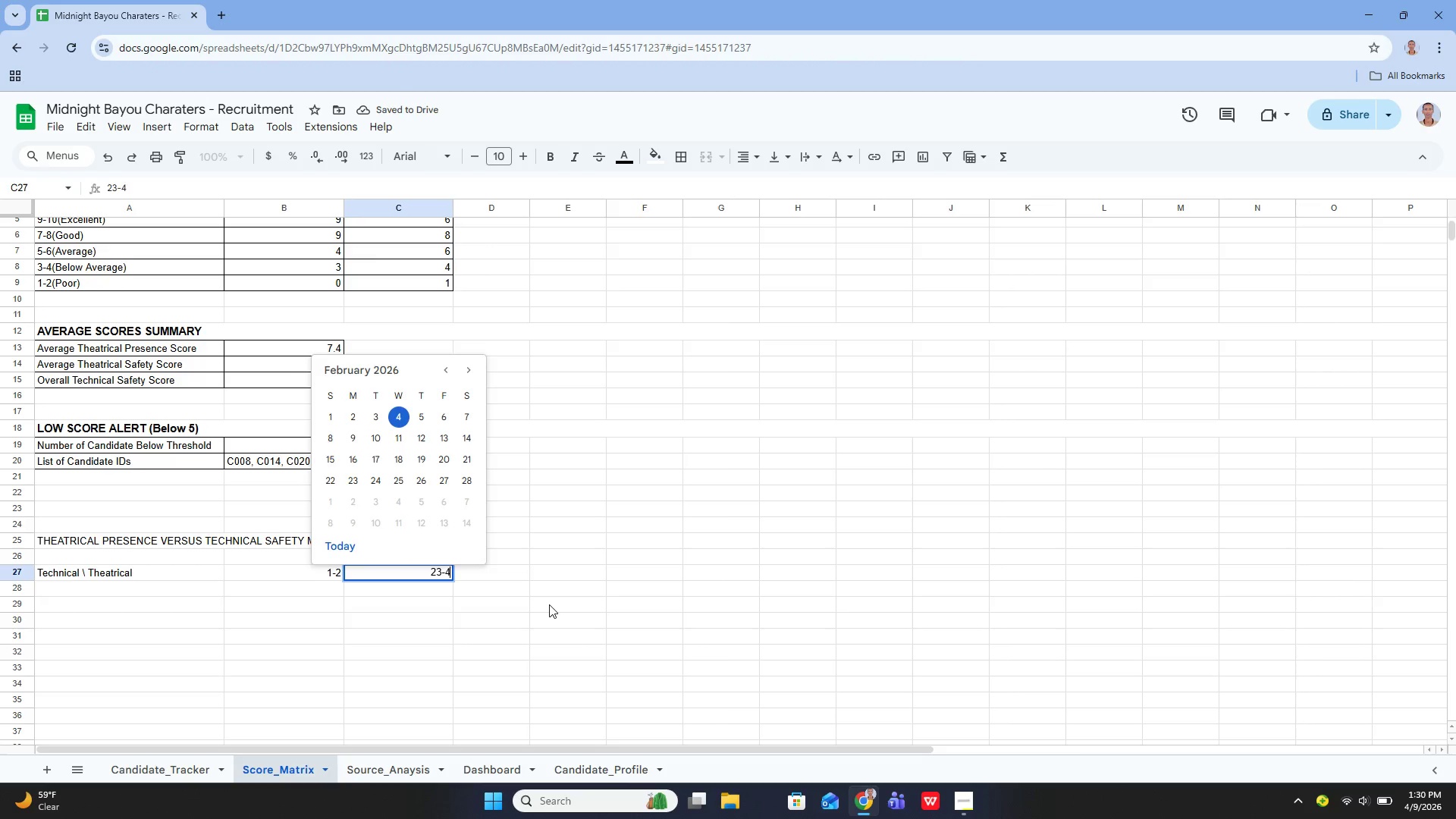 
key(Enter)
 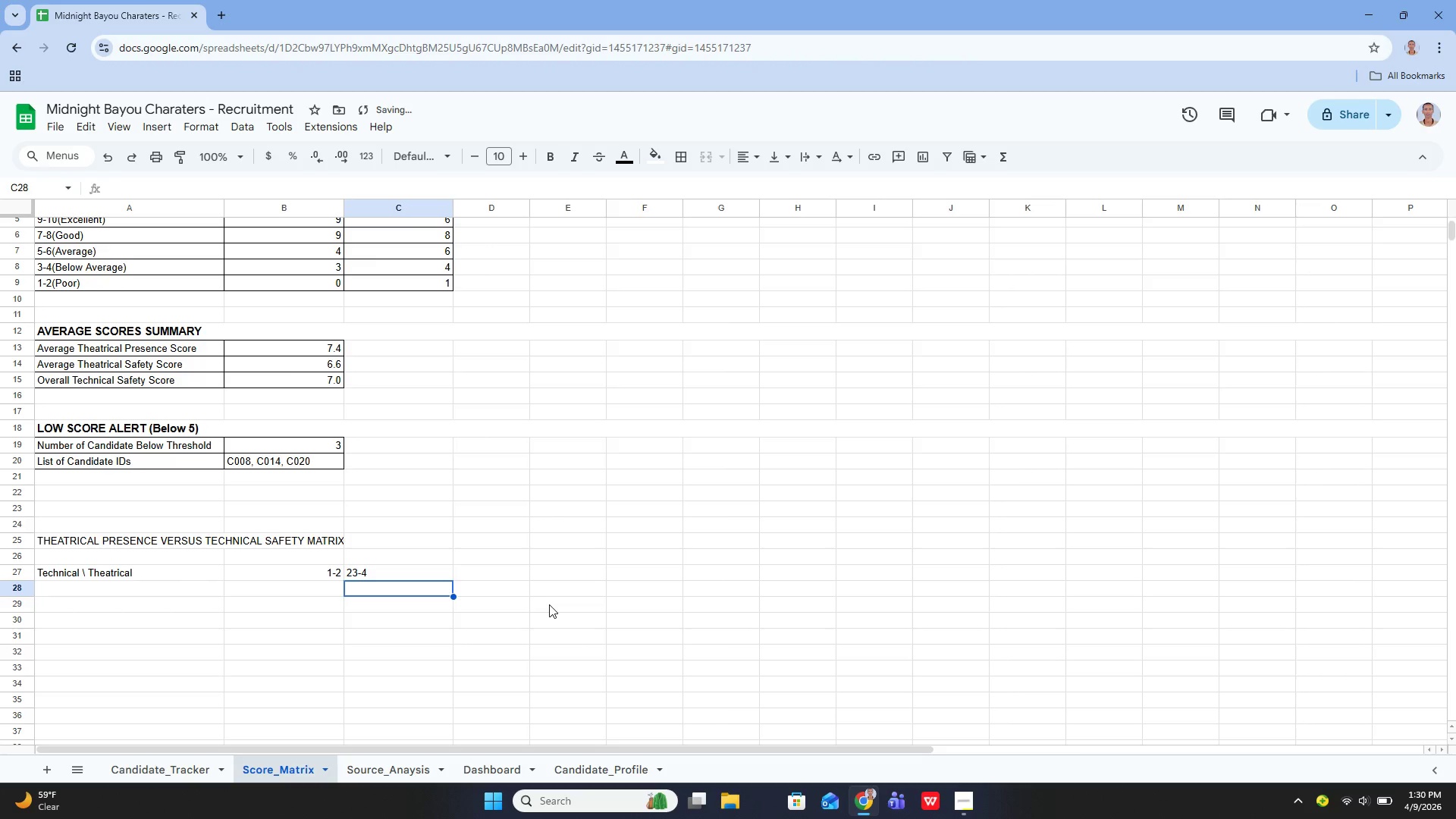 
key(ArrowUp)
 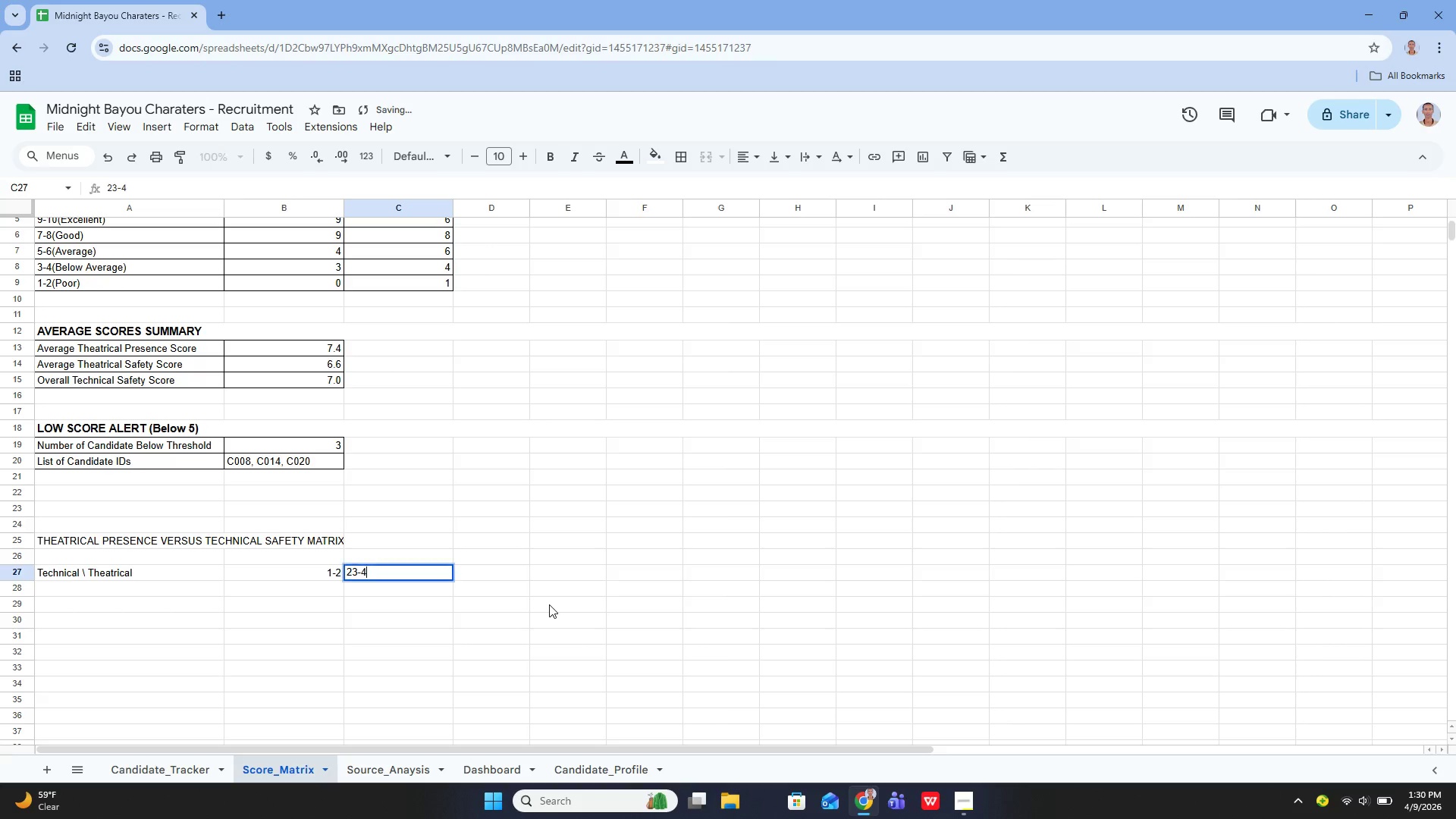 
key(Enter)
 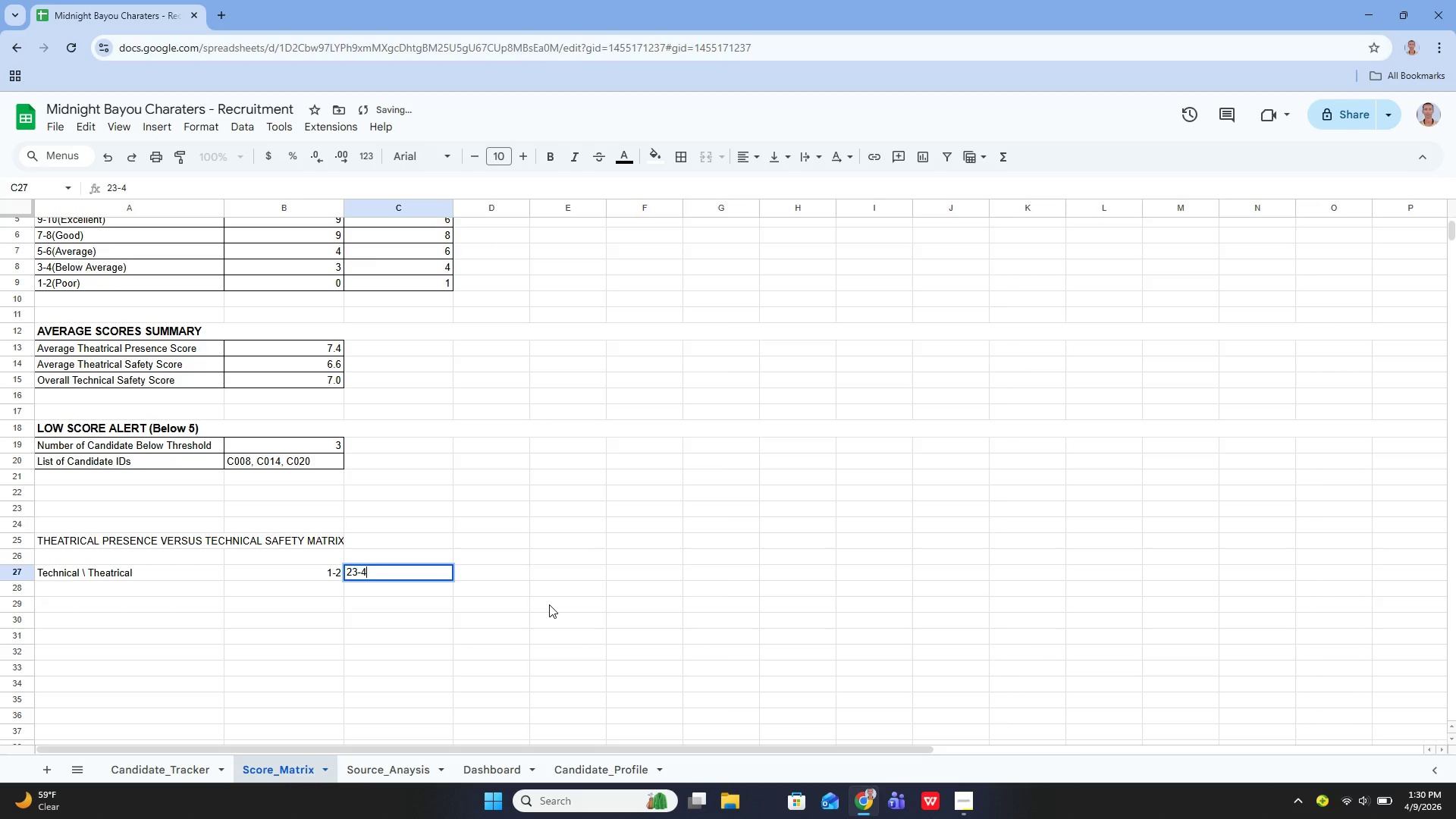 
key(ArrowLeft)
 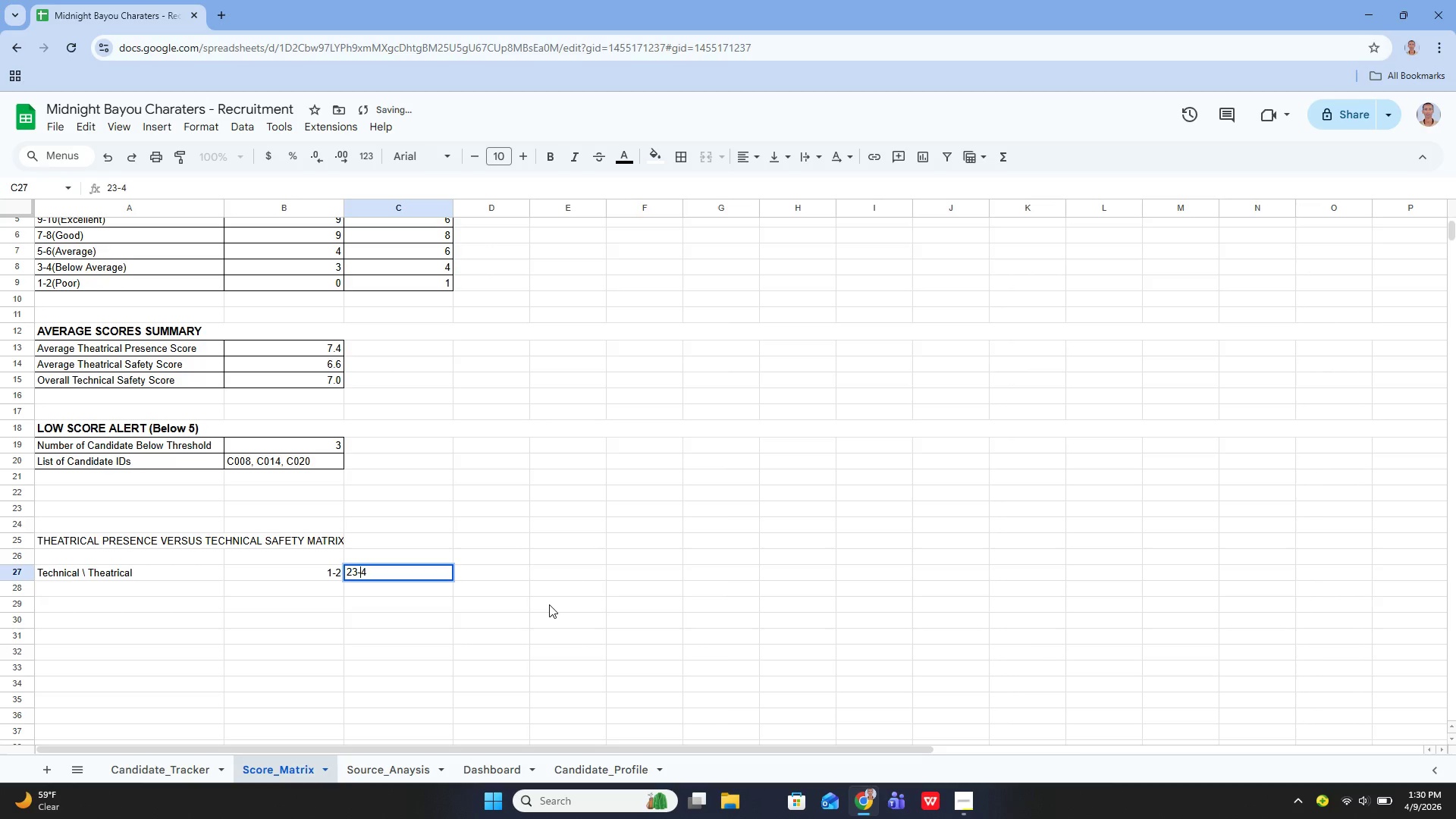 
key(ArrowLeft)
 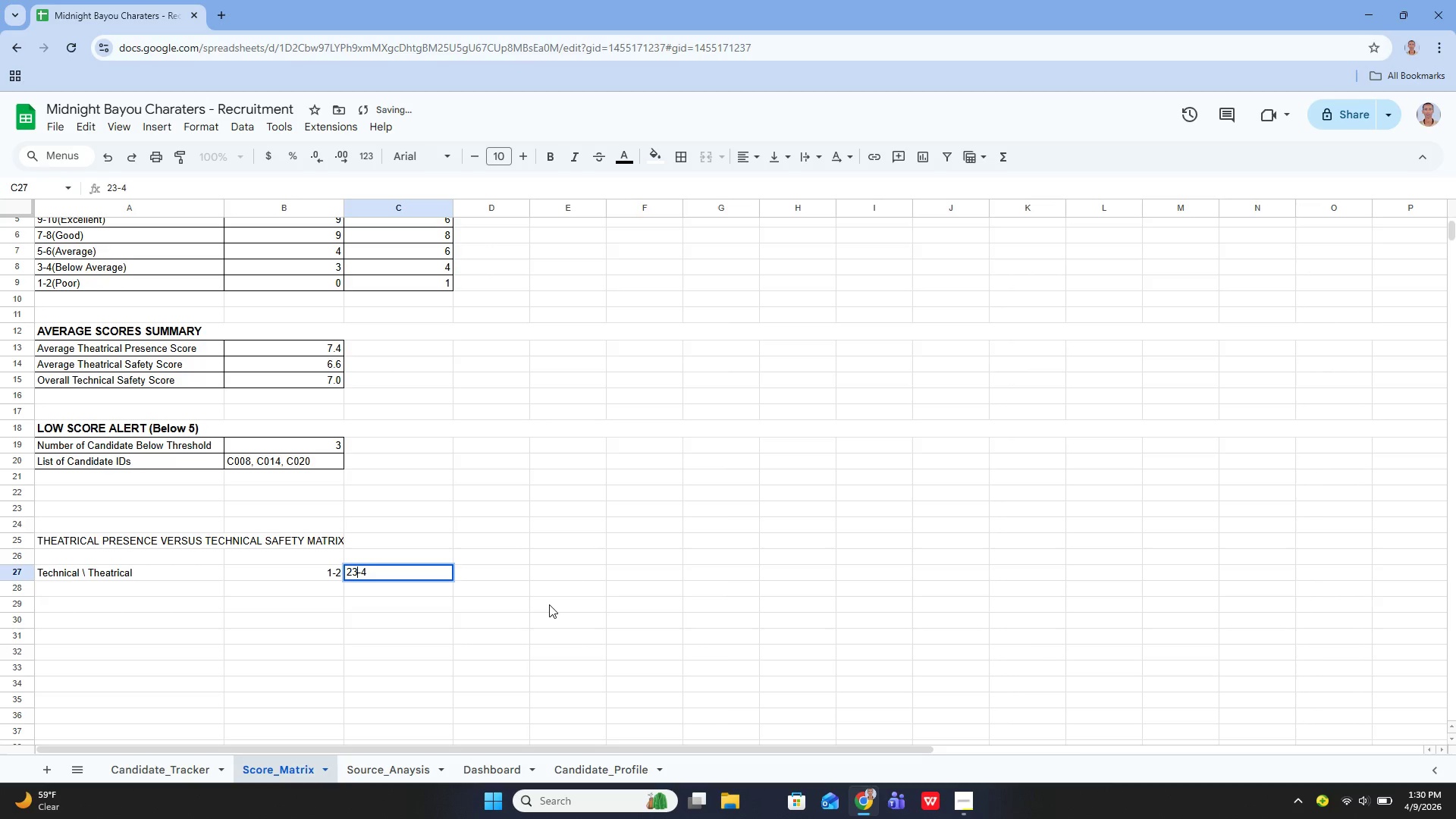 
key(ArrowLeft)
 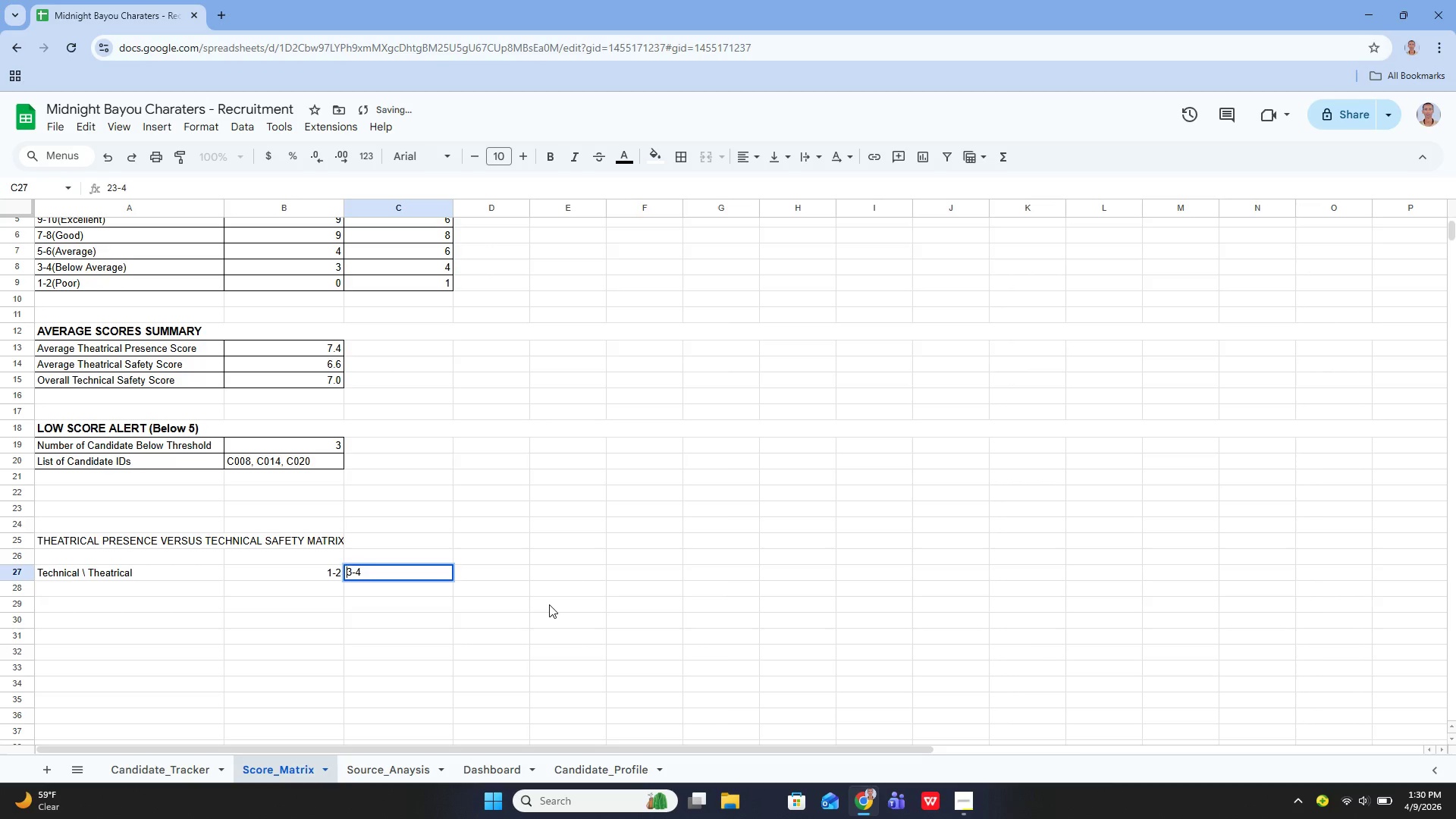 
key(Backspace)
 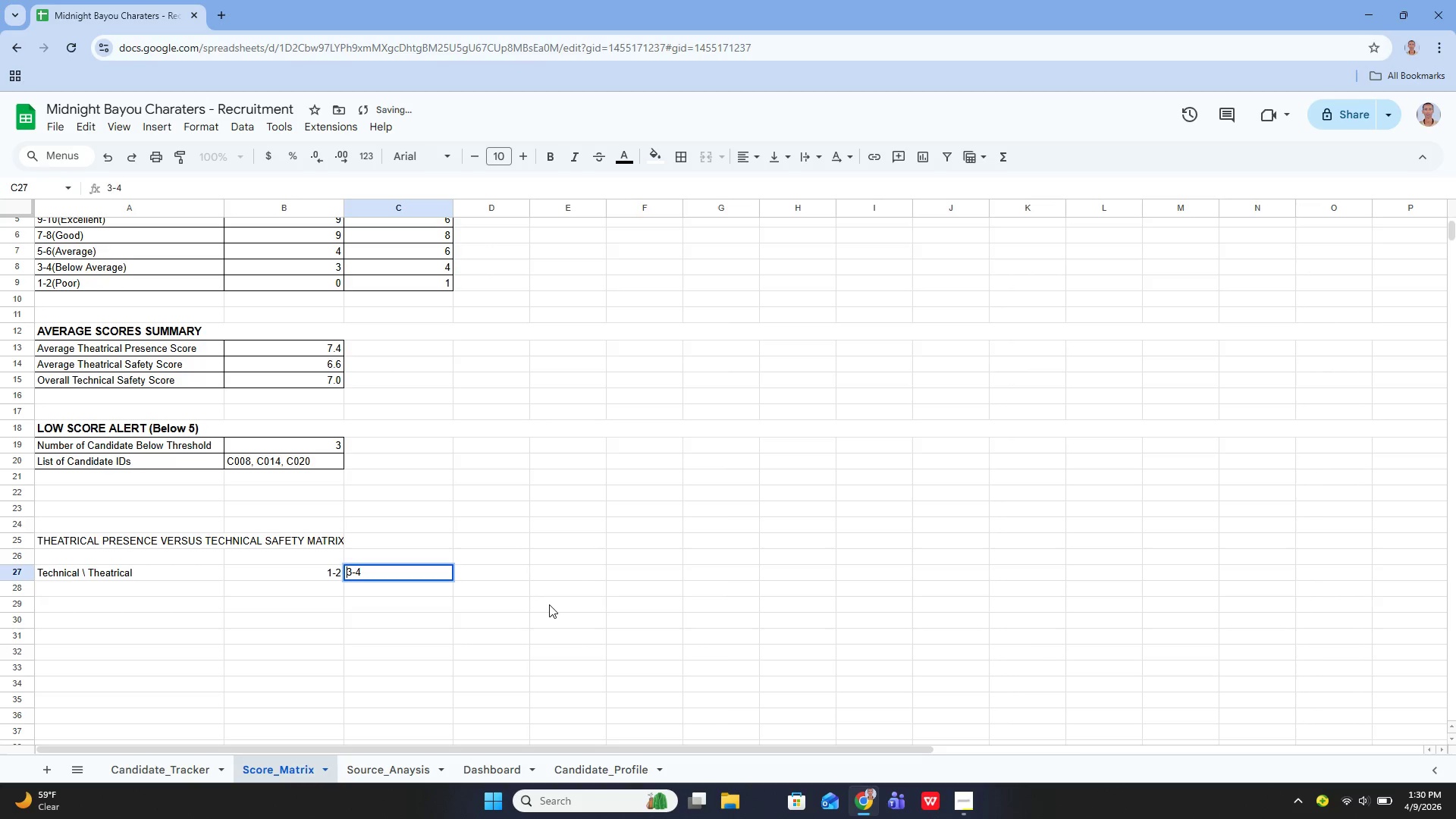 
key(Enter)
 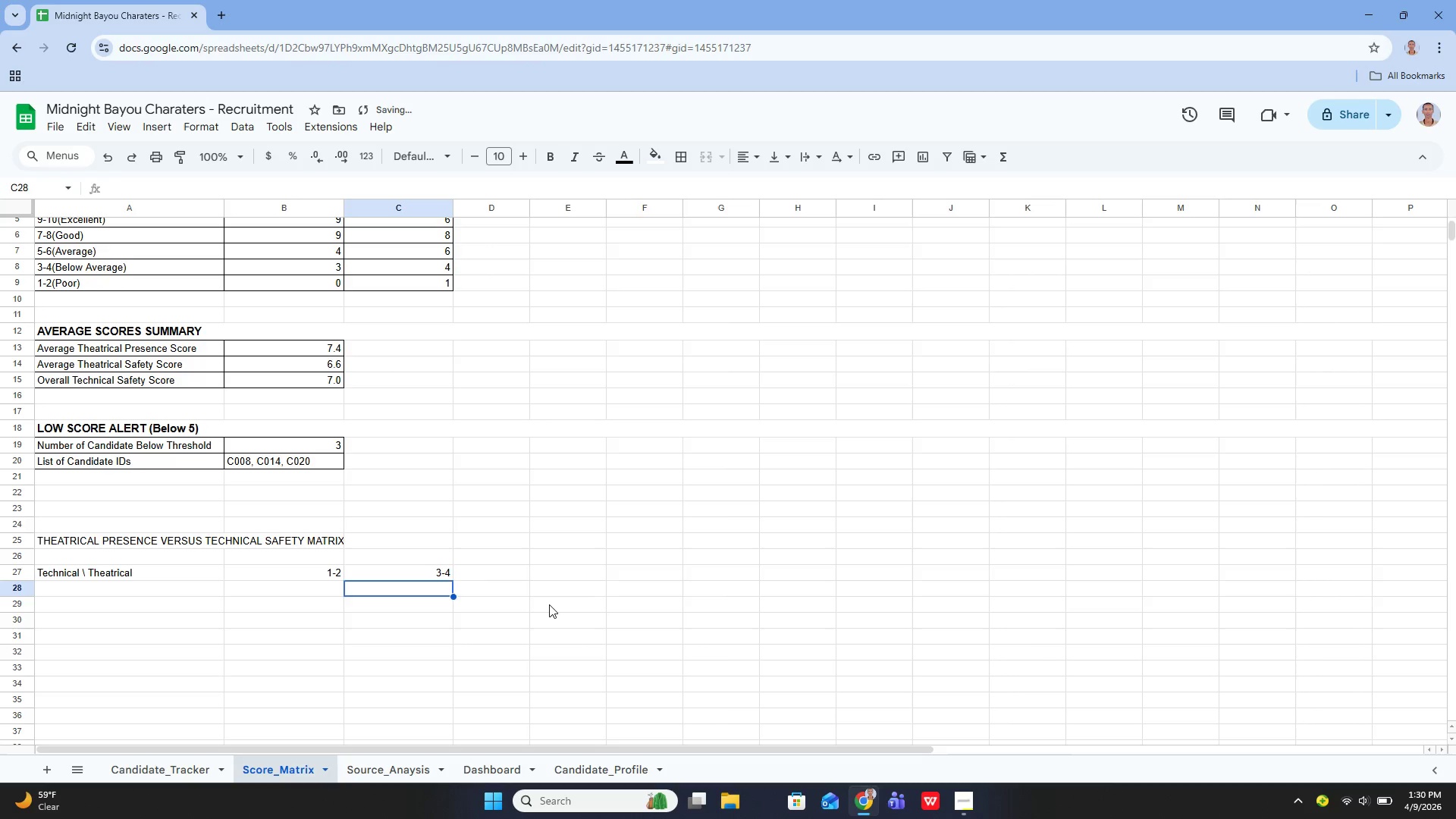 
key(ArrowUp)
 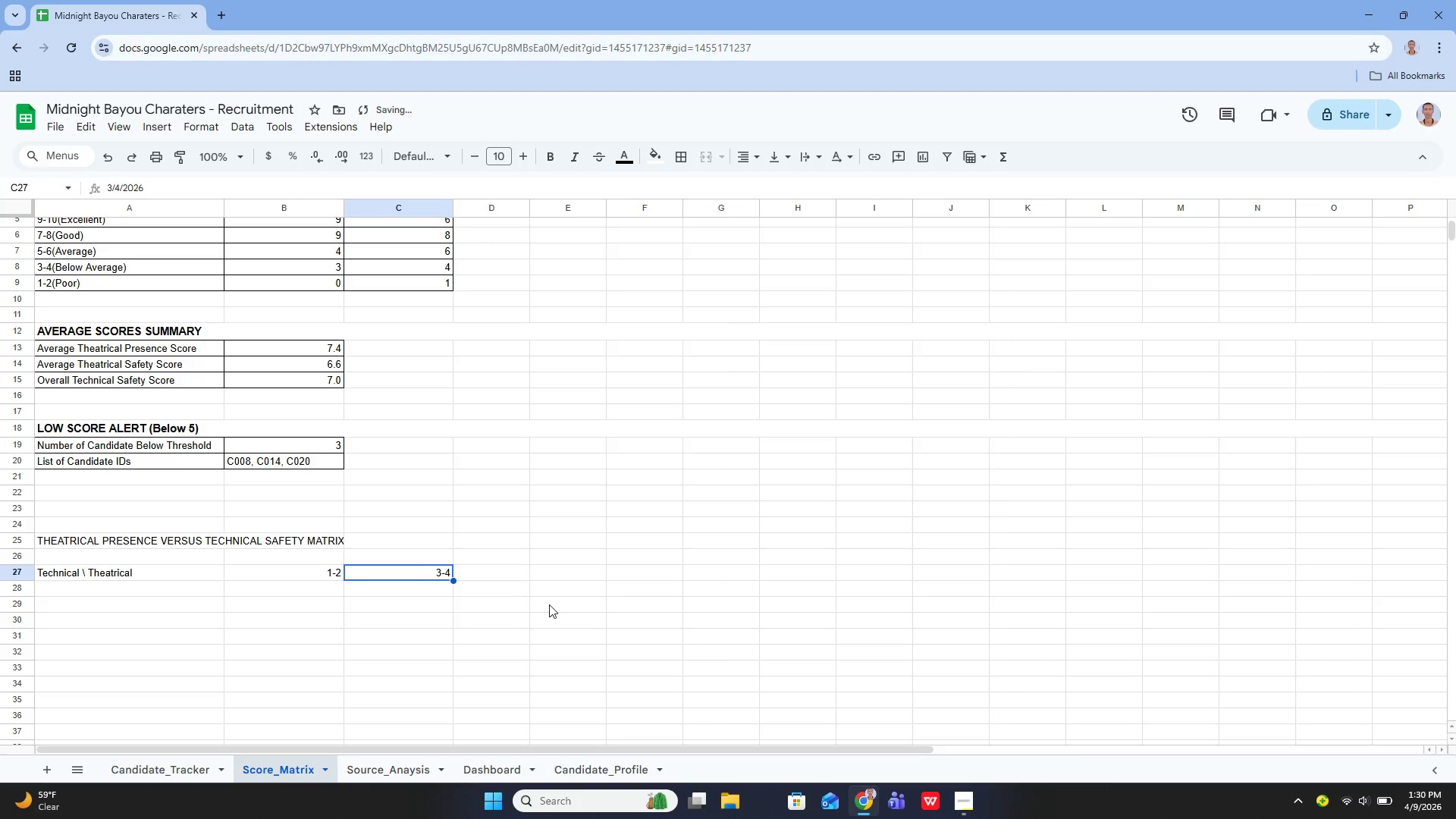 
key(ArrowRight)
 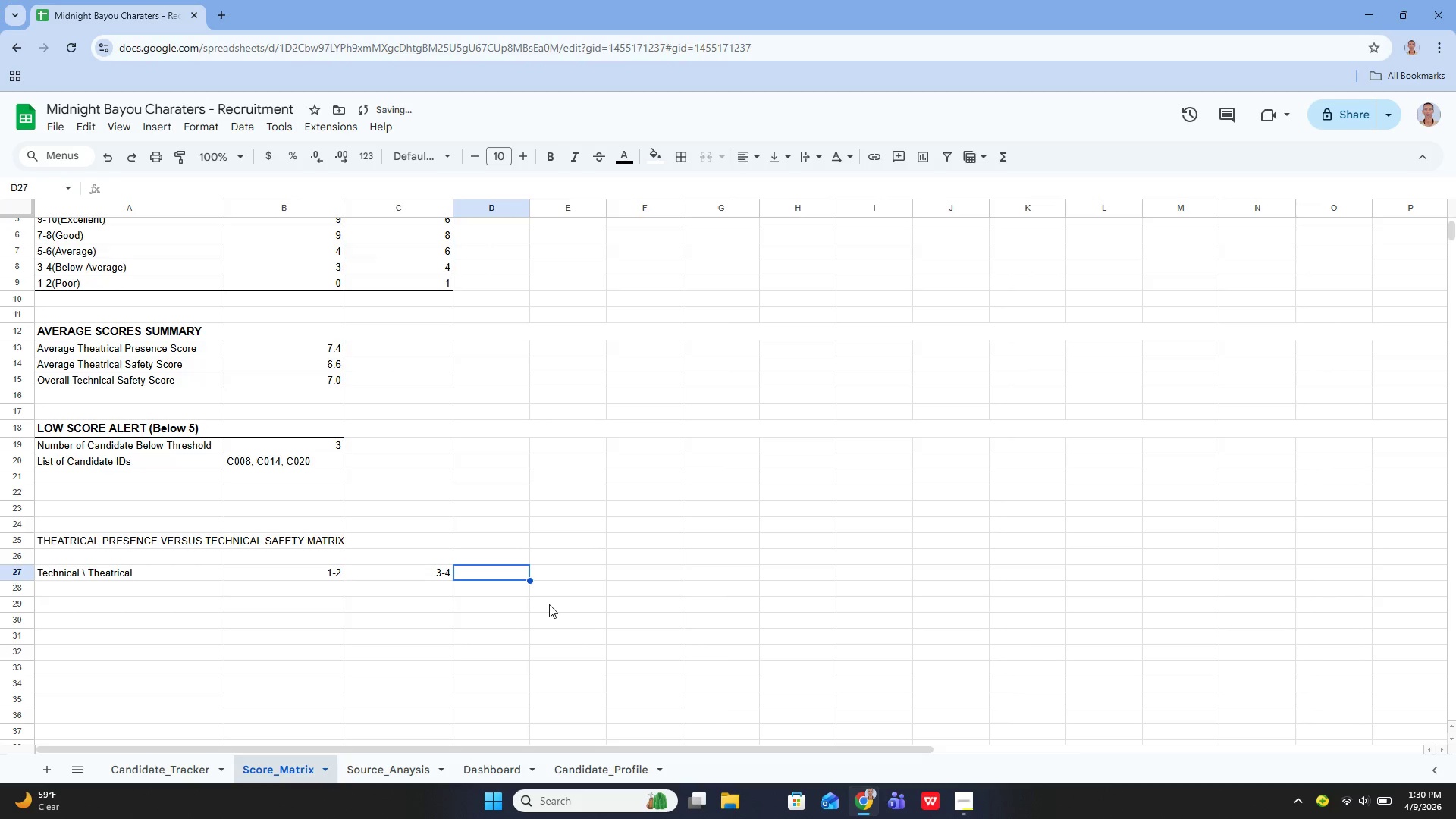 
key(Enter)
 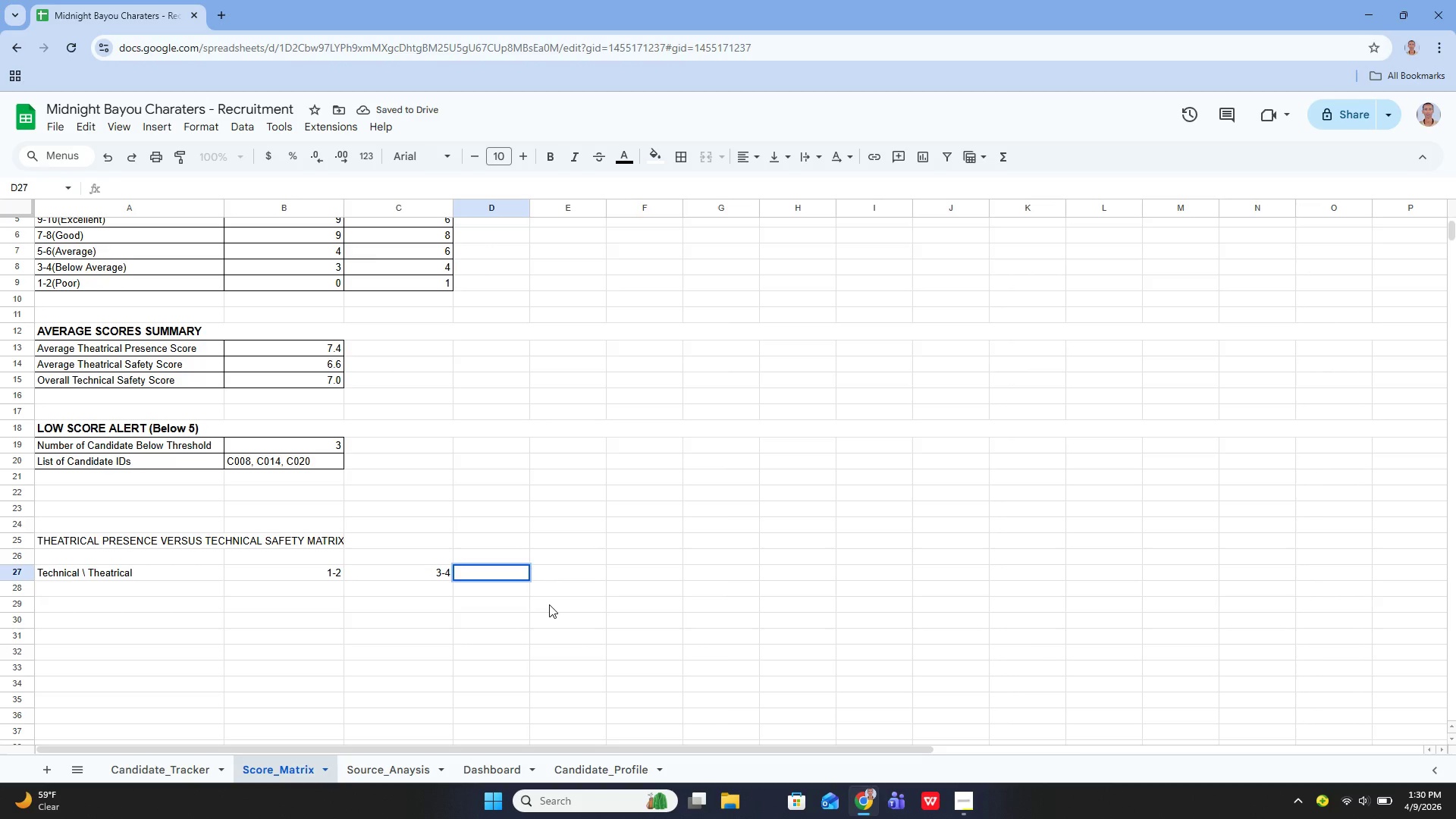 
key(5)
 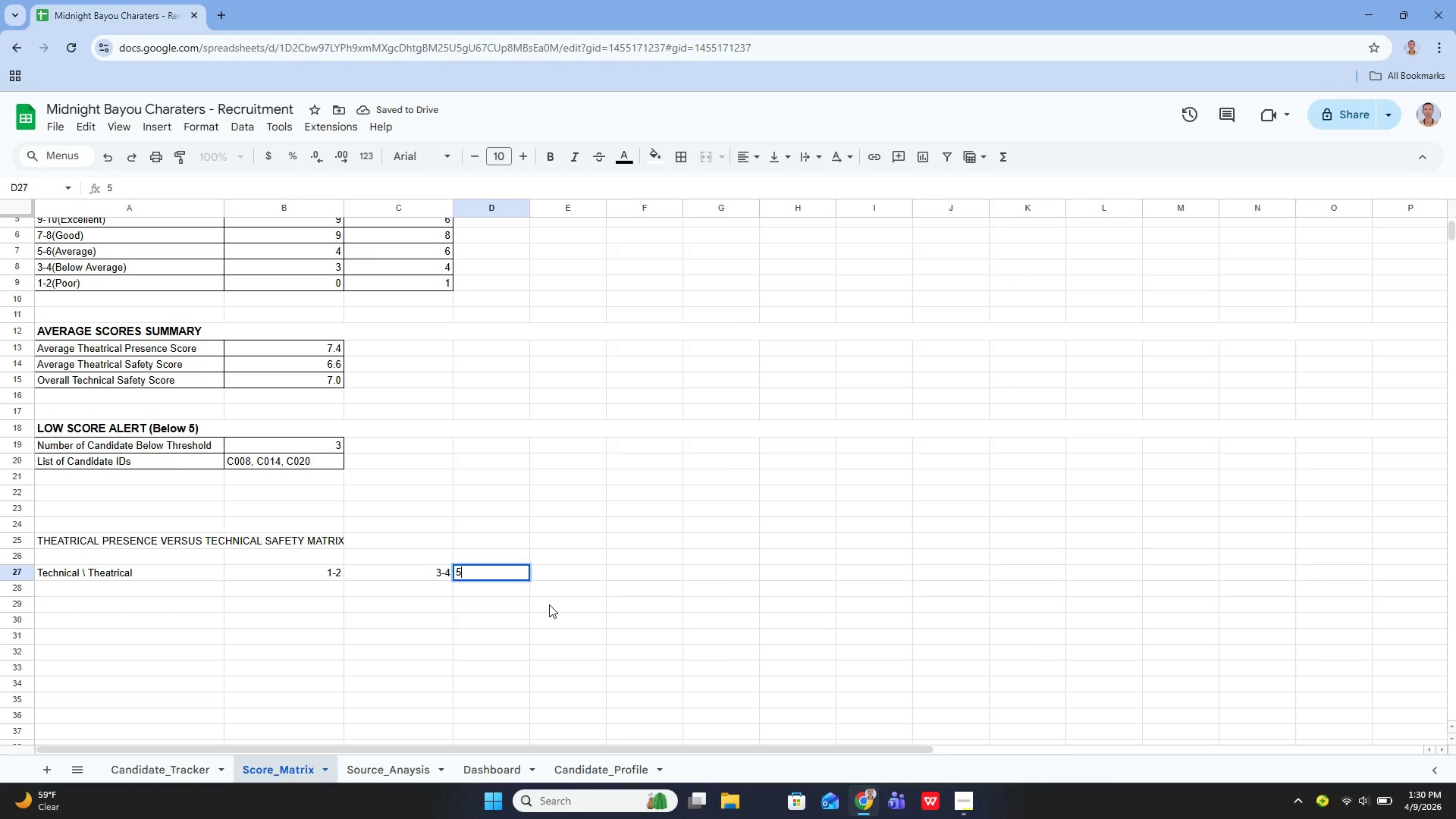 
key(Minus)
 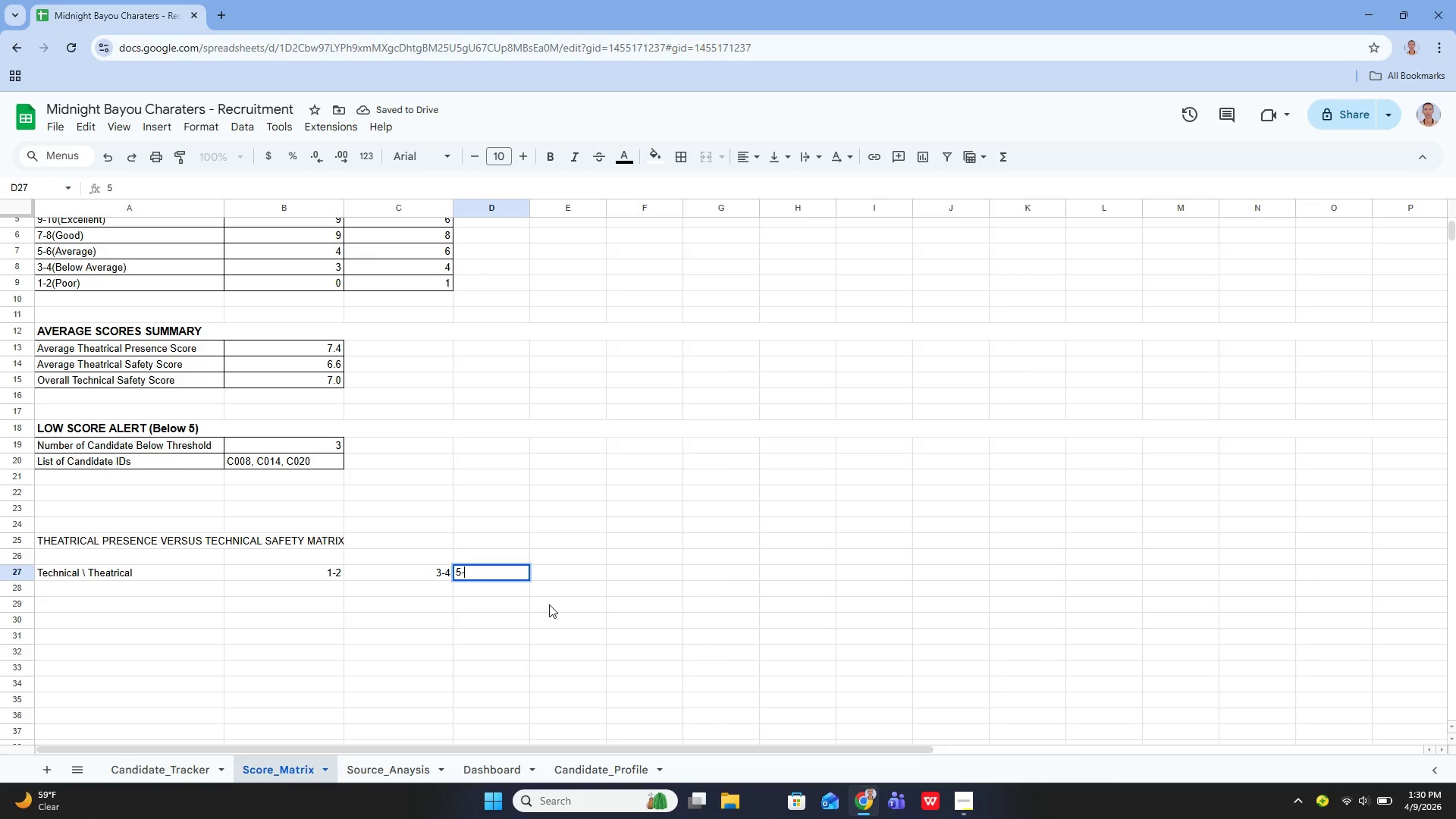 
key(6)
 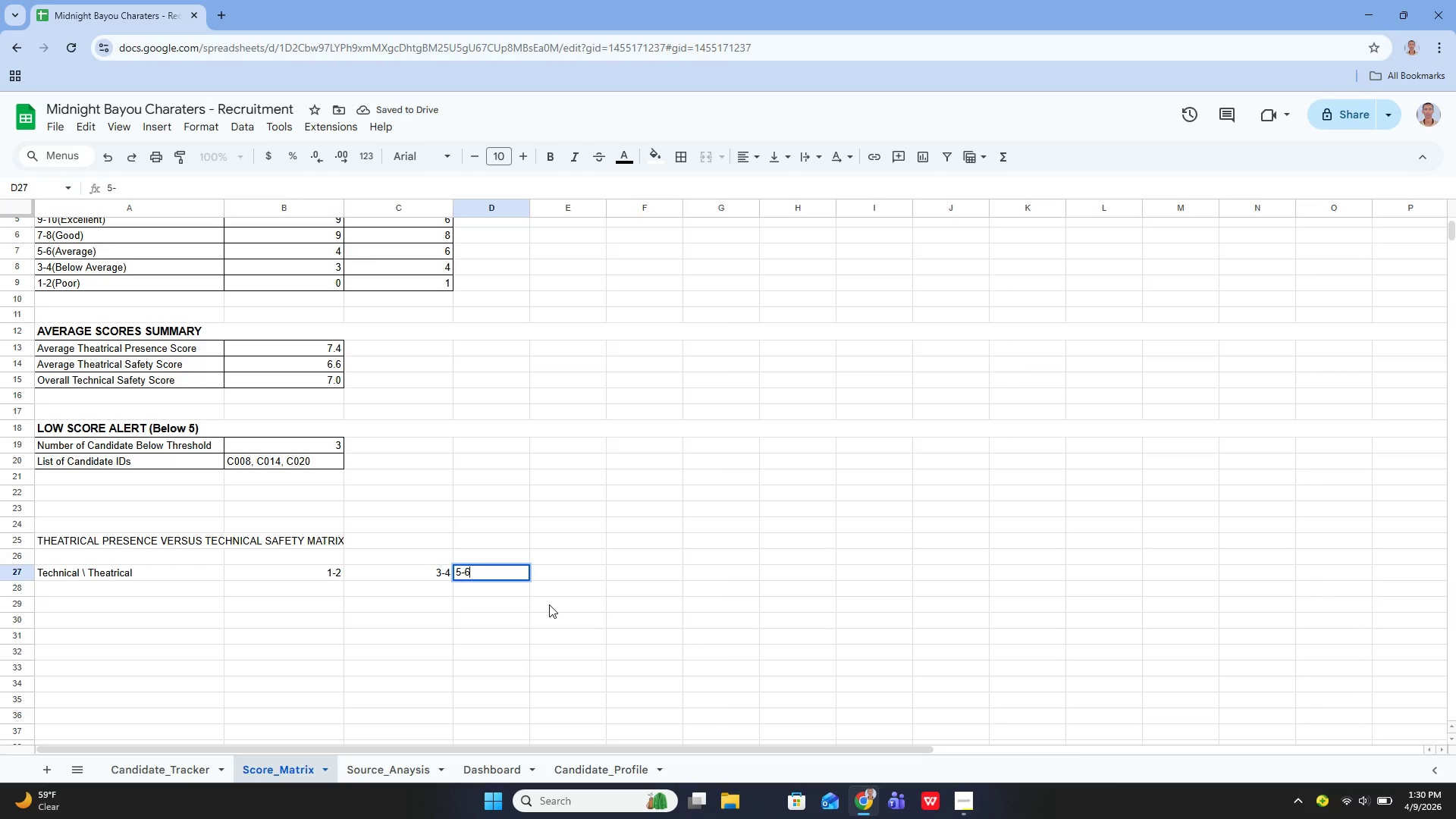 
key(Enter)
 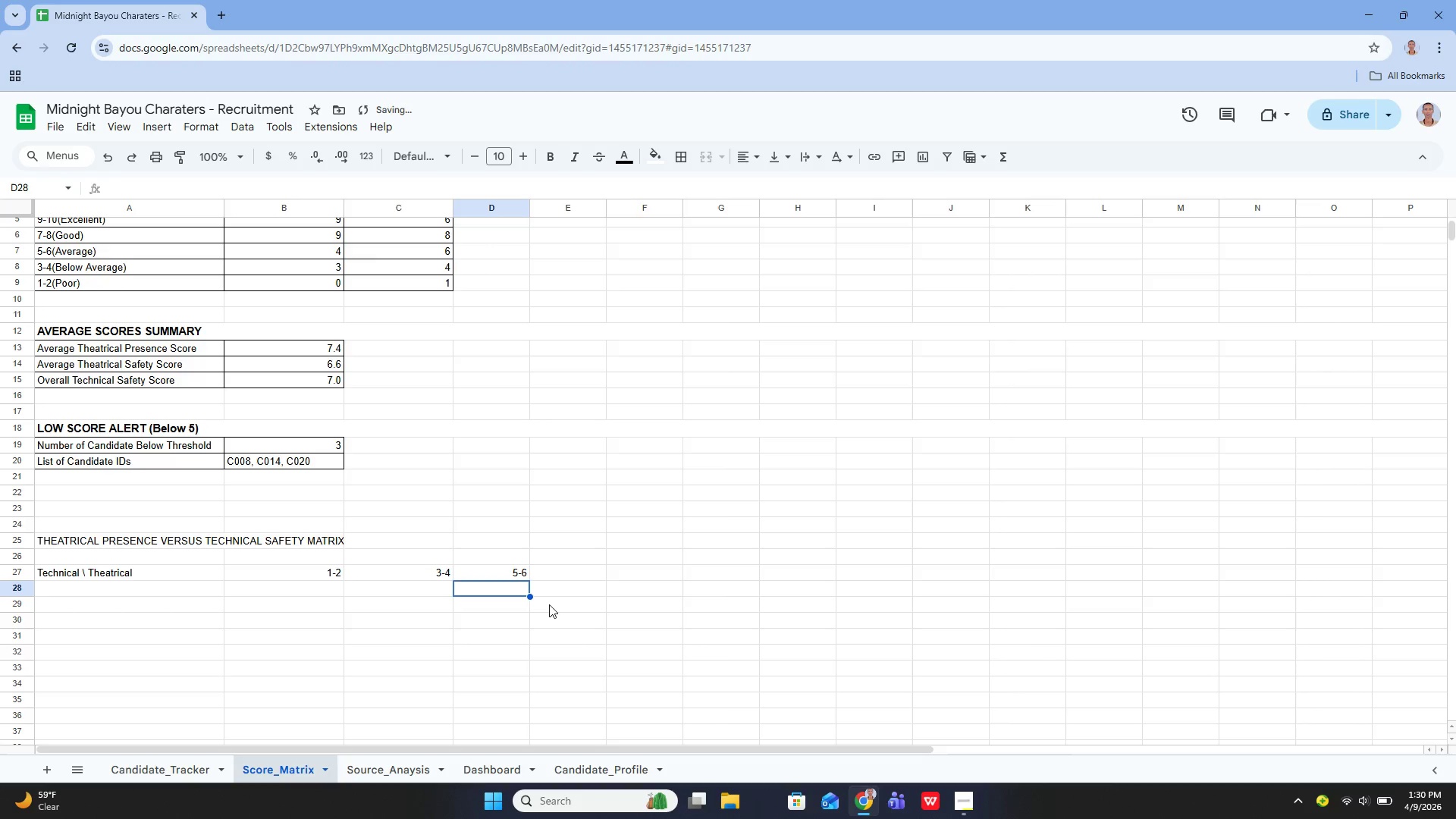 
key(ArrowUp)
 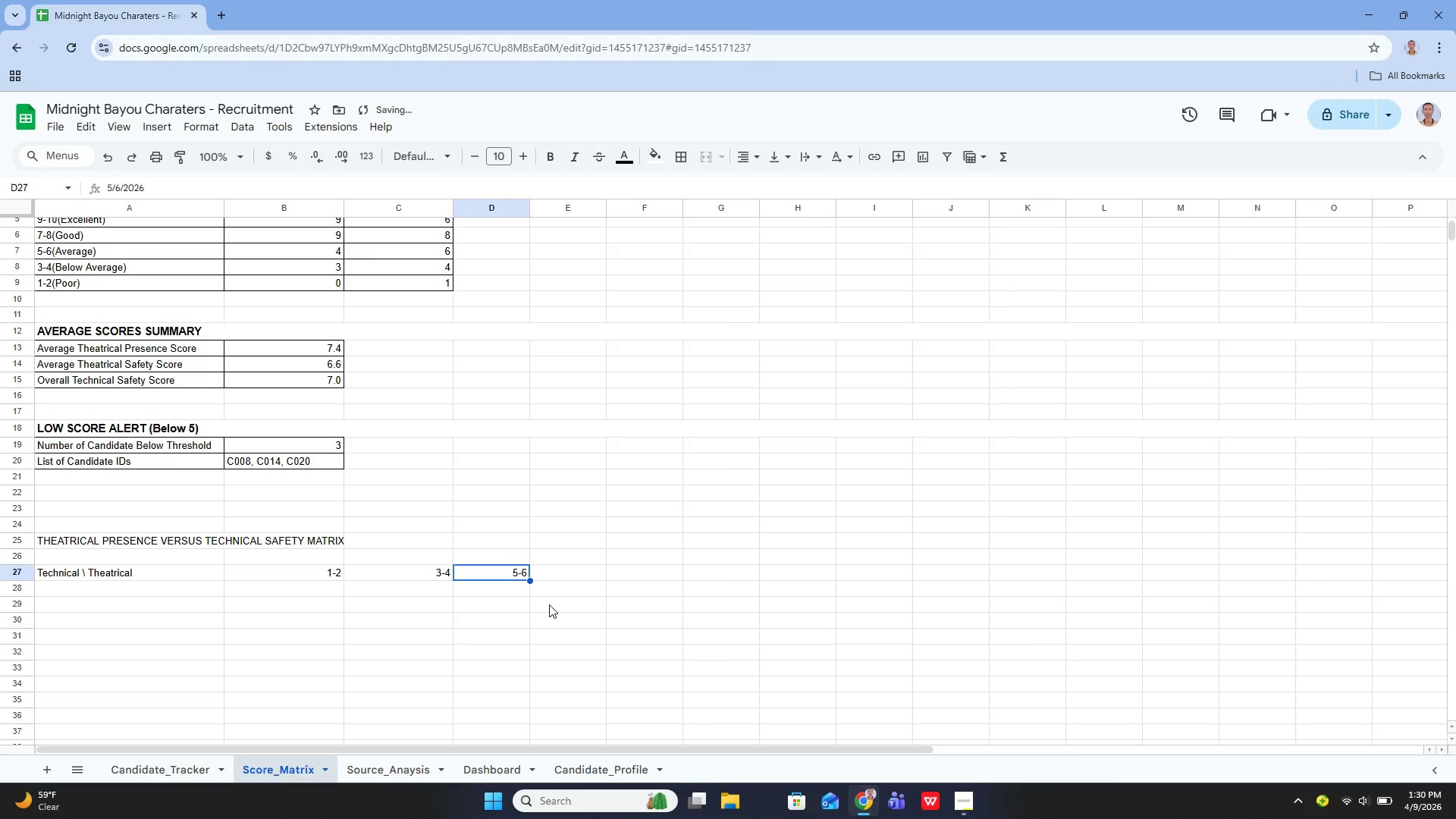 
key(ArrowRight)
 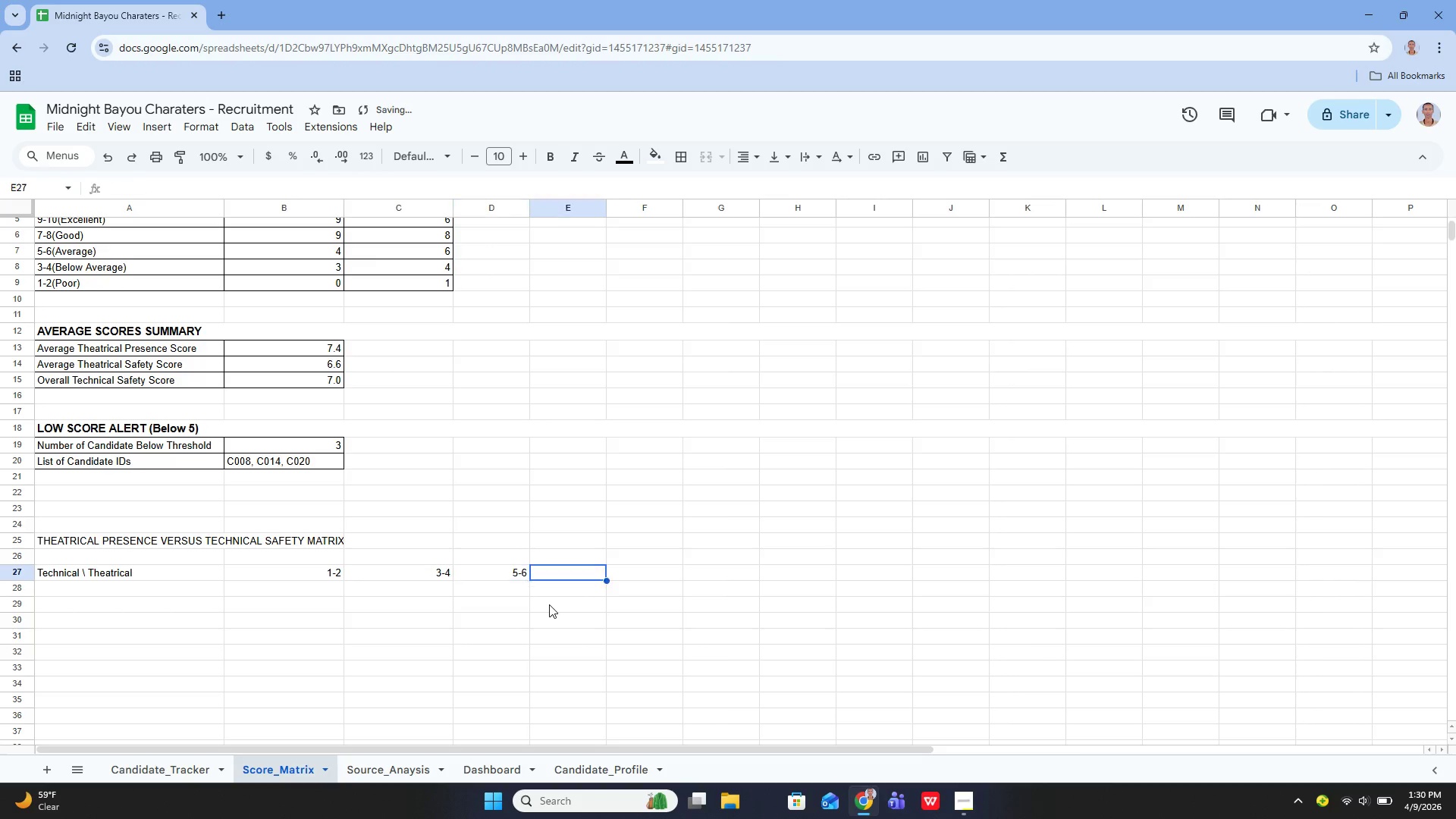 
key(Enter)
 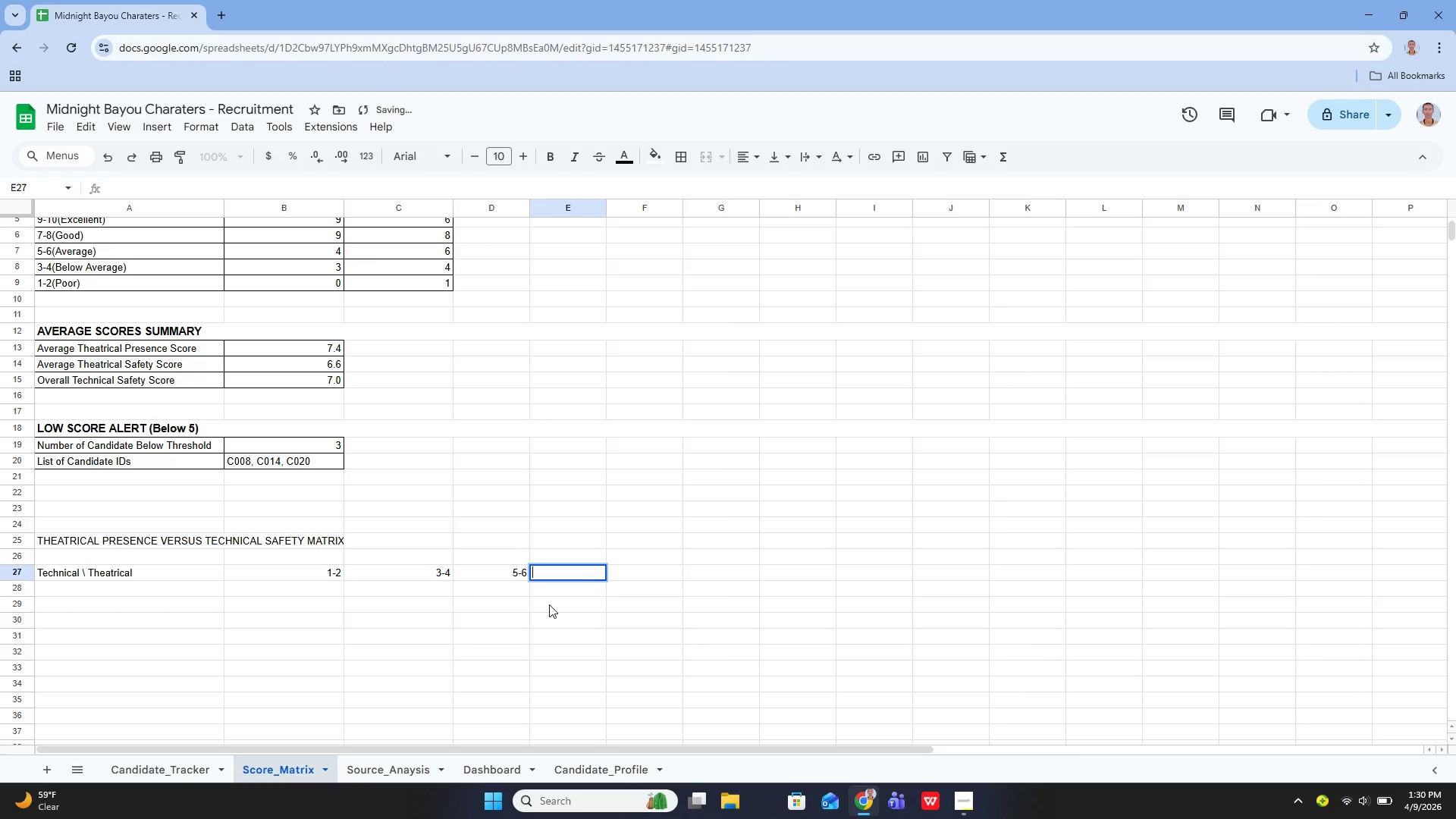 
key(7)
 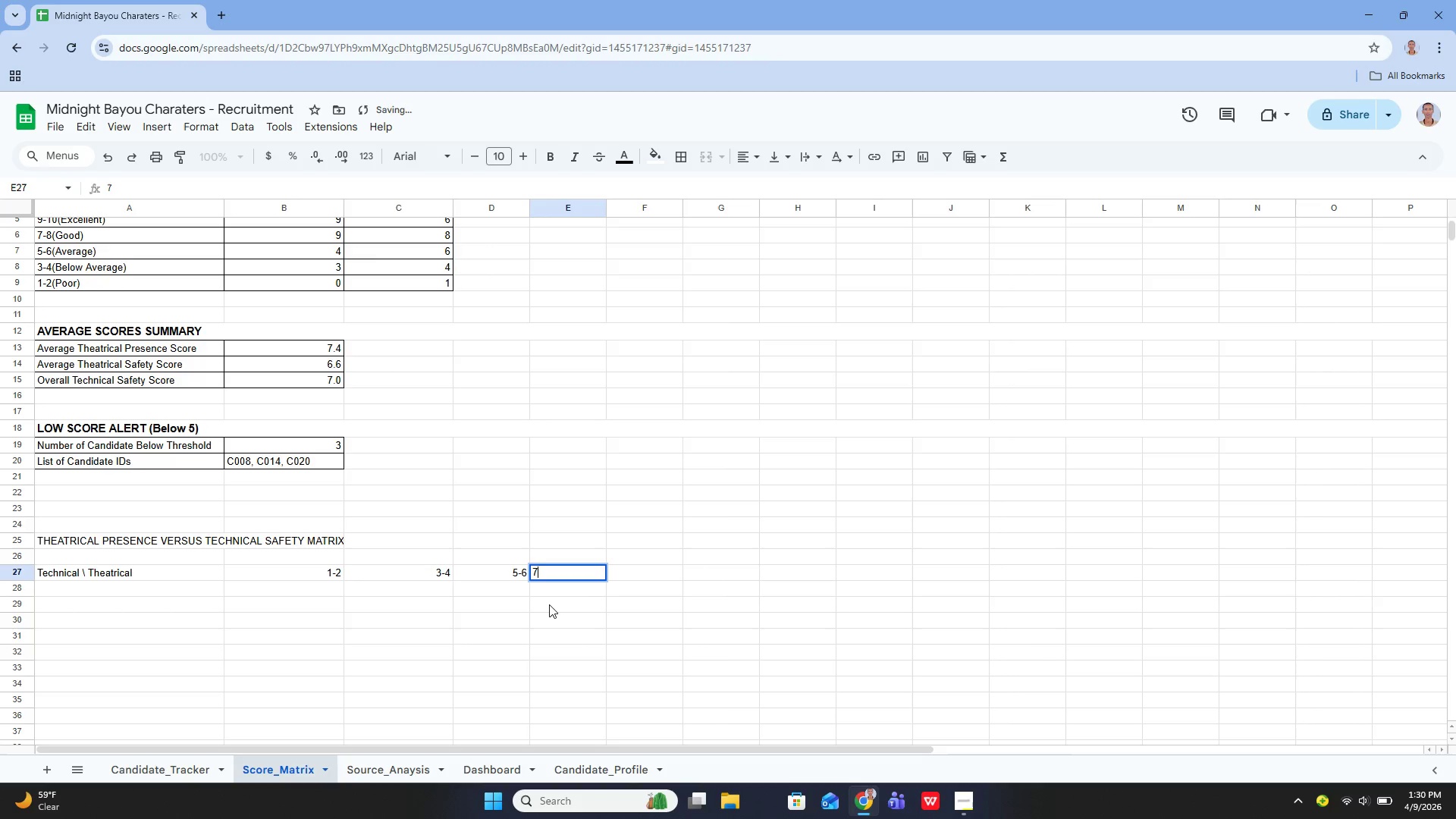 
key(Minus)
 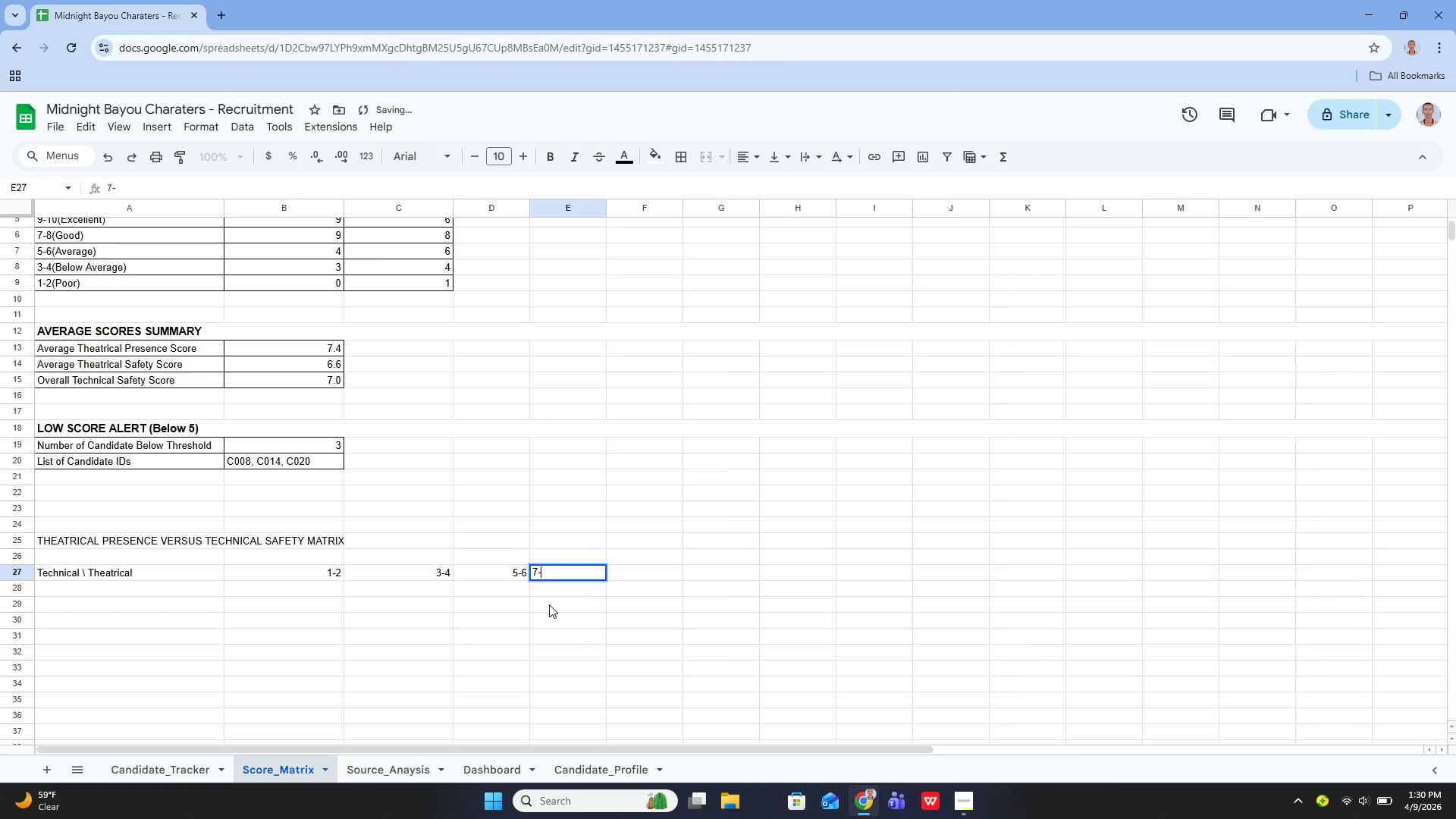 
key(8)
 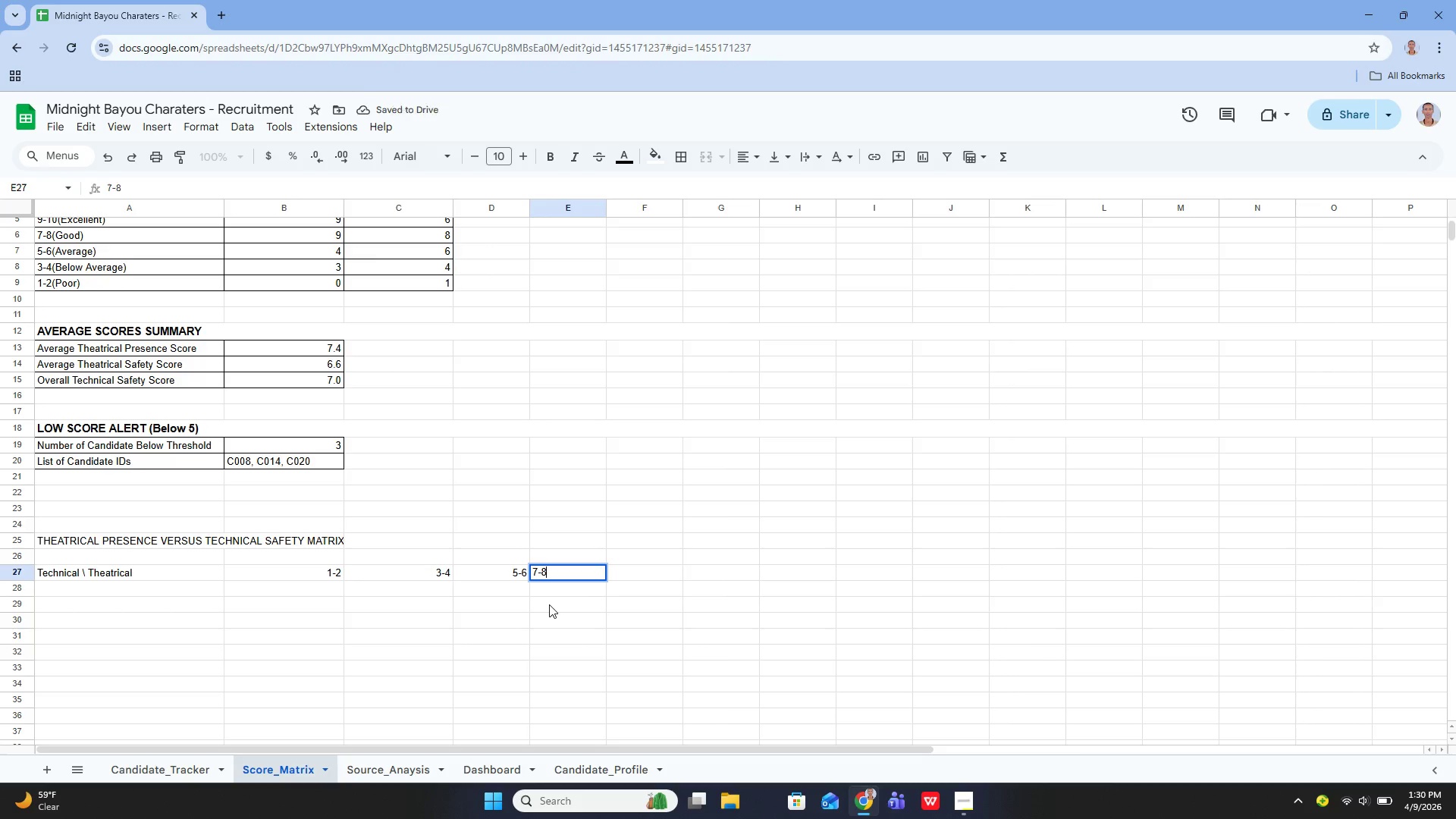 
key(Enter)
 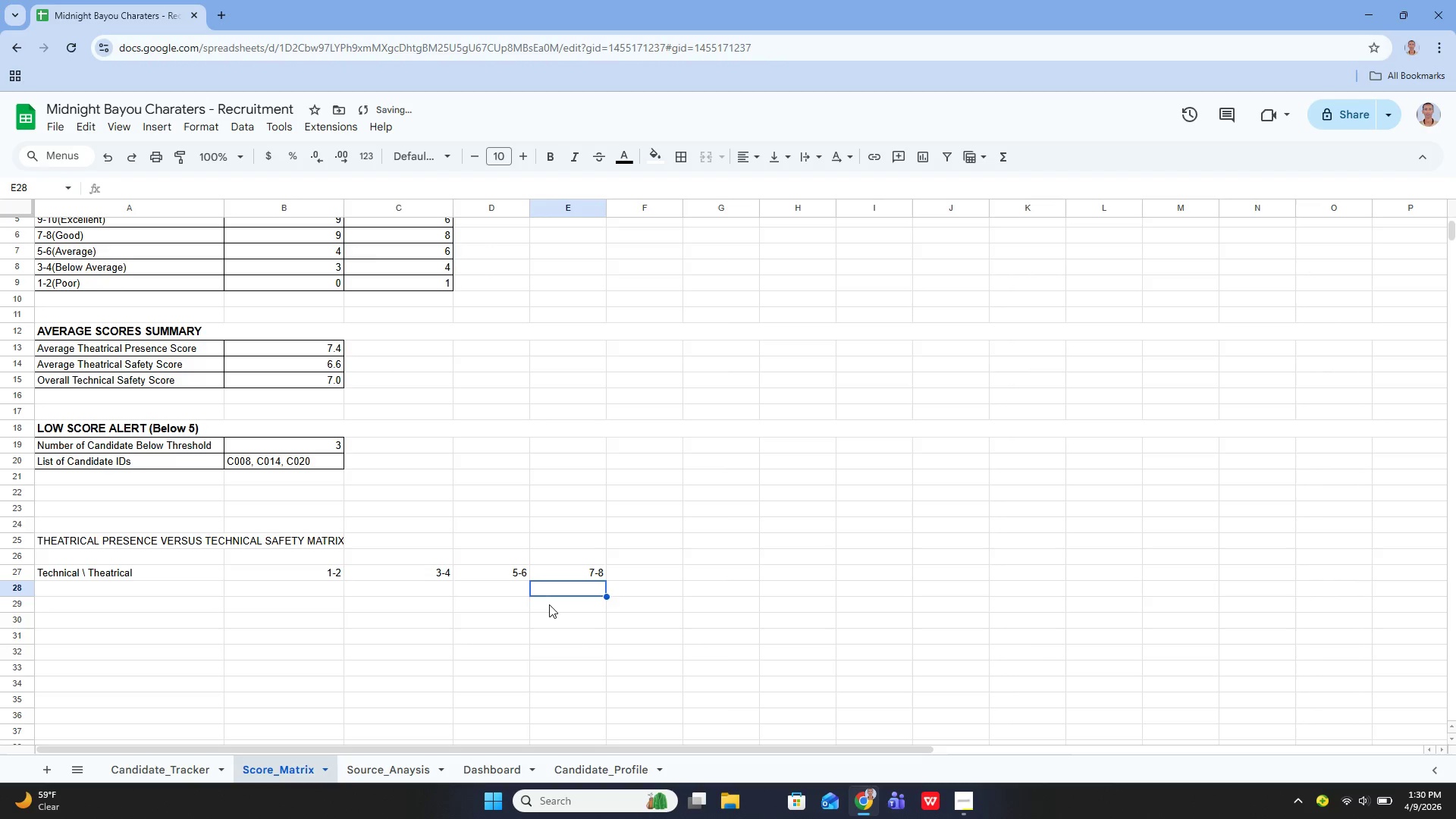 
key(ArrowUp)
 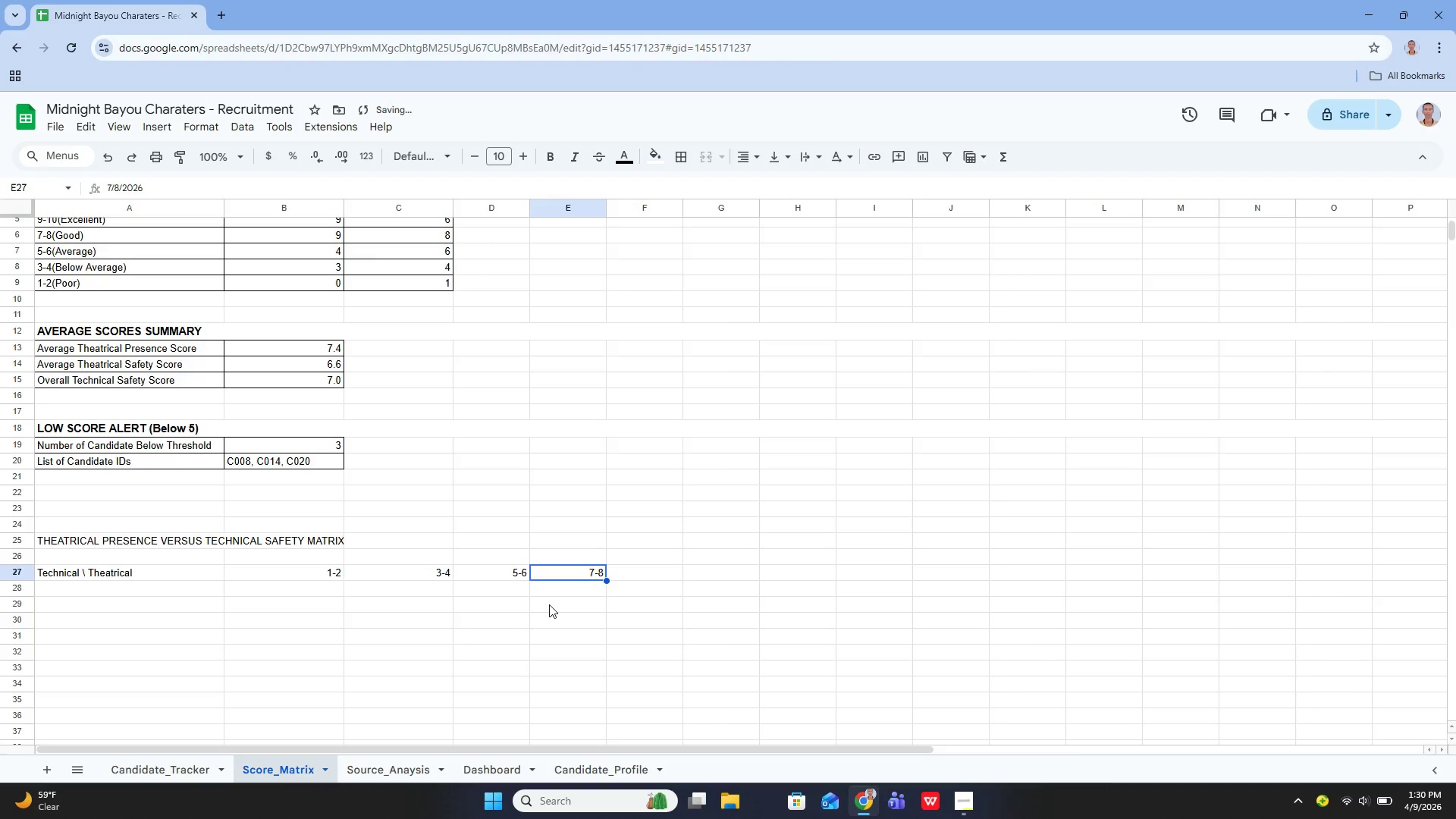 
key(ArrowRight)
 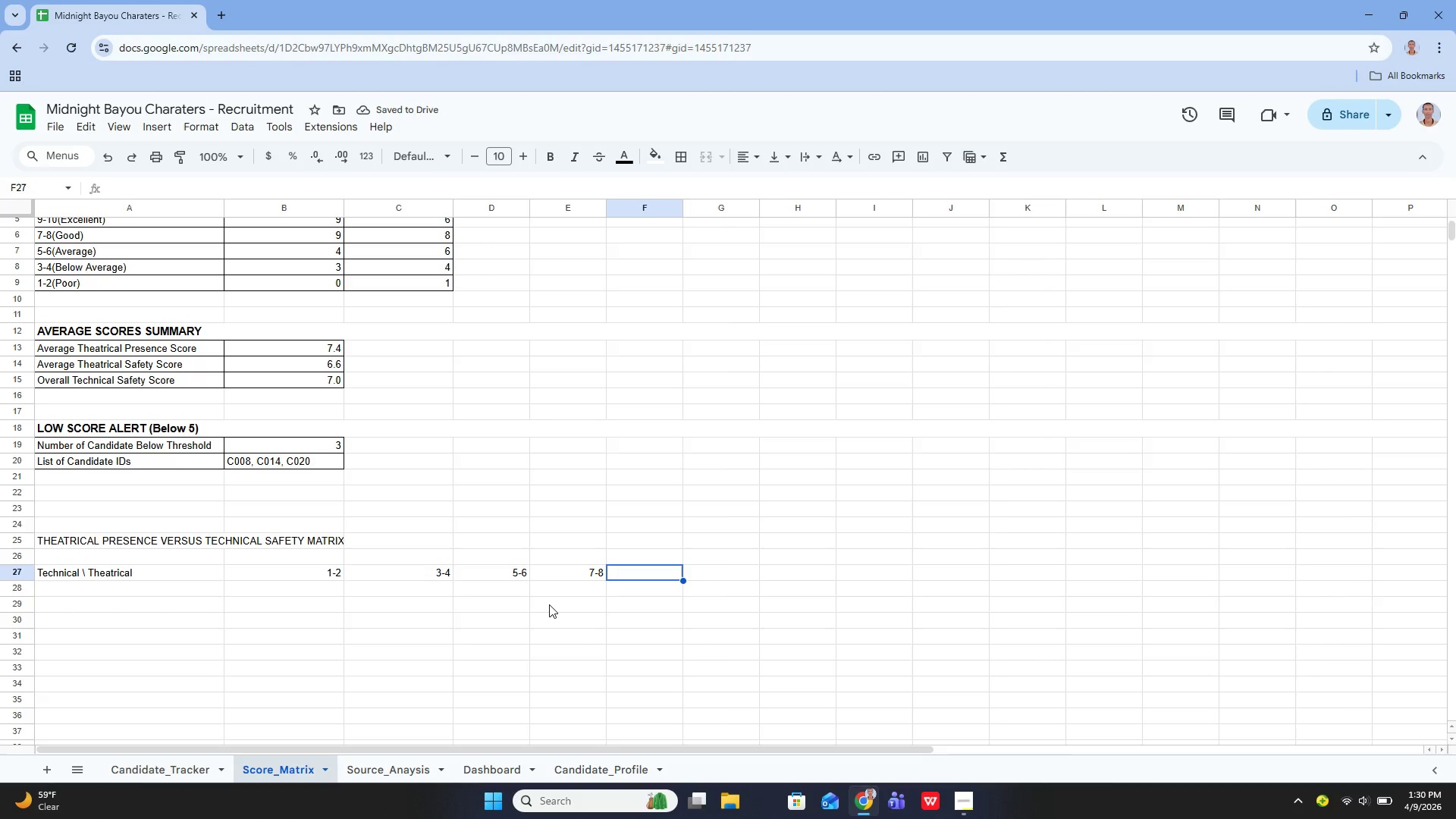 
type(-)
key(Backspace)
type(9-10)
 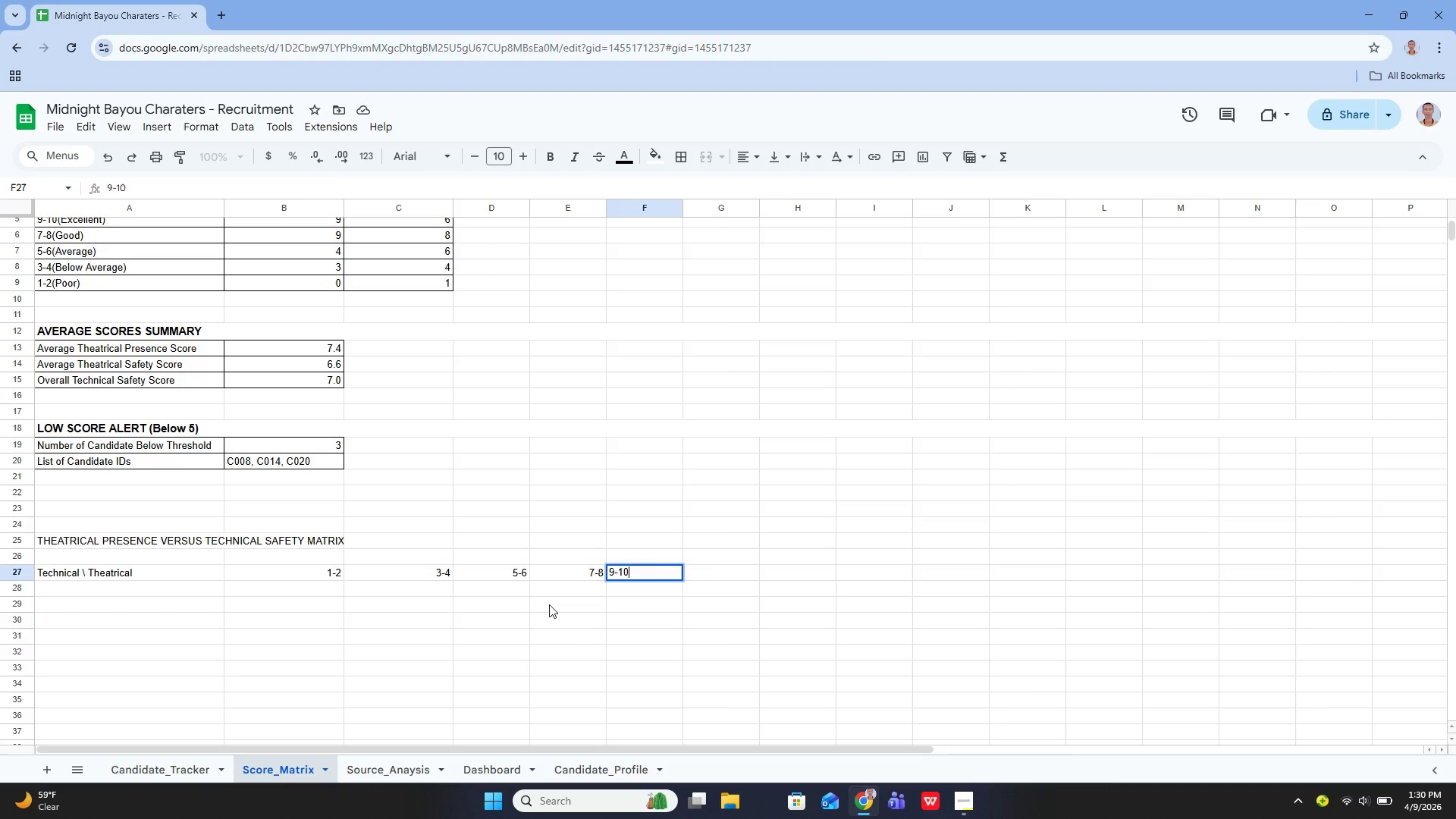 
key(Enter)
 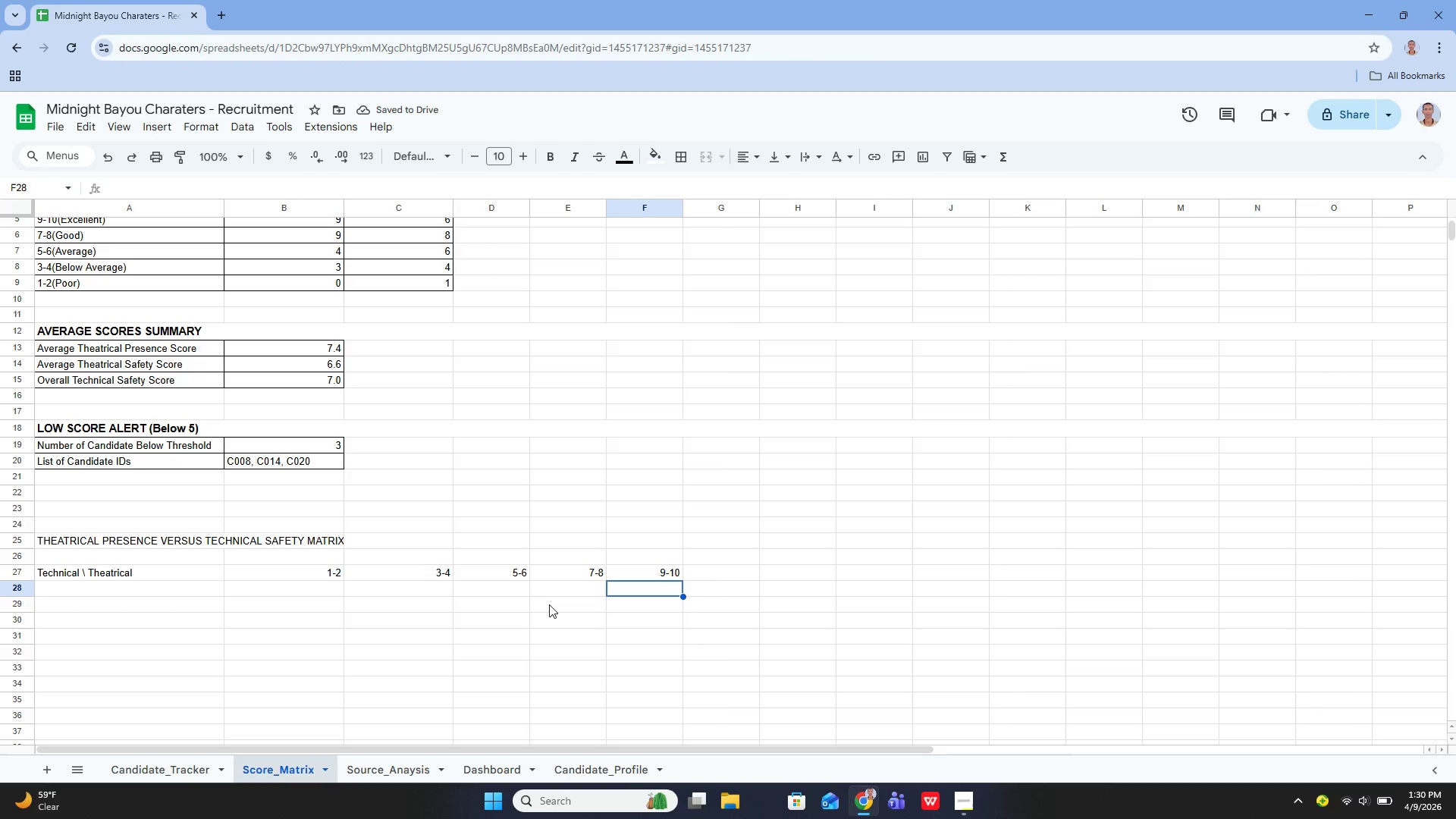 
wait(9.55)
 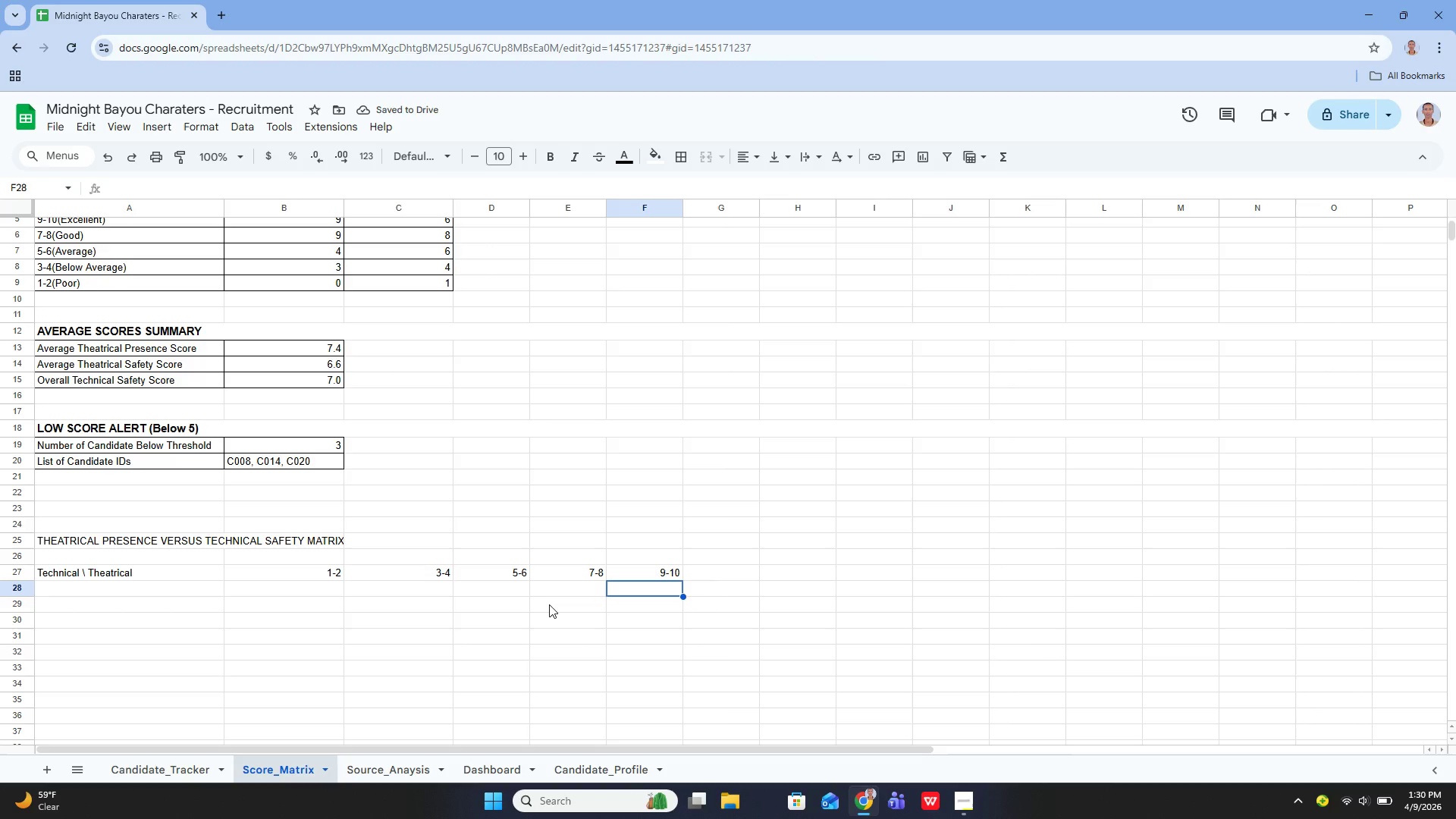 
key(ArrowLeft)
 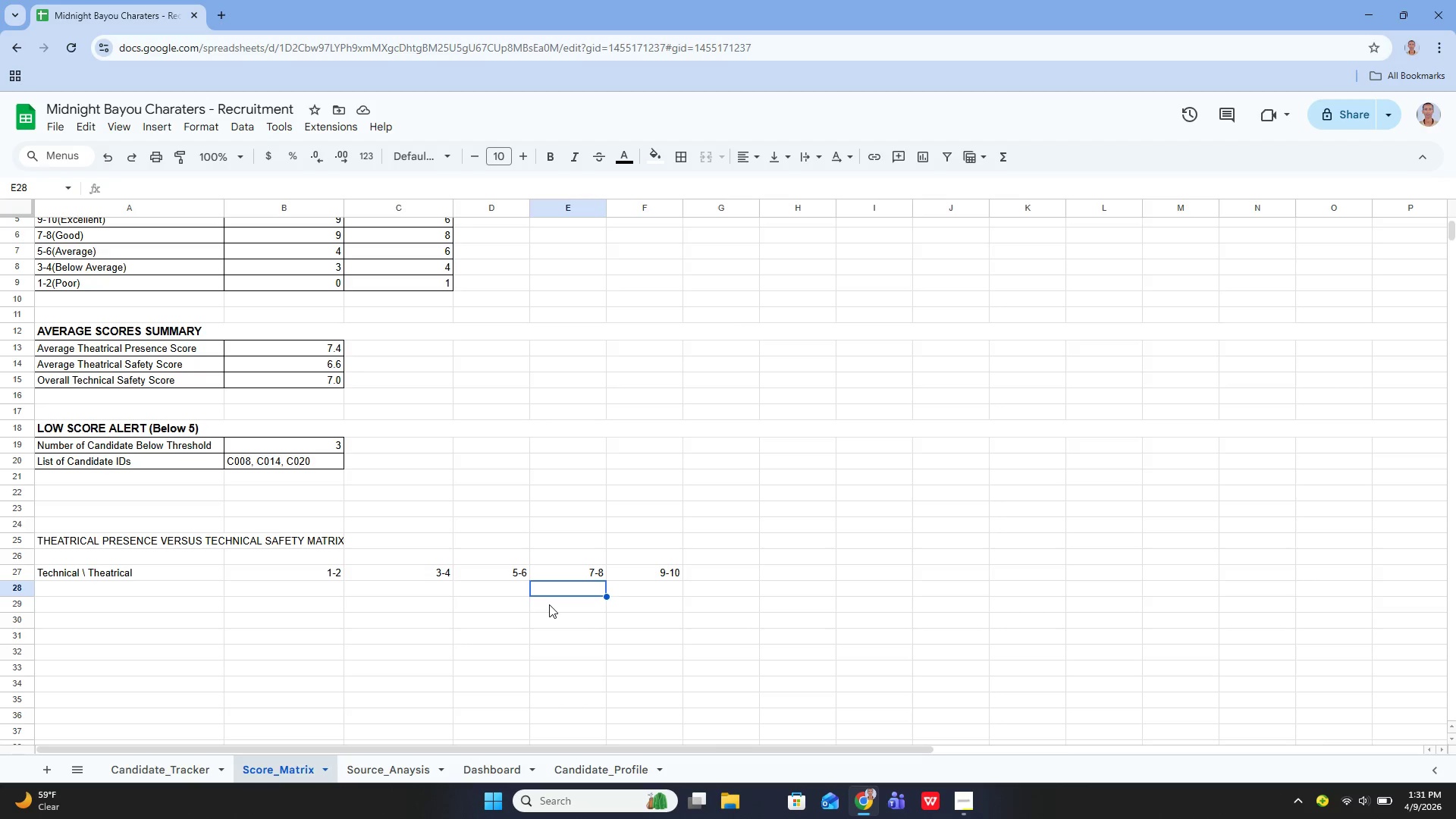 
key(ArrowLeft)
 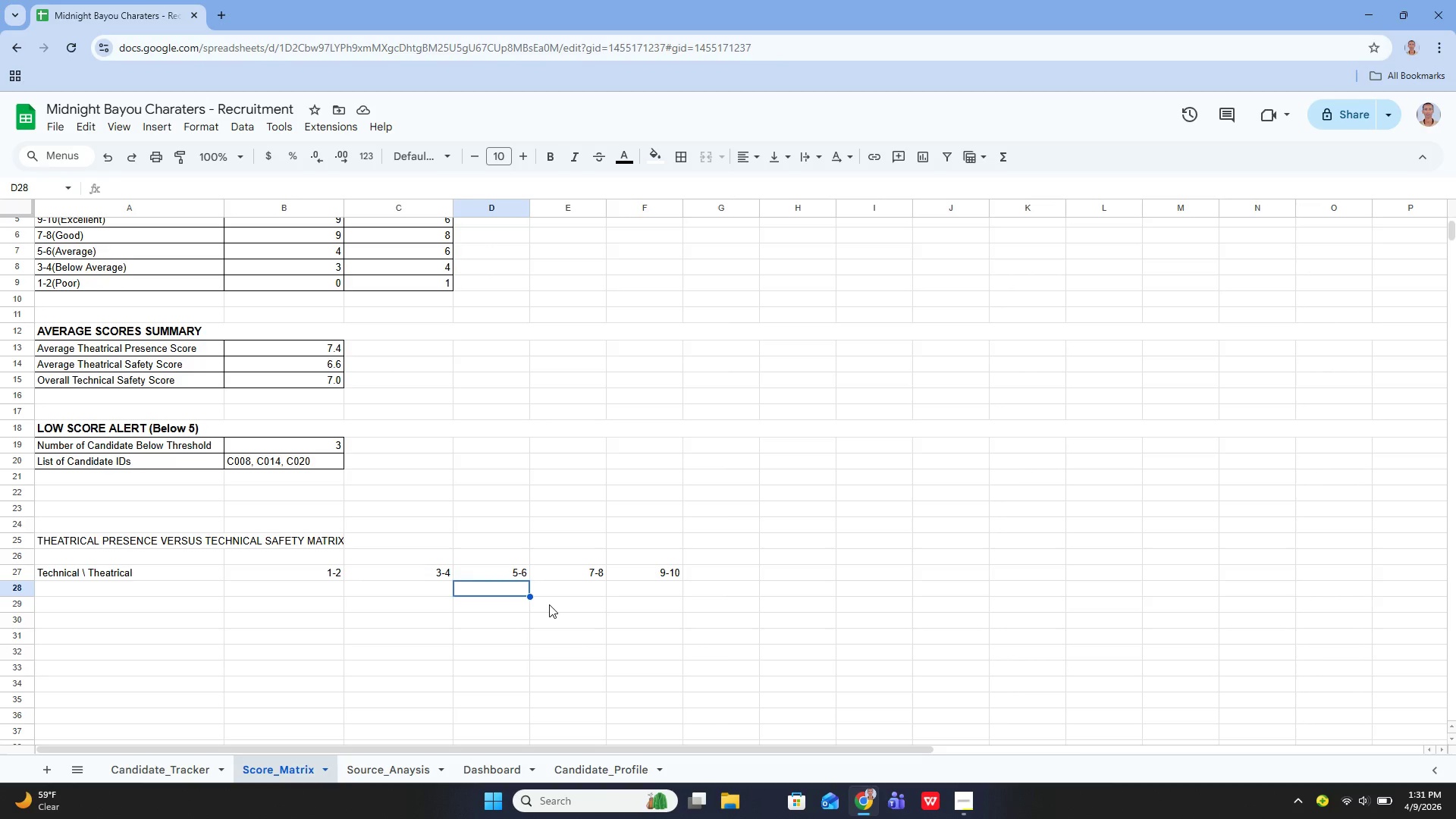 
key(ArrowLeft)
 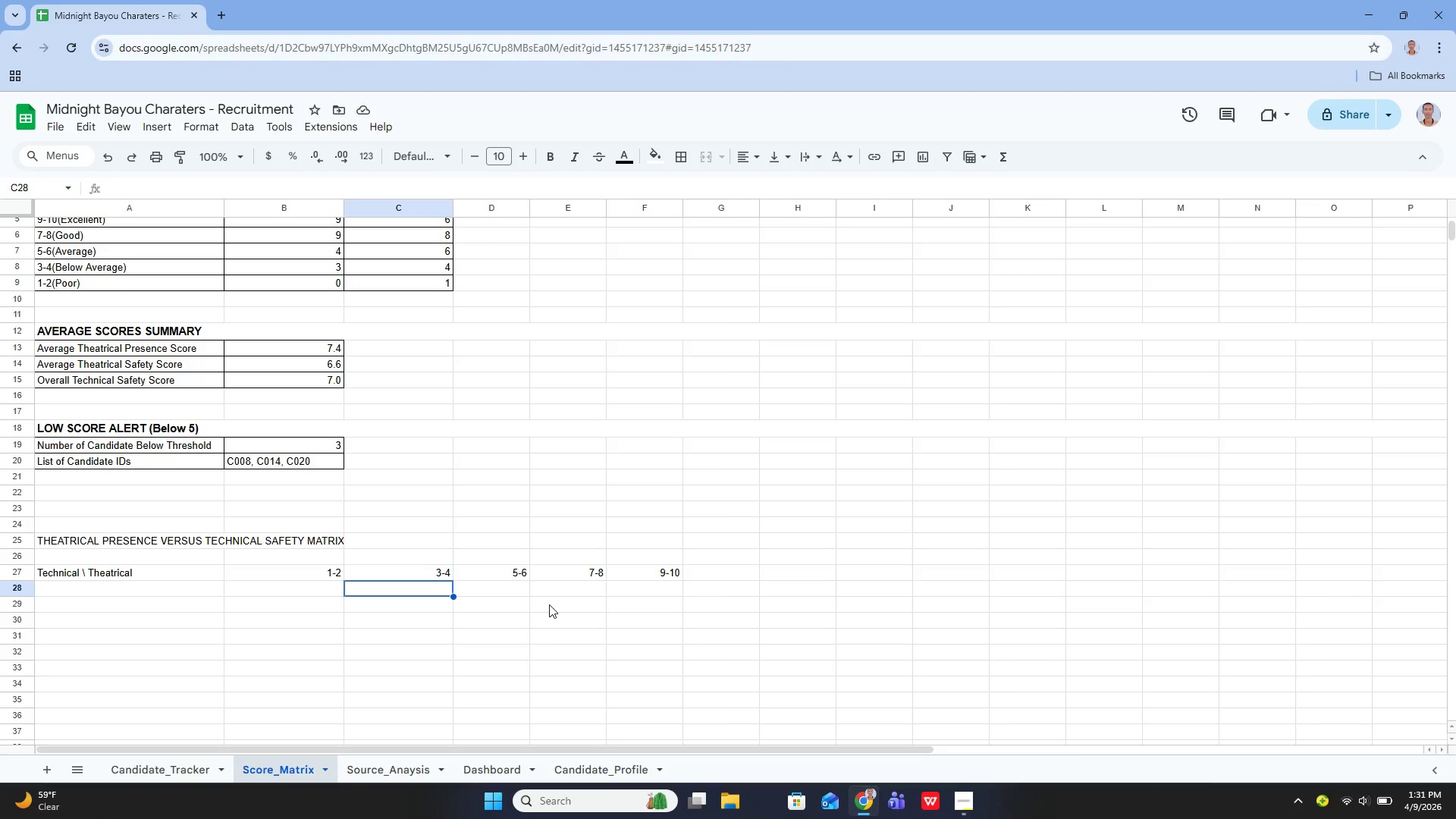 
key(ArrowLeft)
 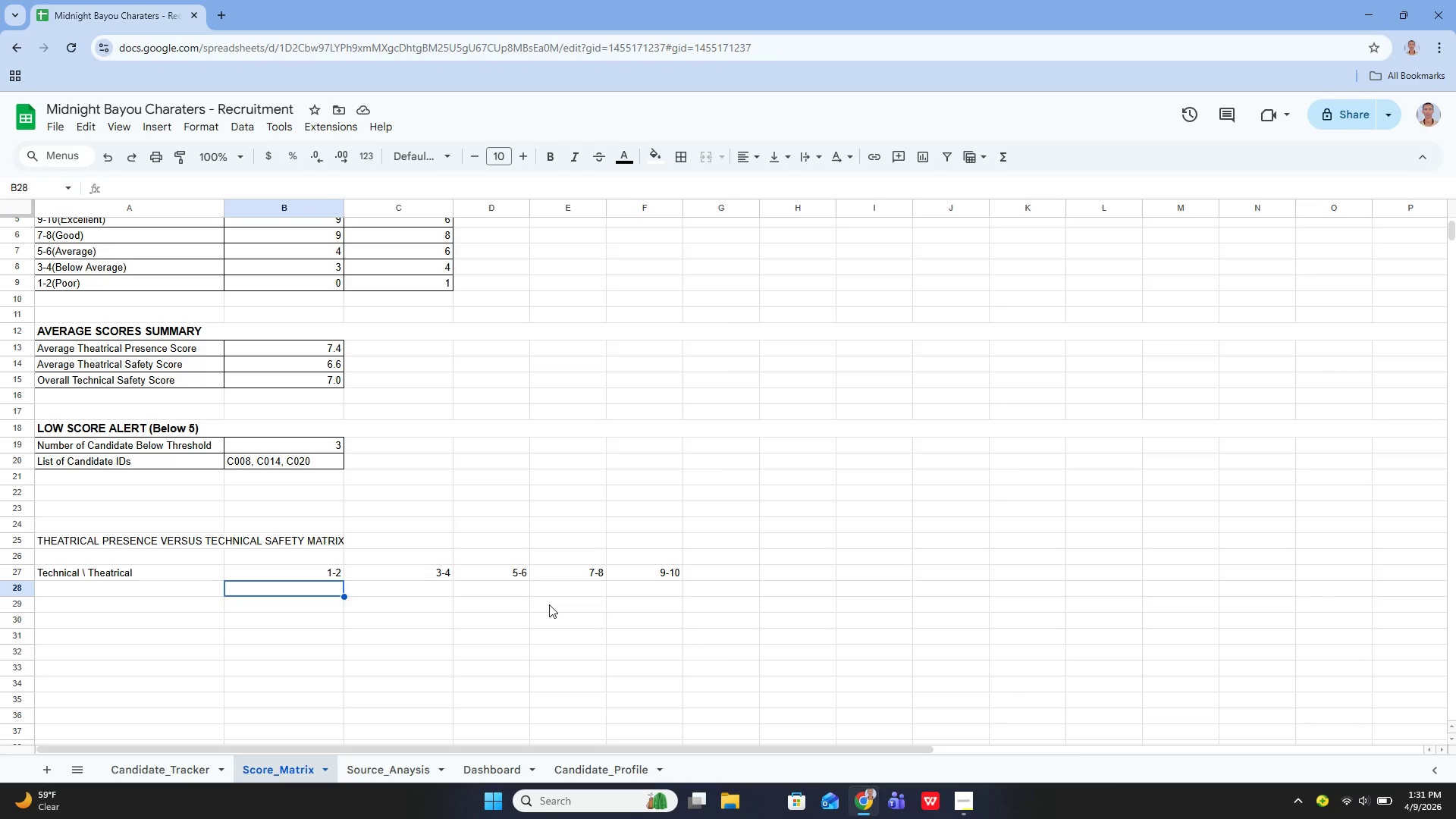 
key(ArrowLeft)
 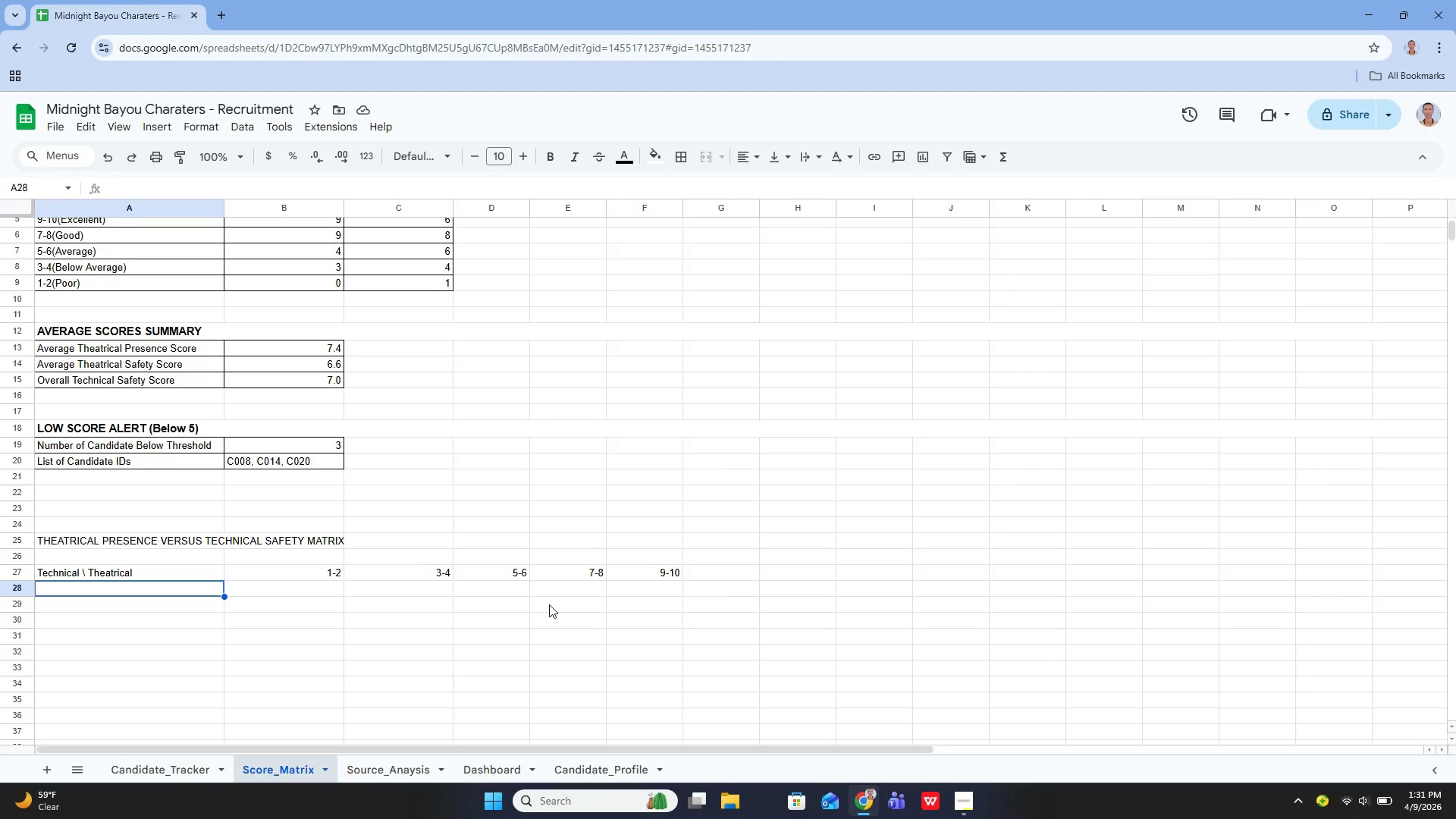 
key(ArrowLeft)
 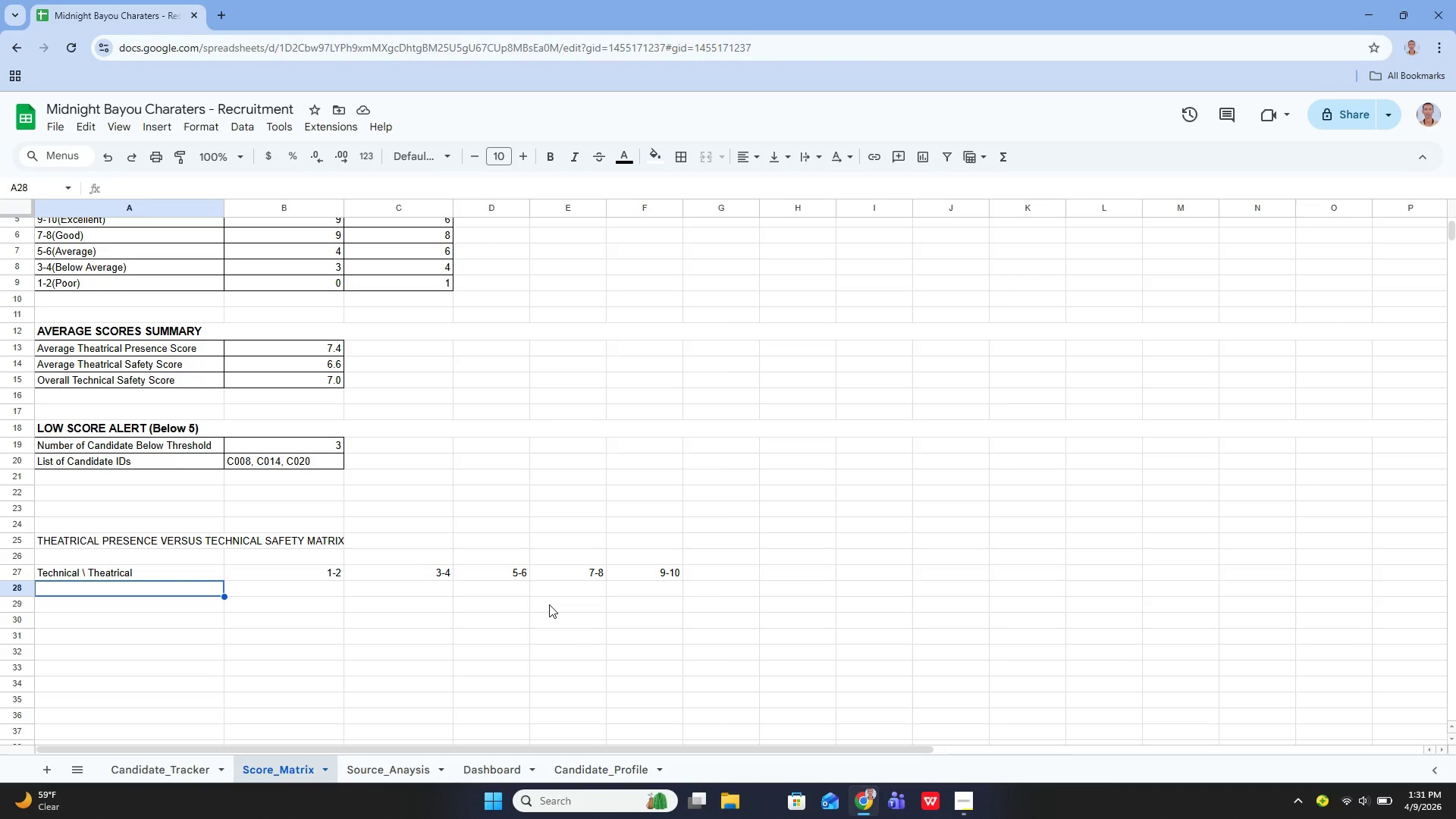 
key(Enter)
 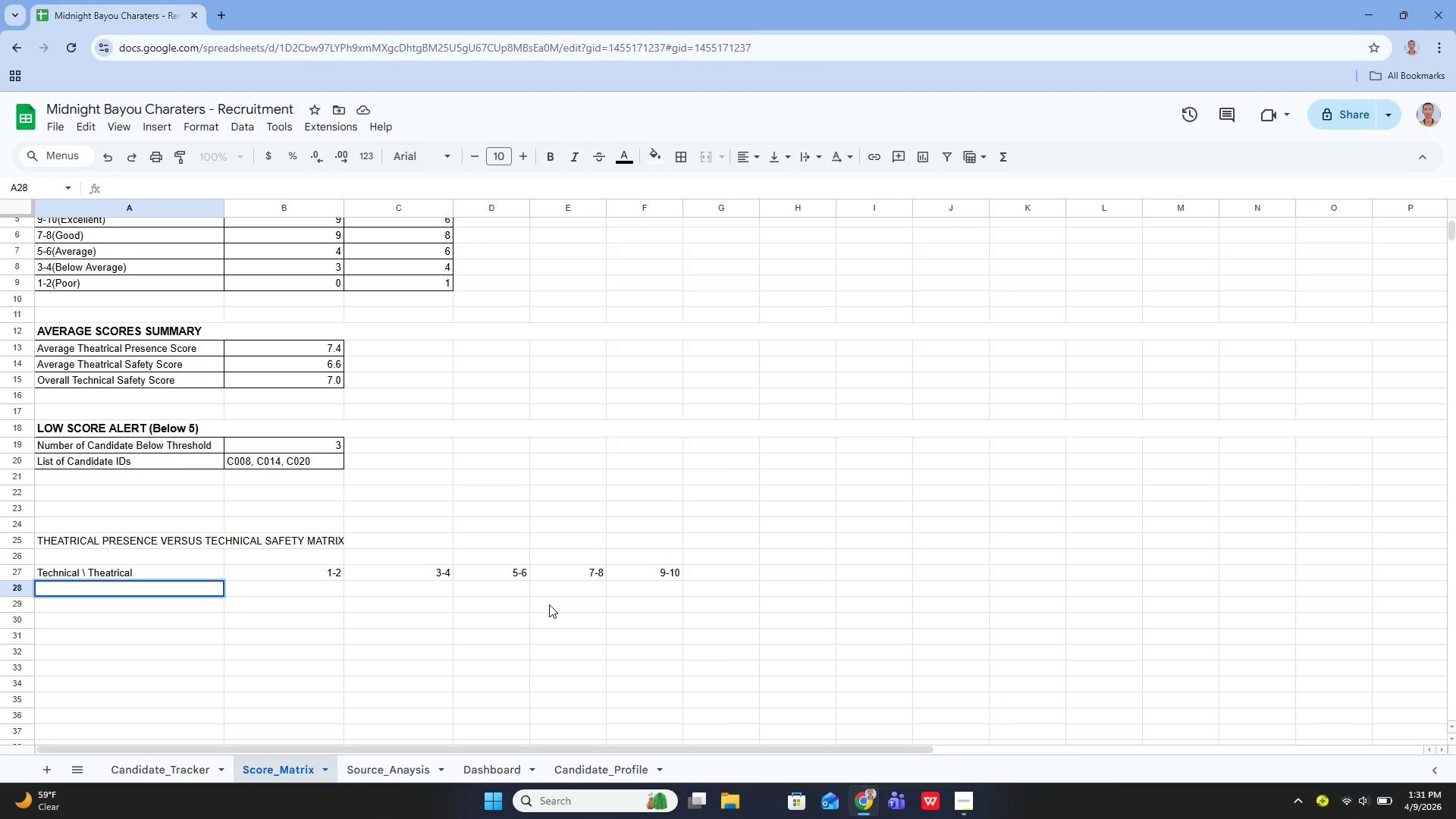 
type(9-10)
 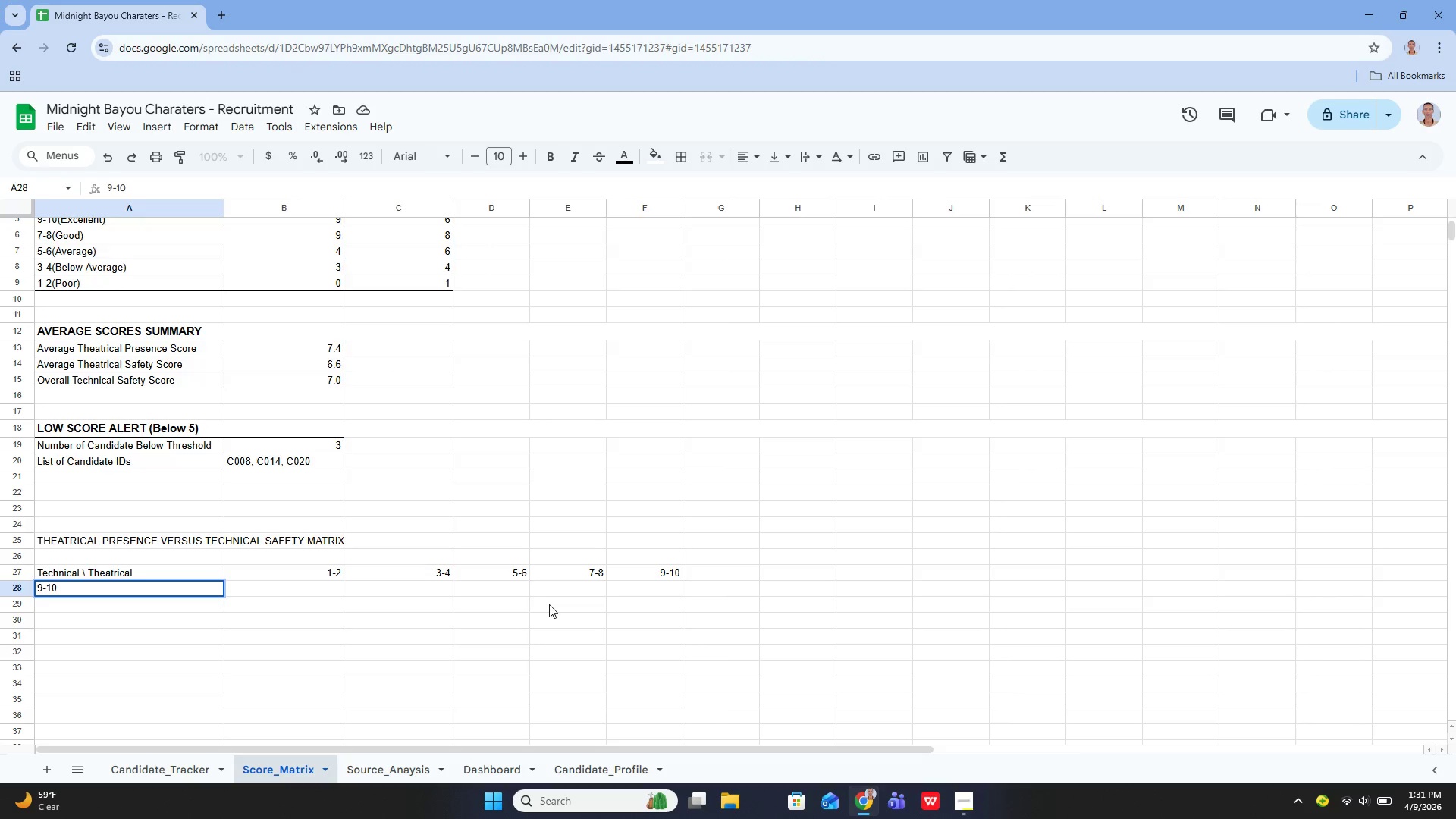 
key(Enter)
 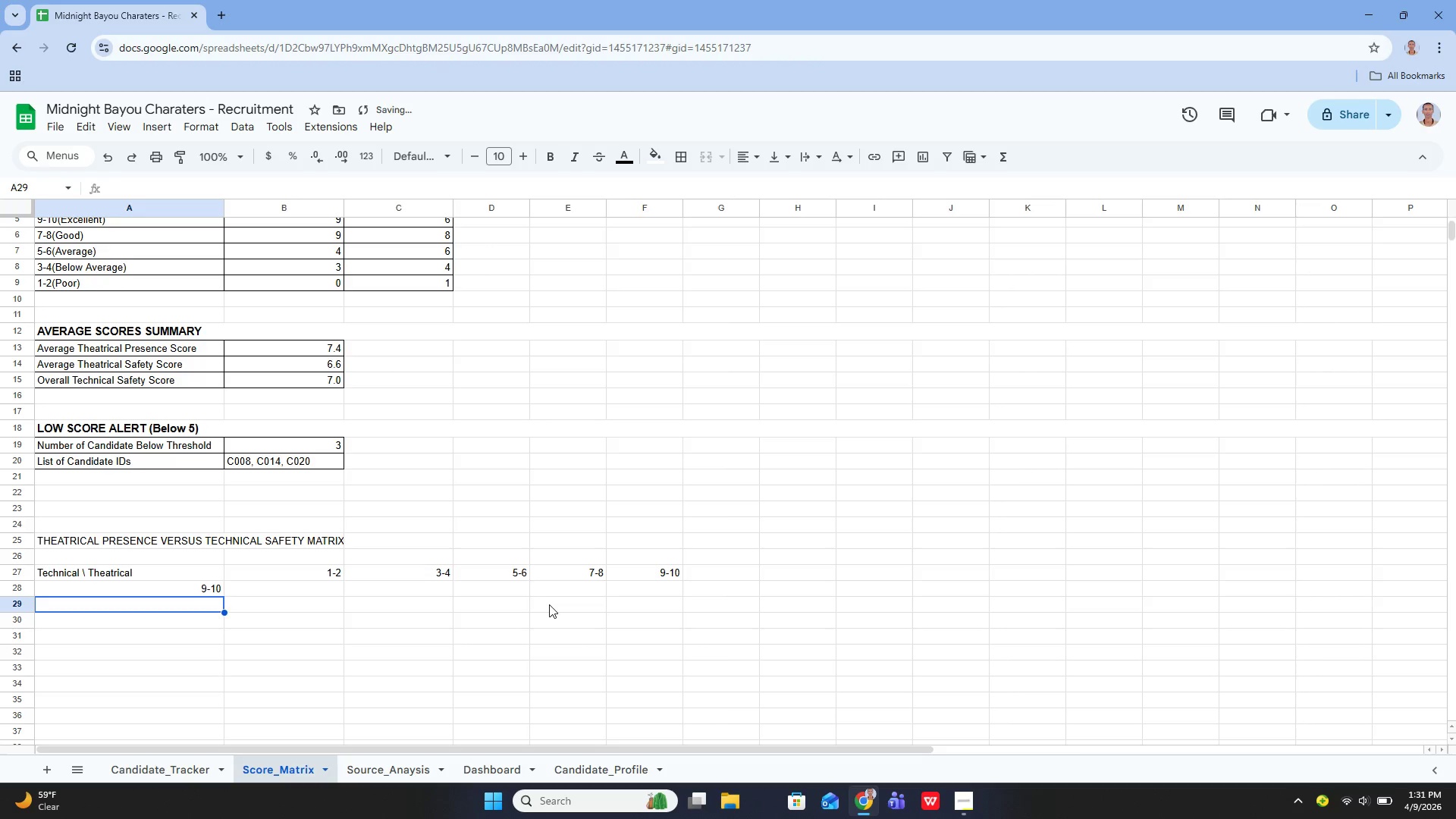 
key(ArrowUp)
 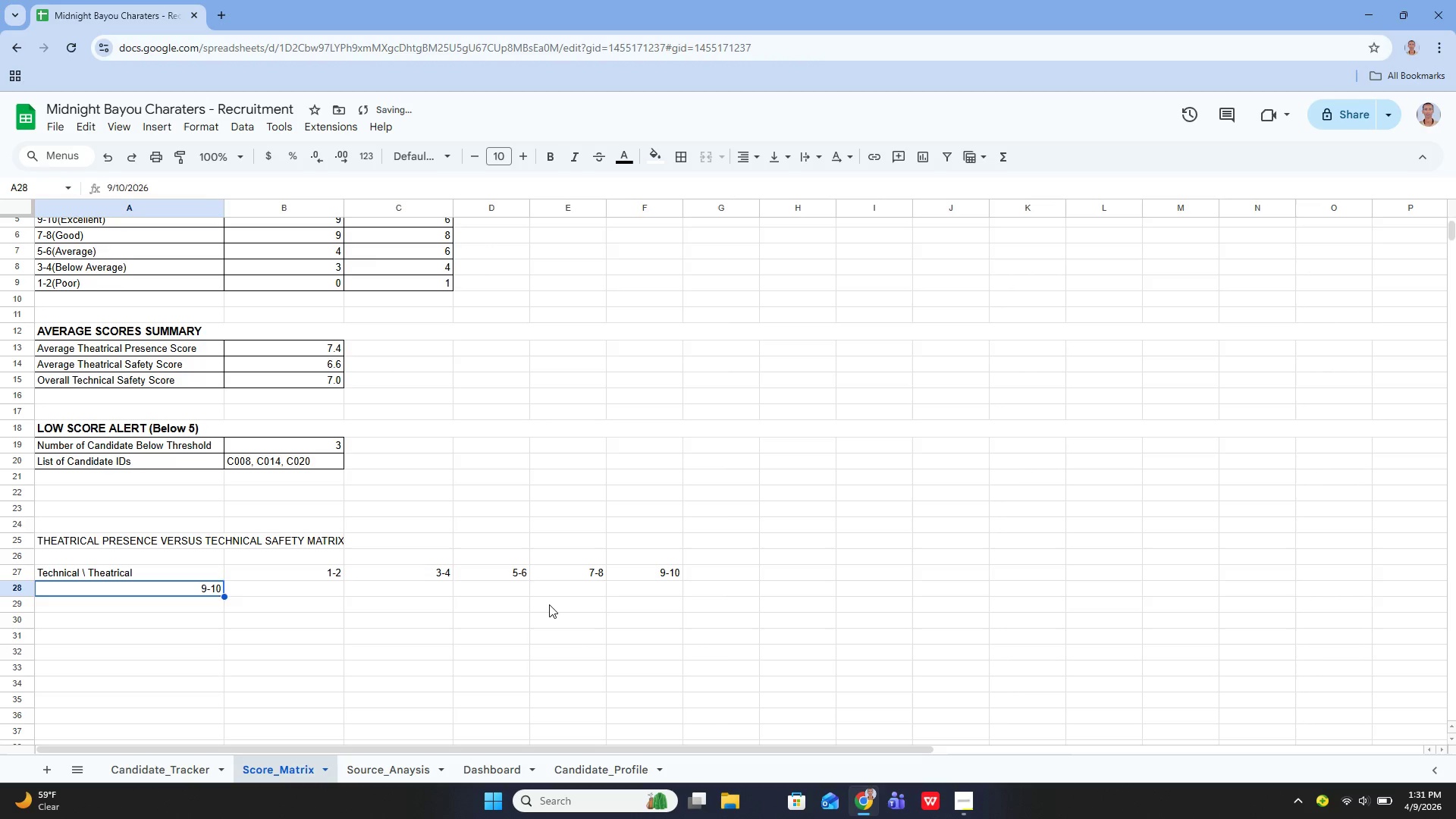 
key(ArrowRight)
 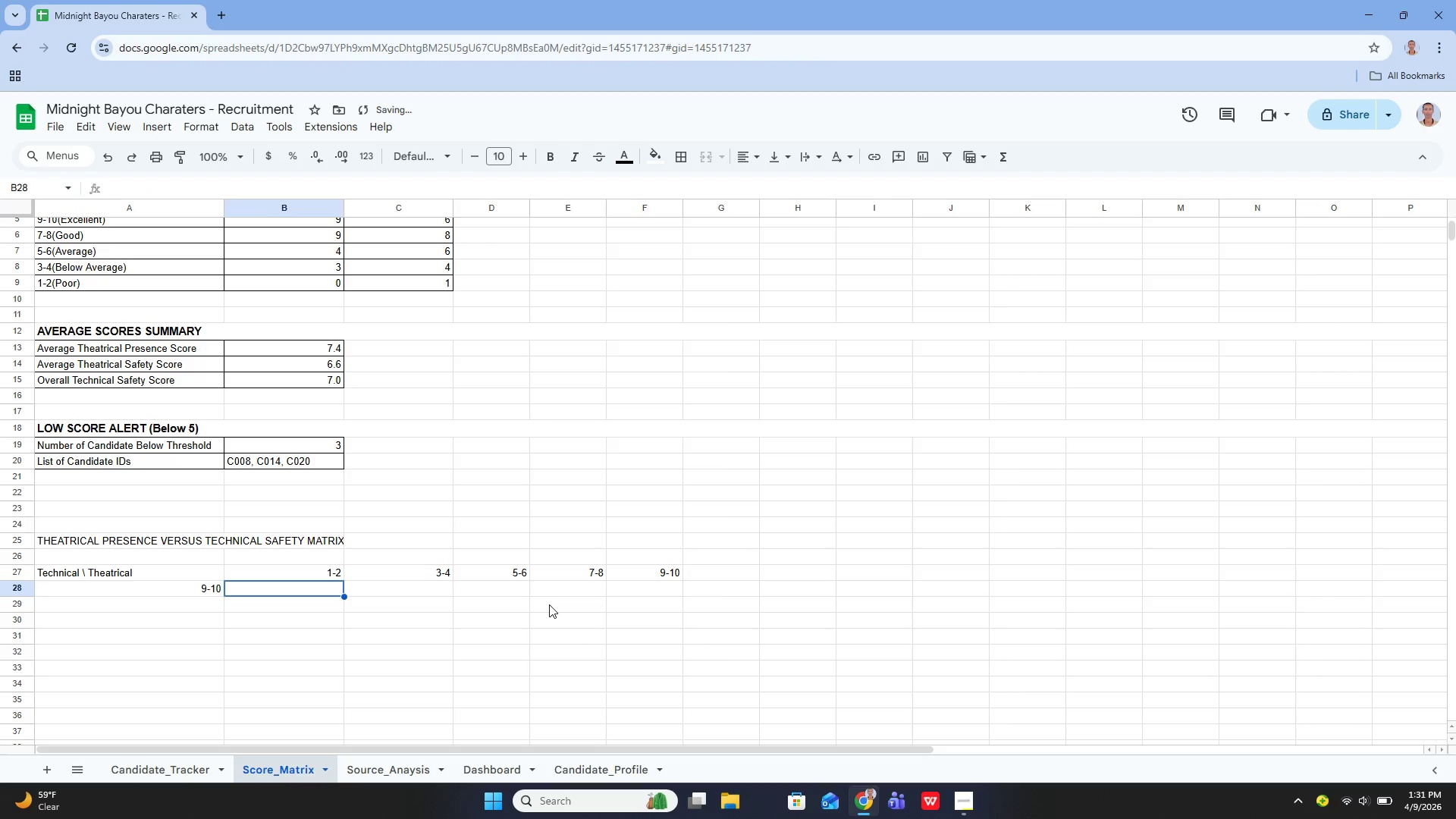 
key(Enter)
 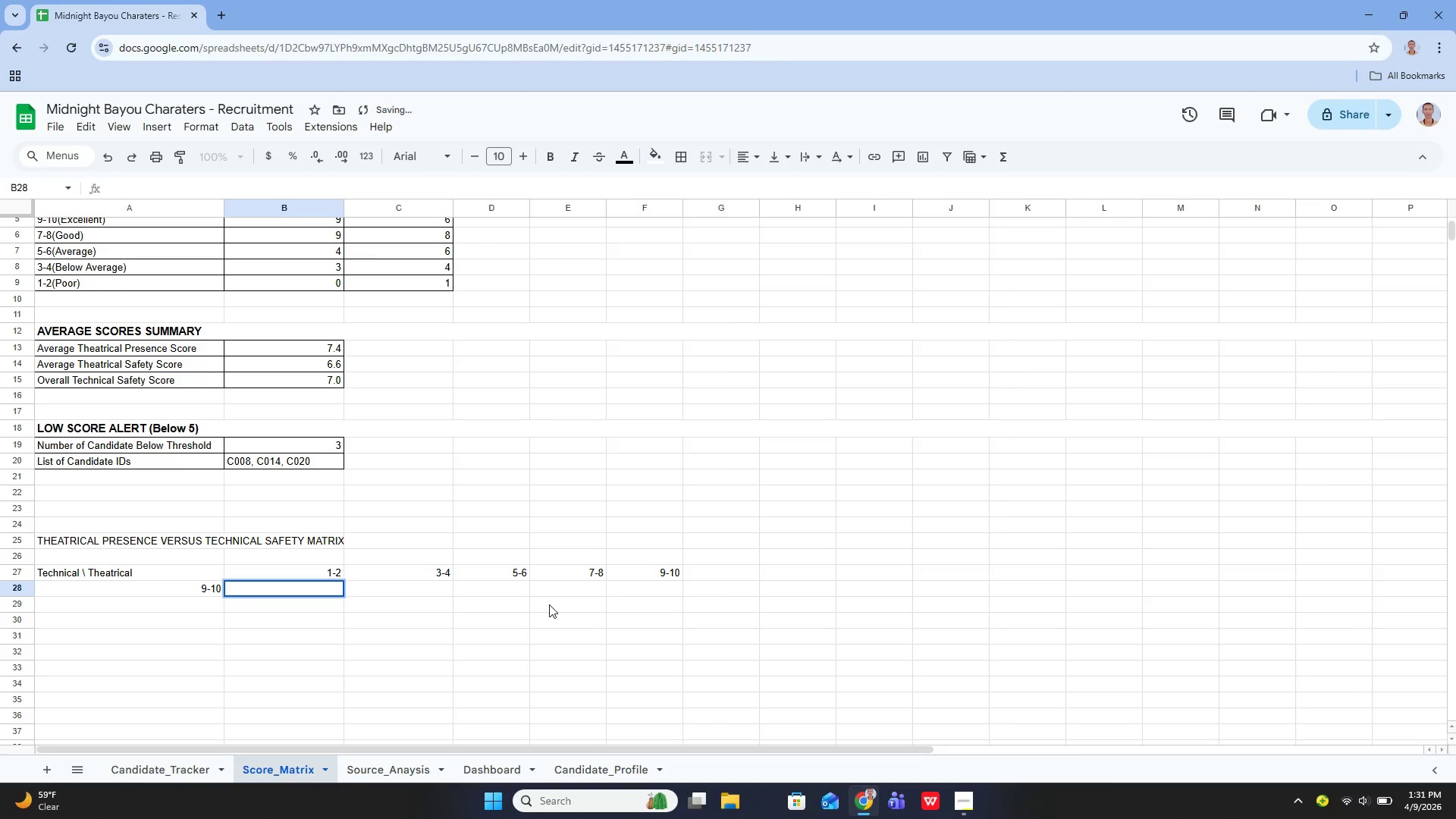 
key(7)
 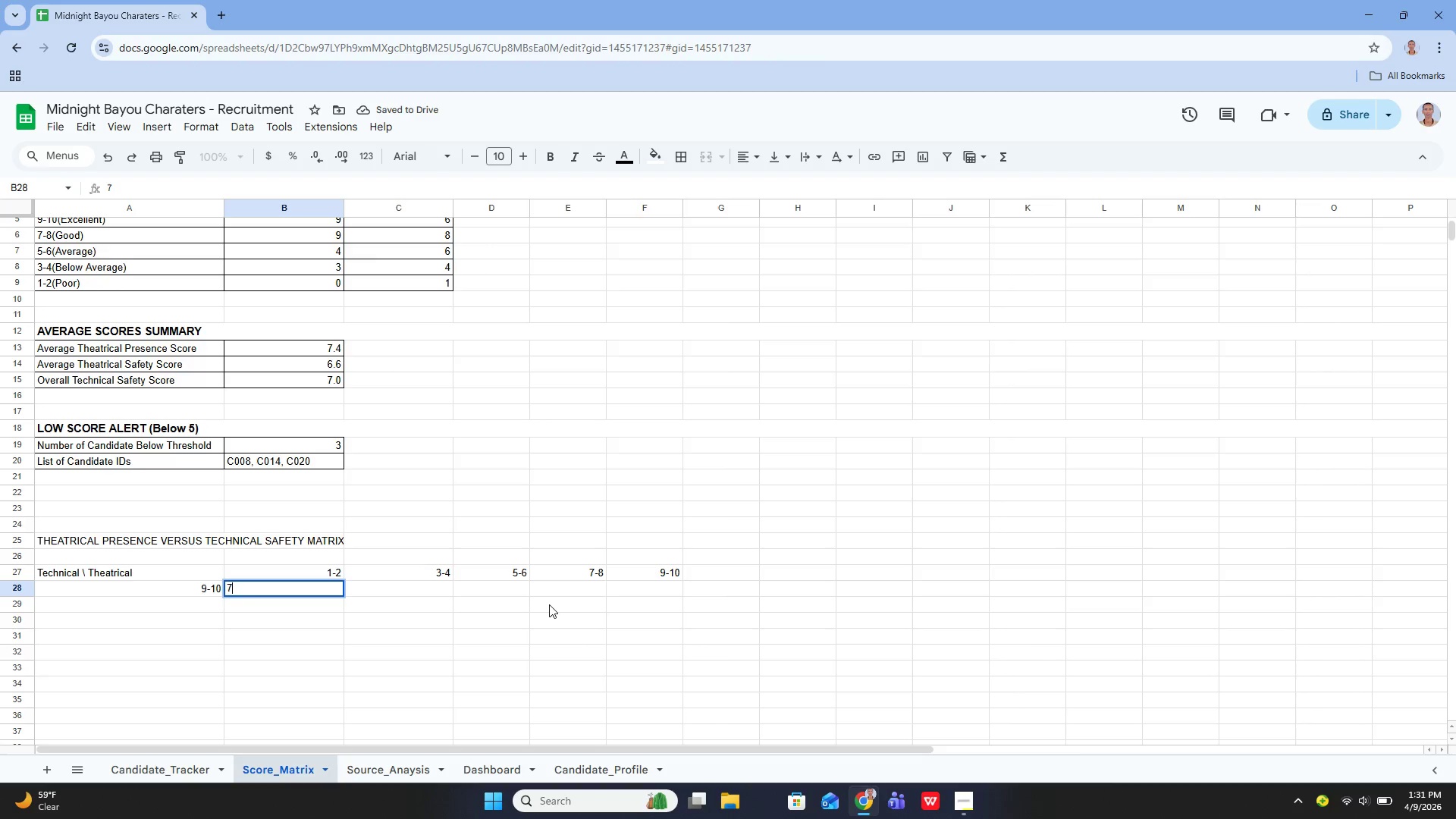 
key(Minus)
 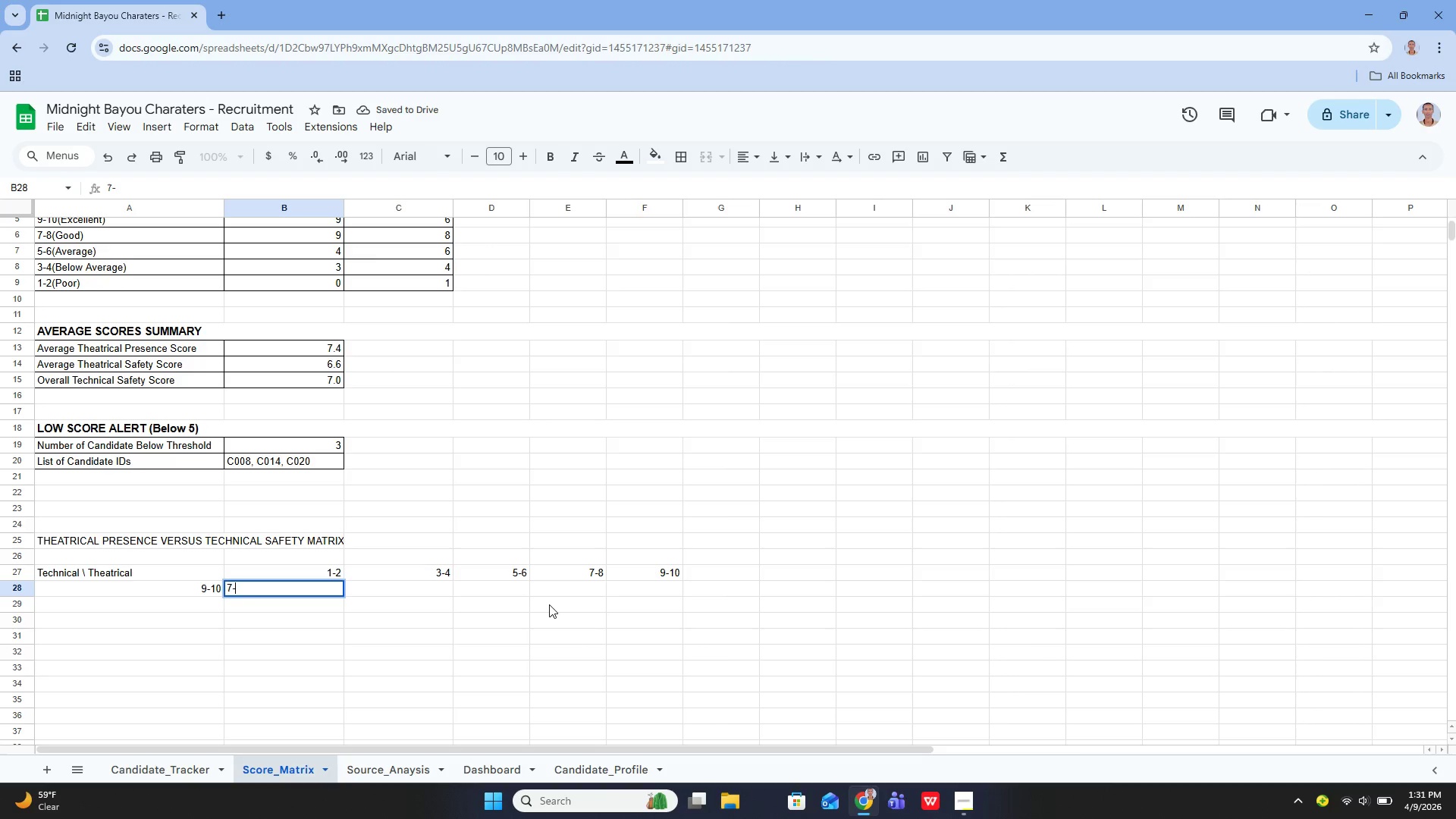 
key(1)
 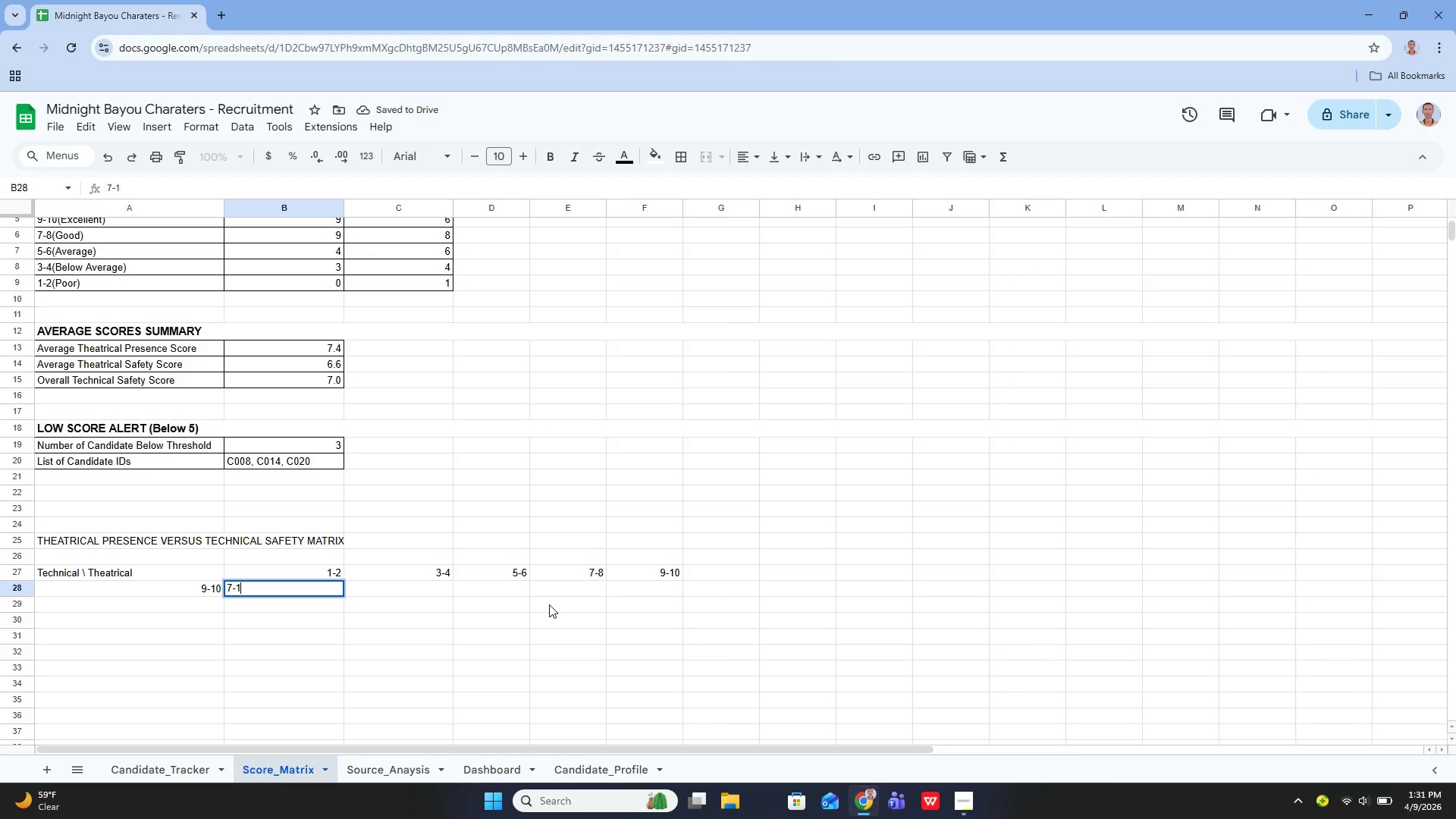 
key(Backspace)
 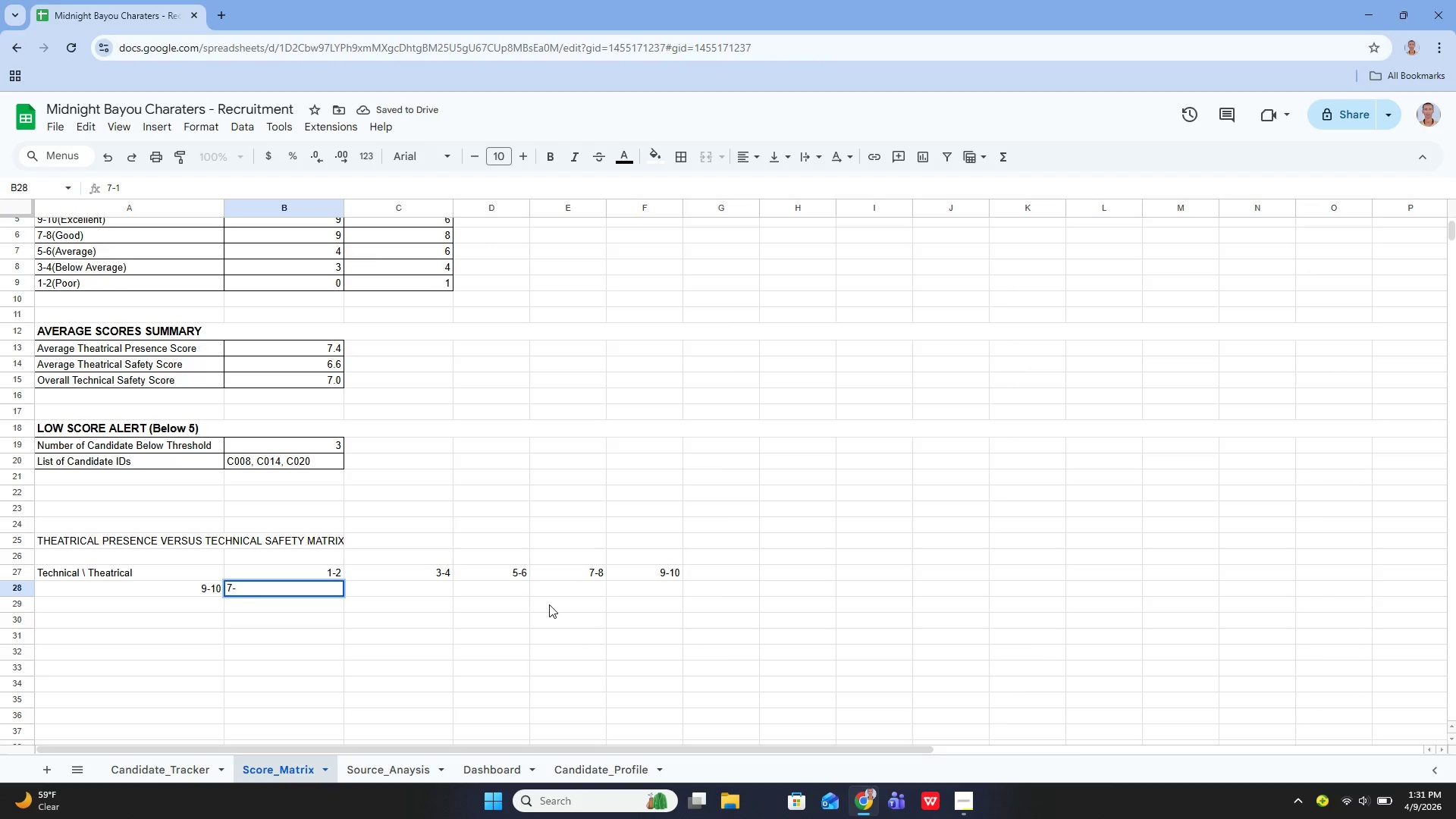 
key(8)
 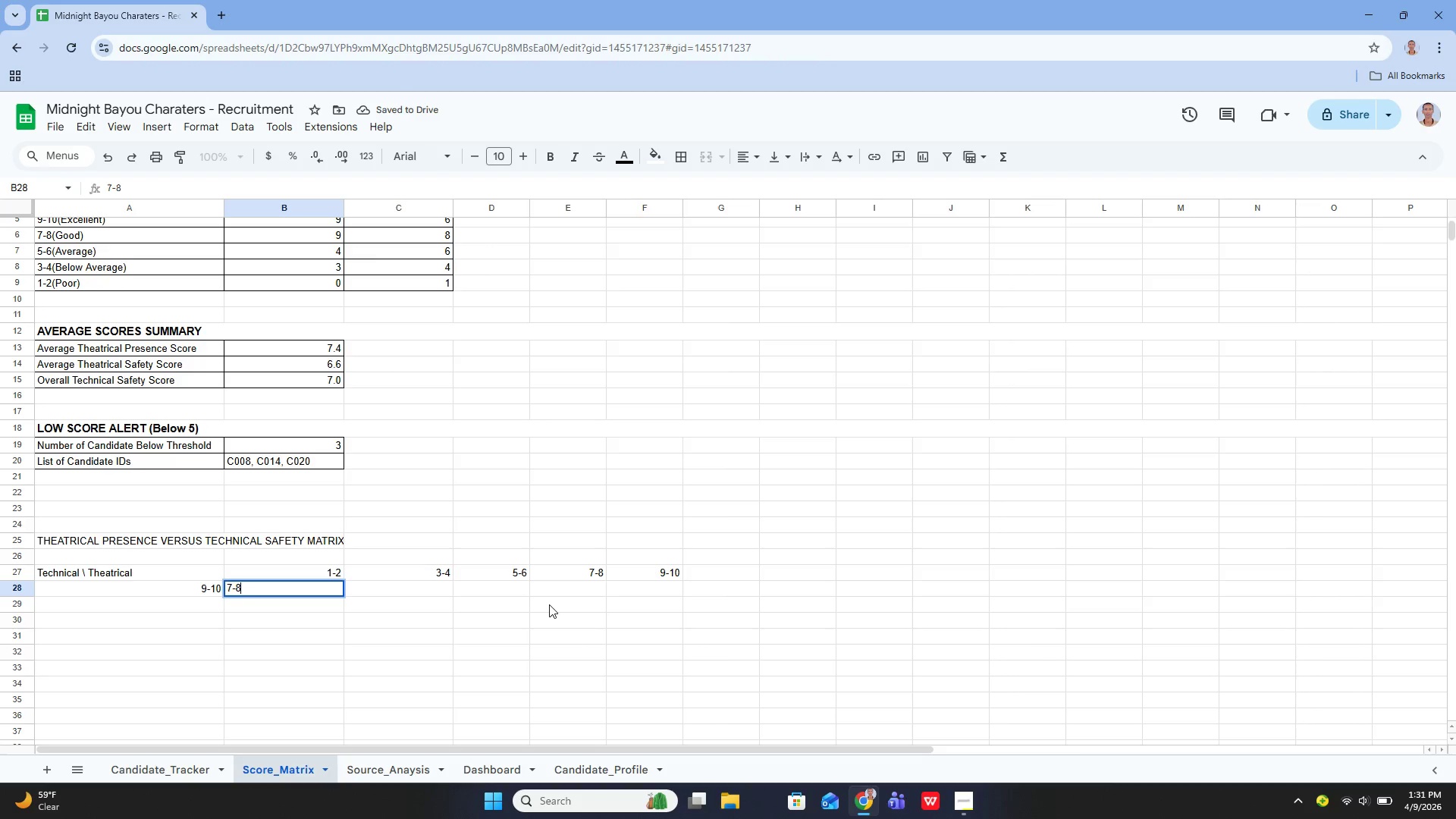 
key(Enter)
 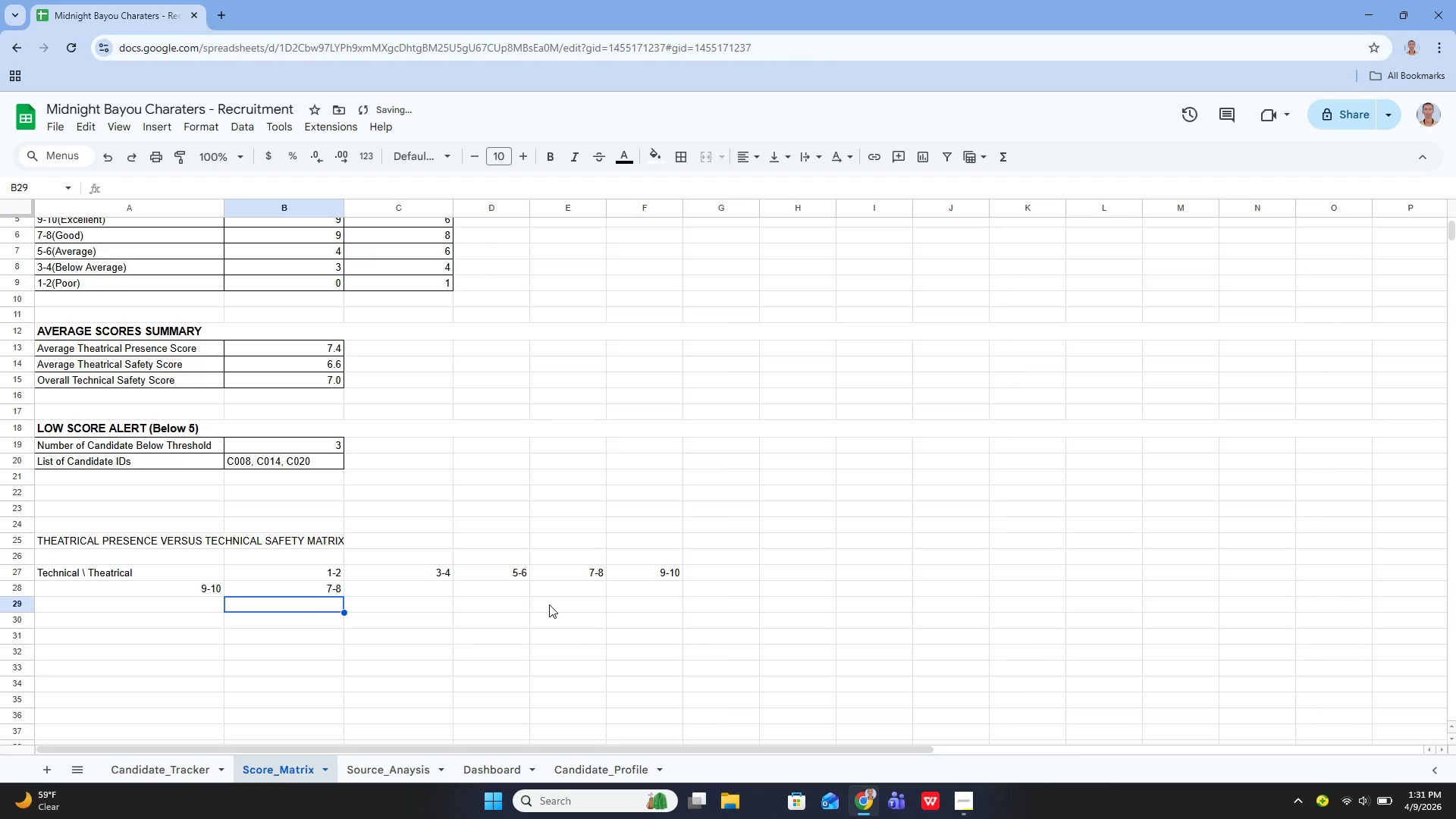 
key(ArrowUp)
 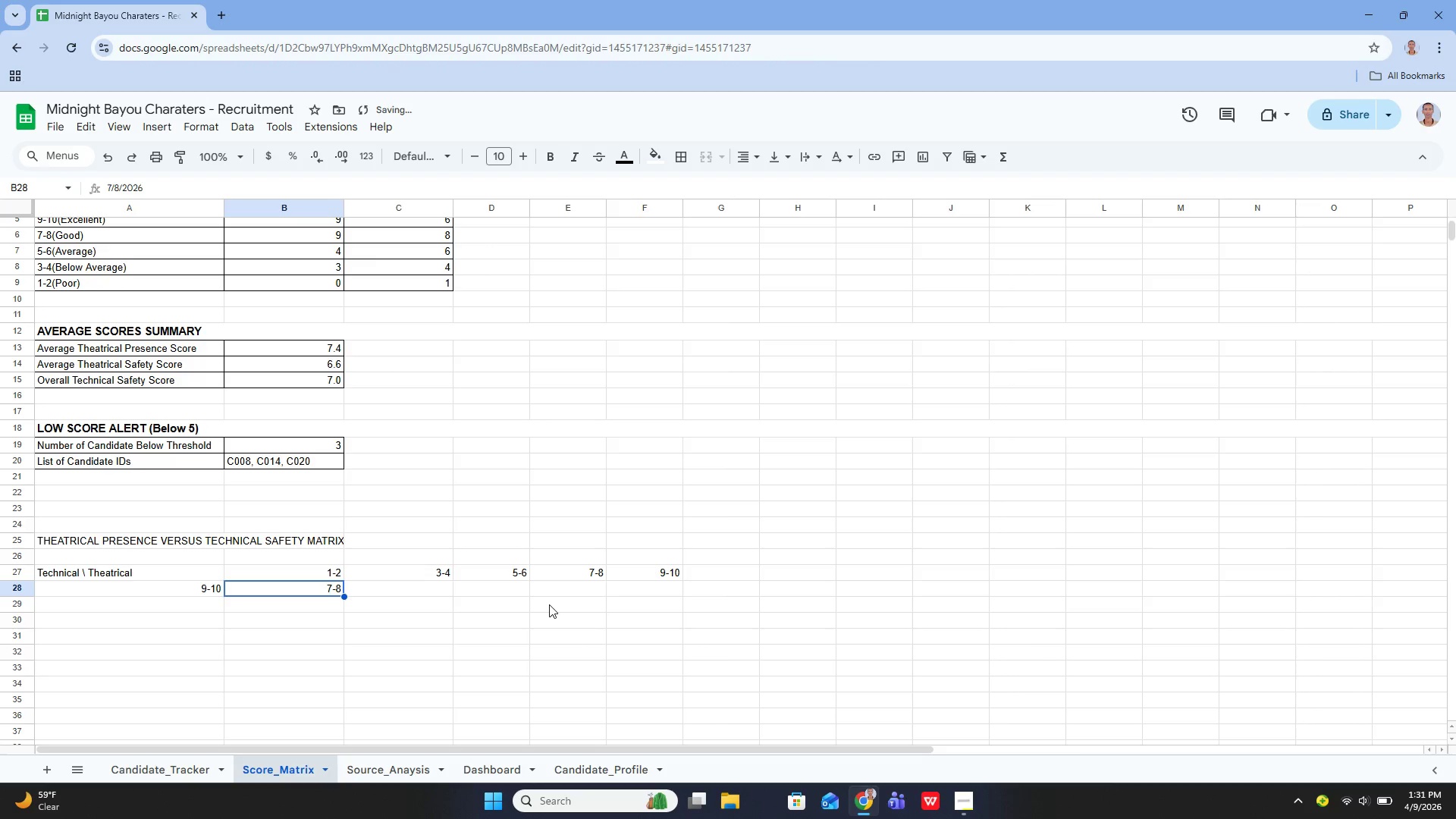 
key(ArrowRight)
 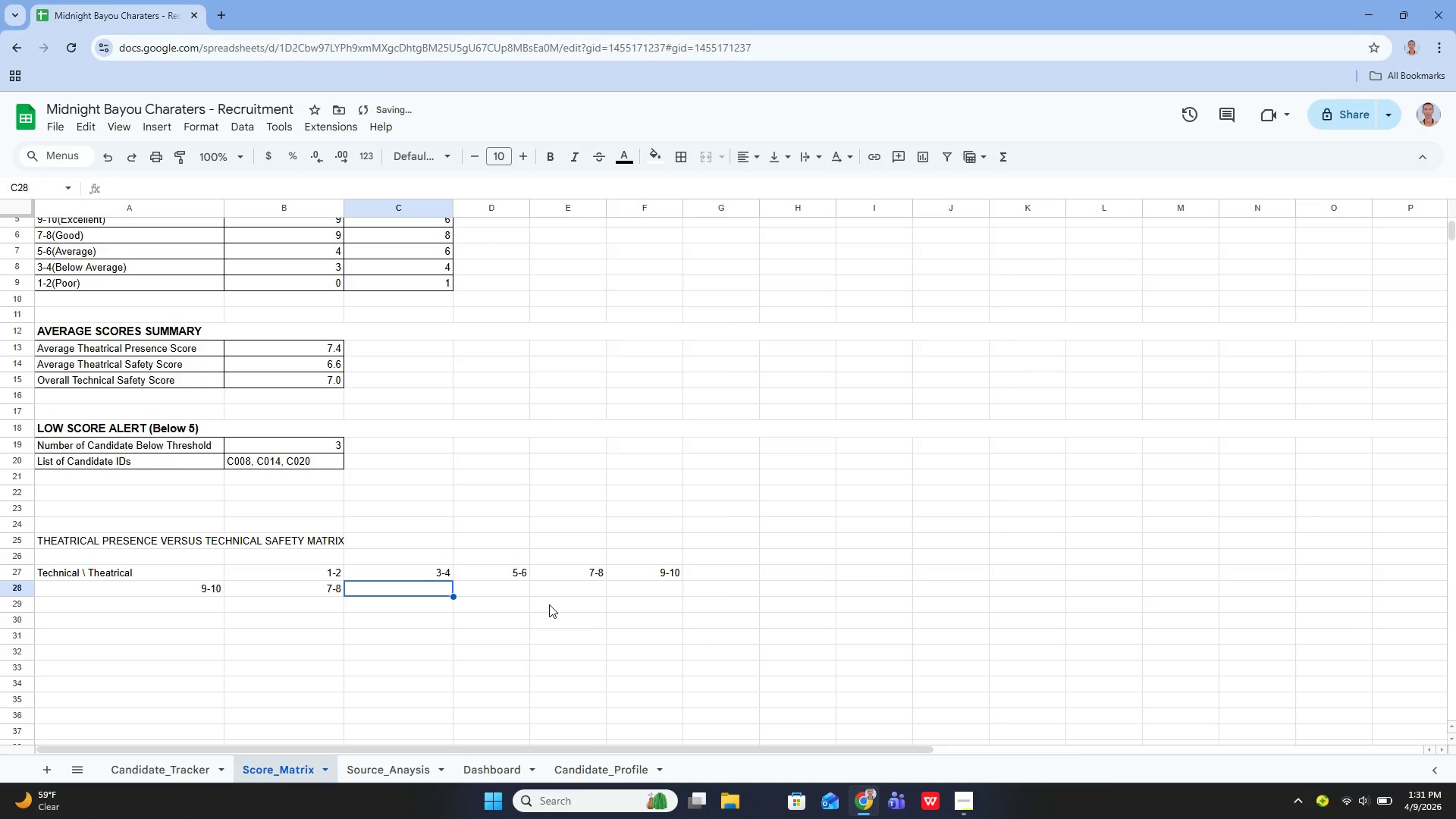 
key(Enter)
 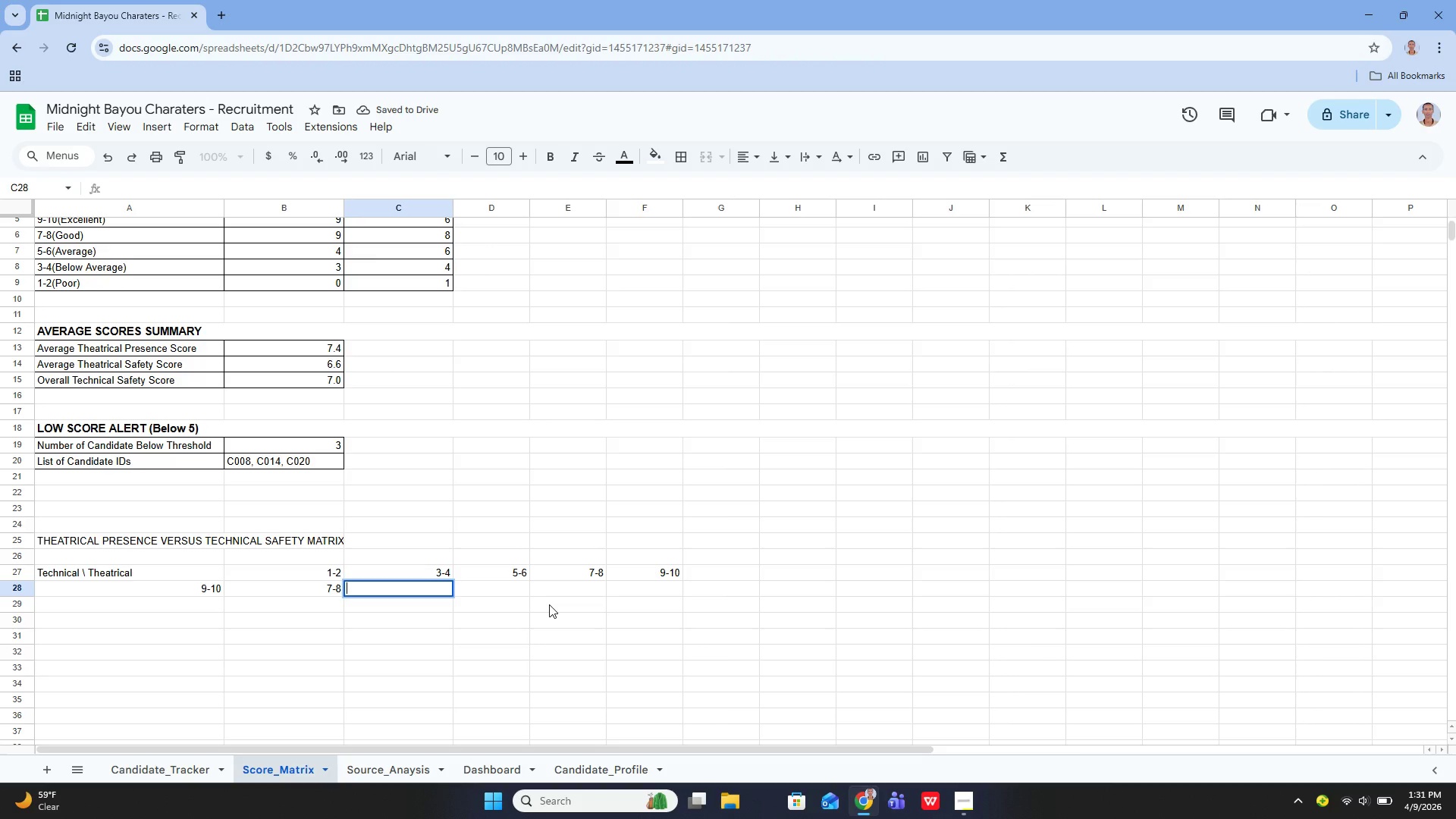 
key(ArrowLeft)
 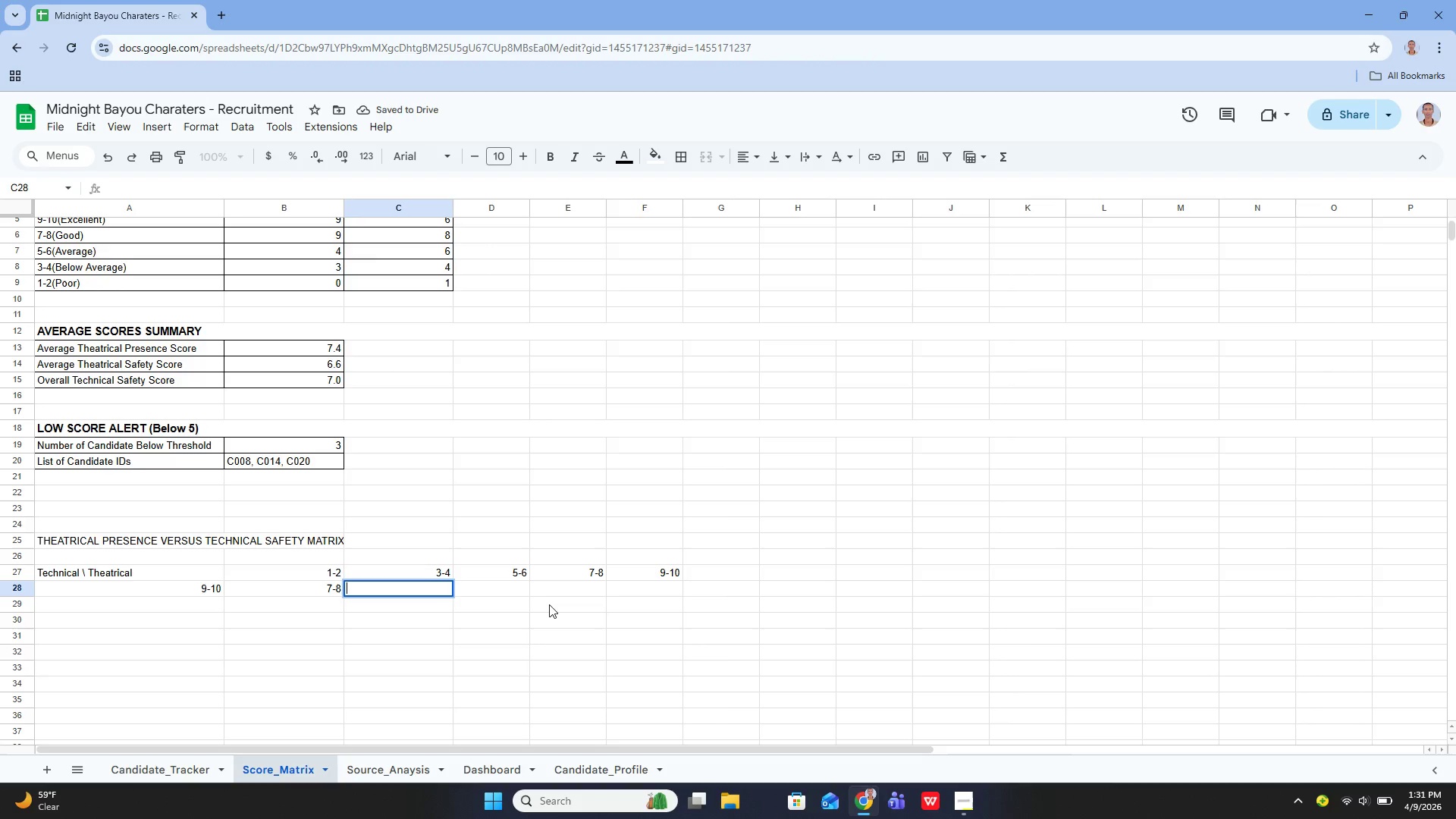 
key(Backspace)
 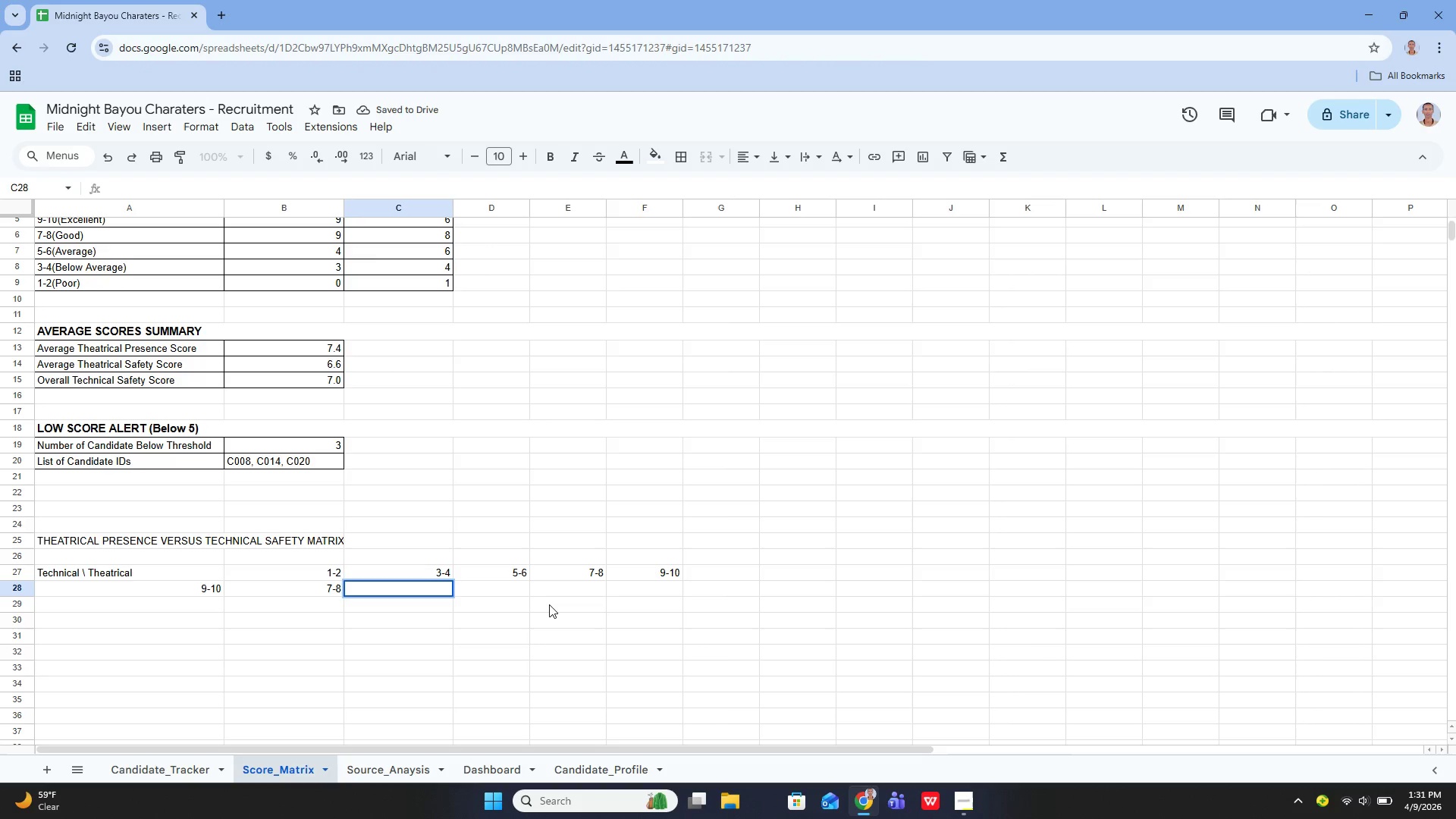 
key(ArrowLeft)
 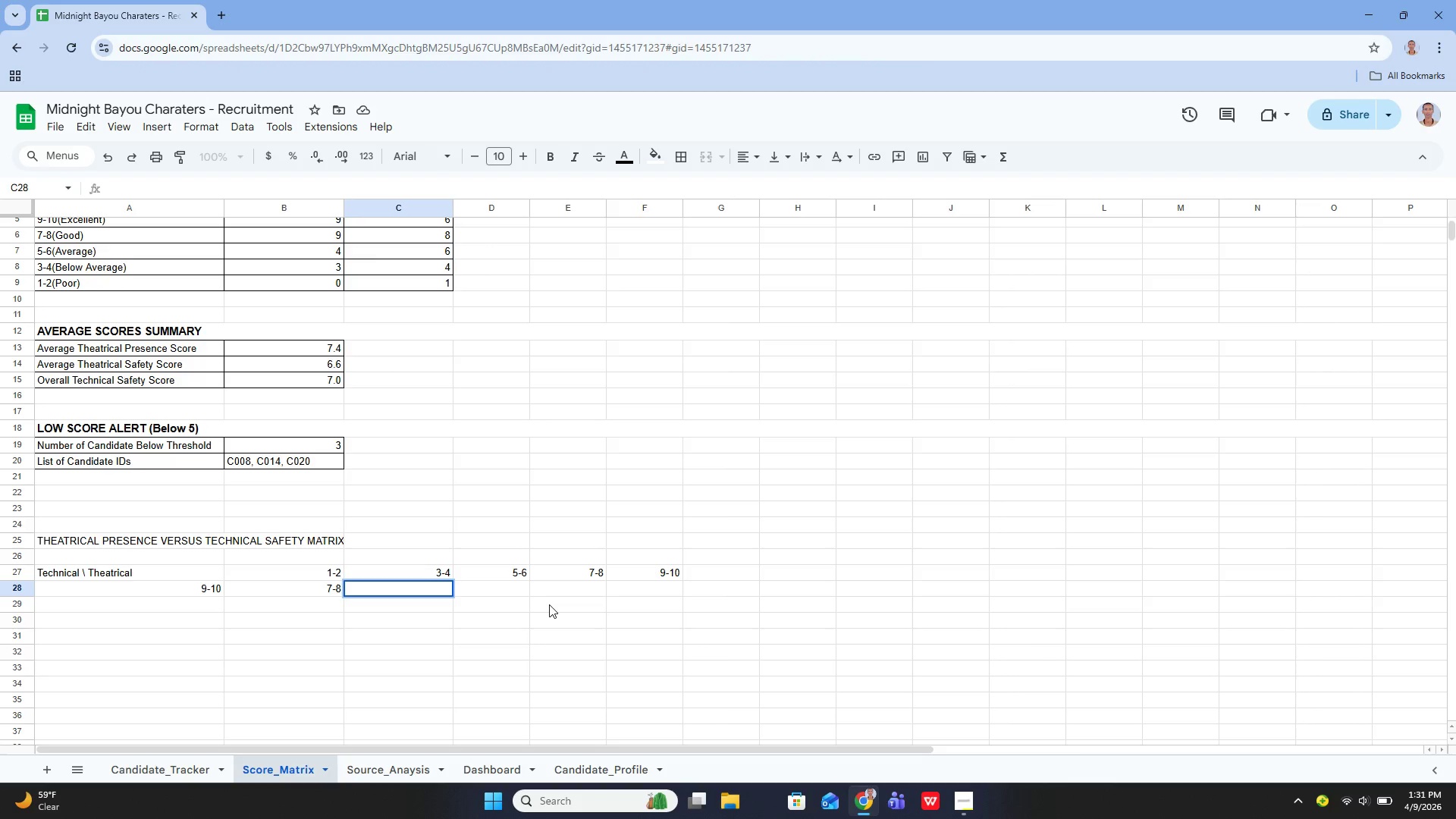 
key(Enter)
 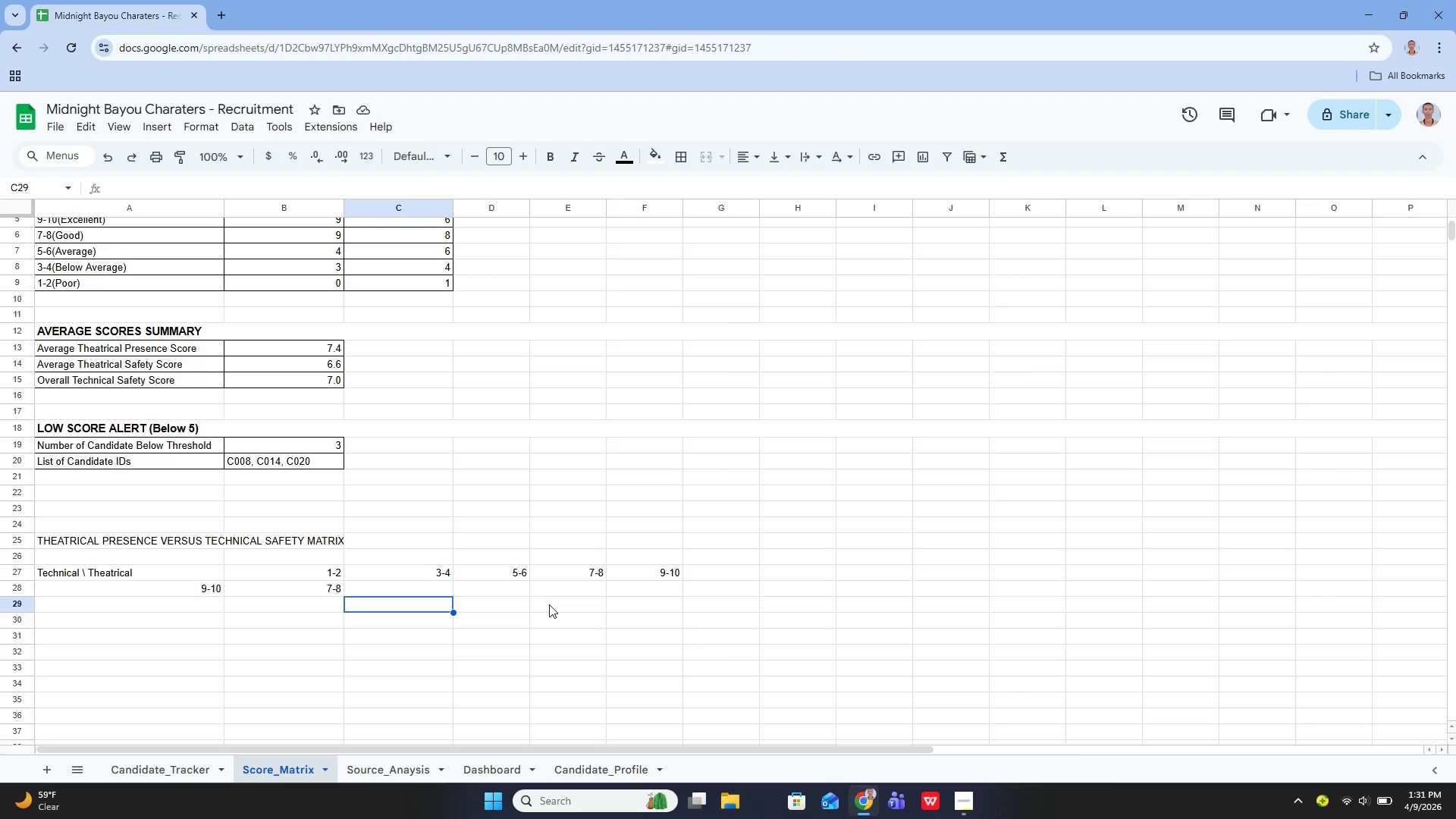 
key(ArrowLeft)
 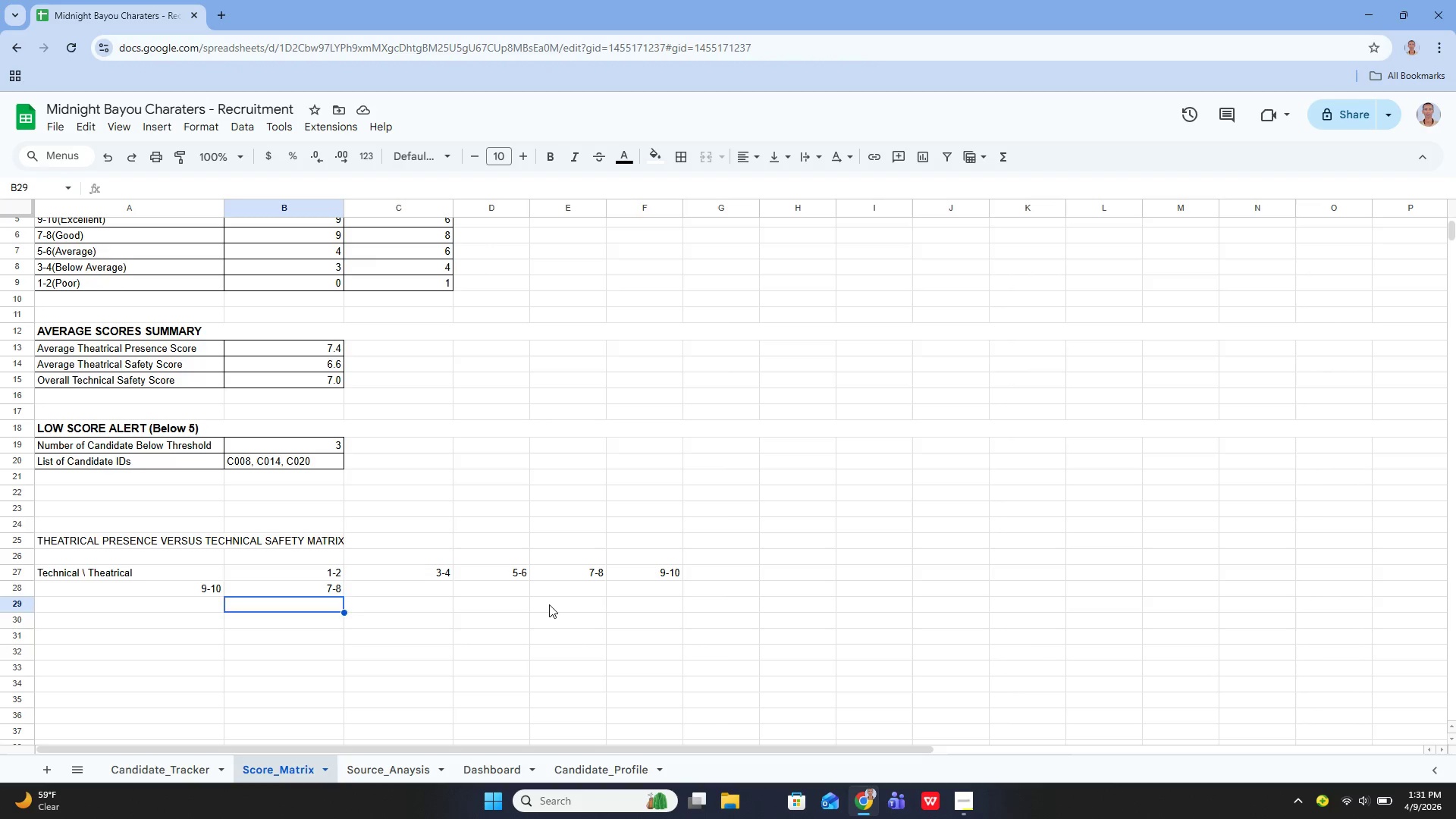 
key(ArrowUp)
 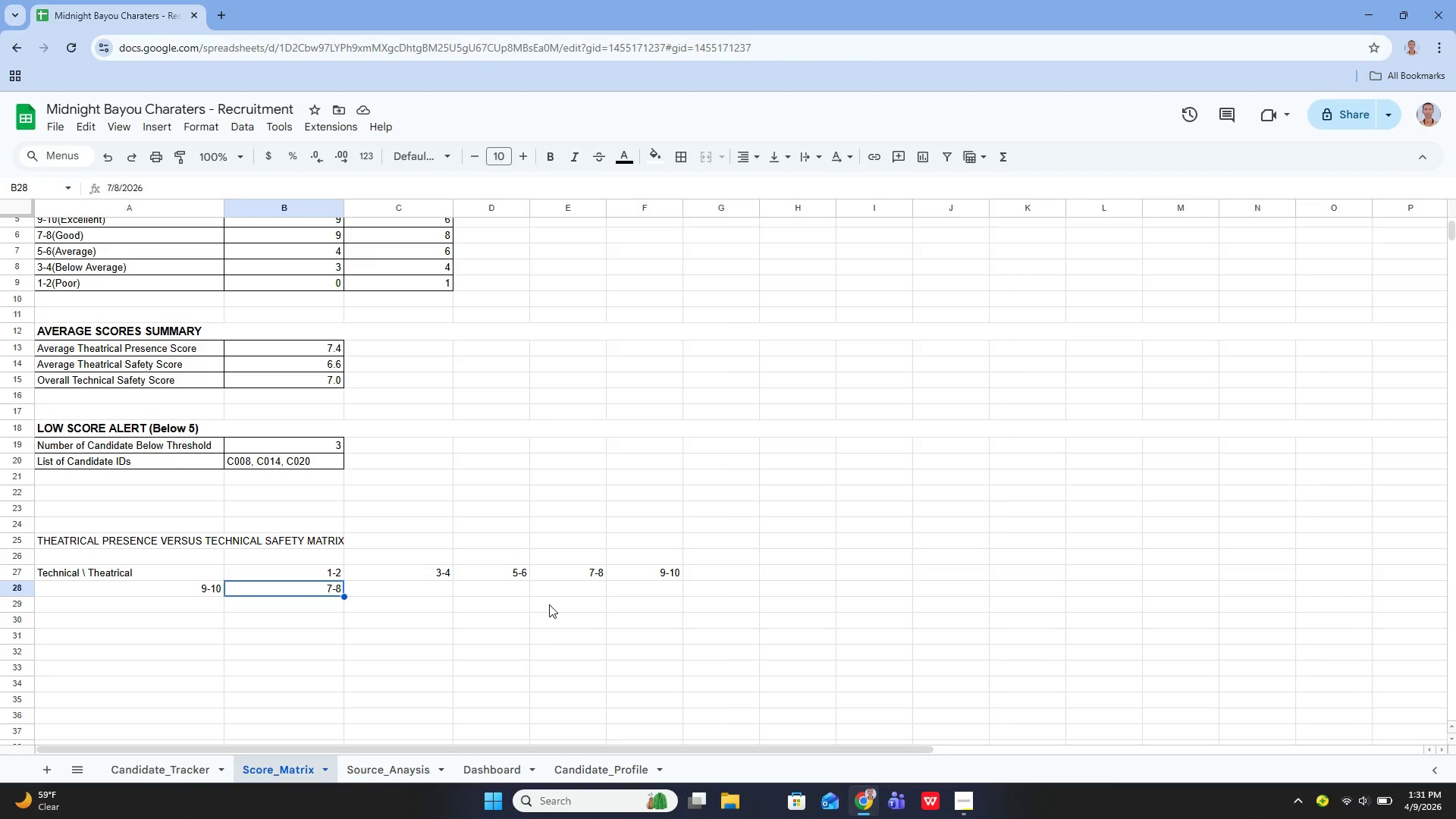 
key(Backspace)
 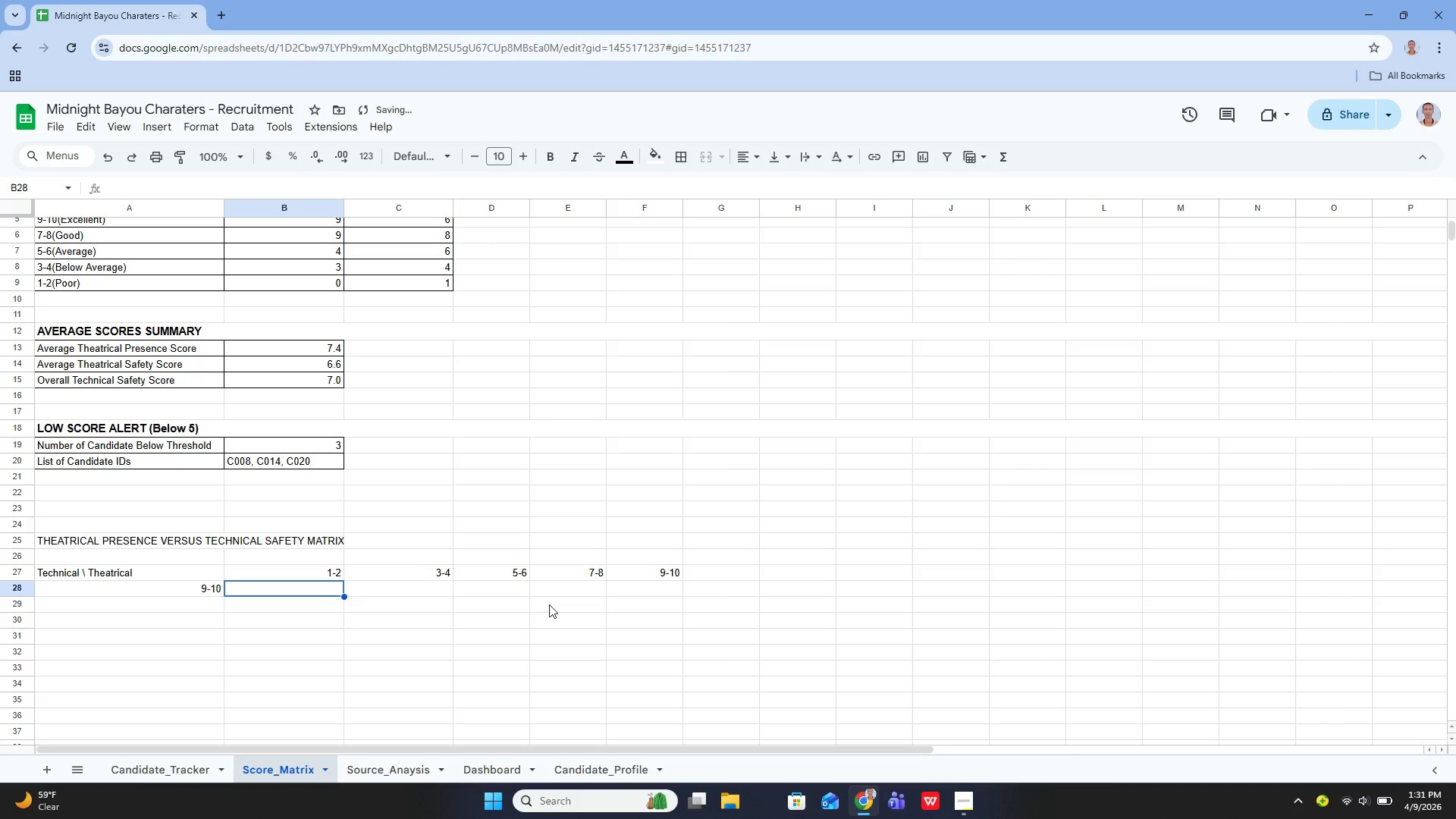 
key(Enter)
 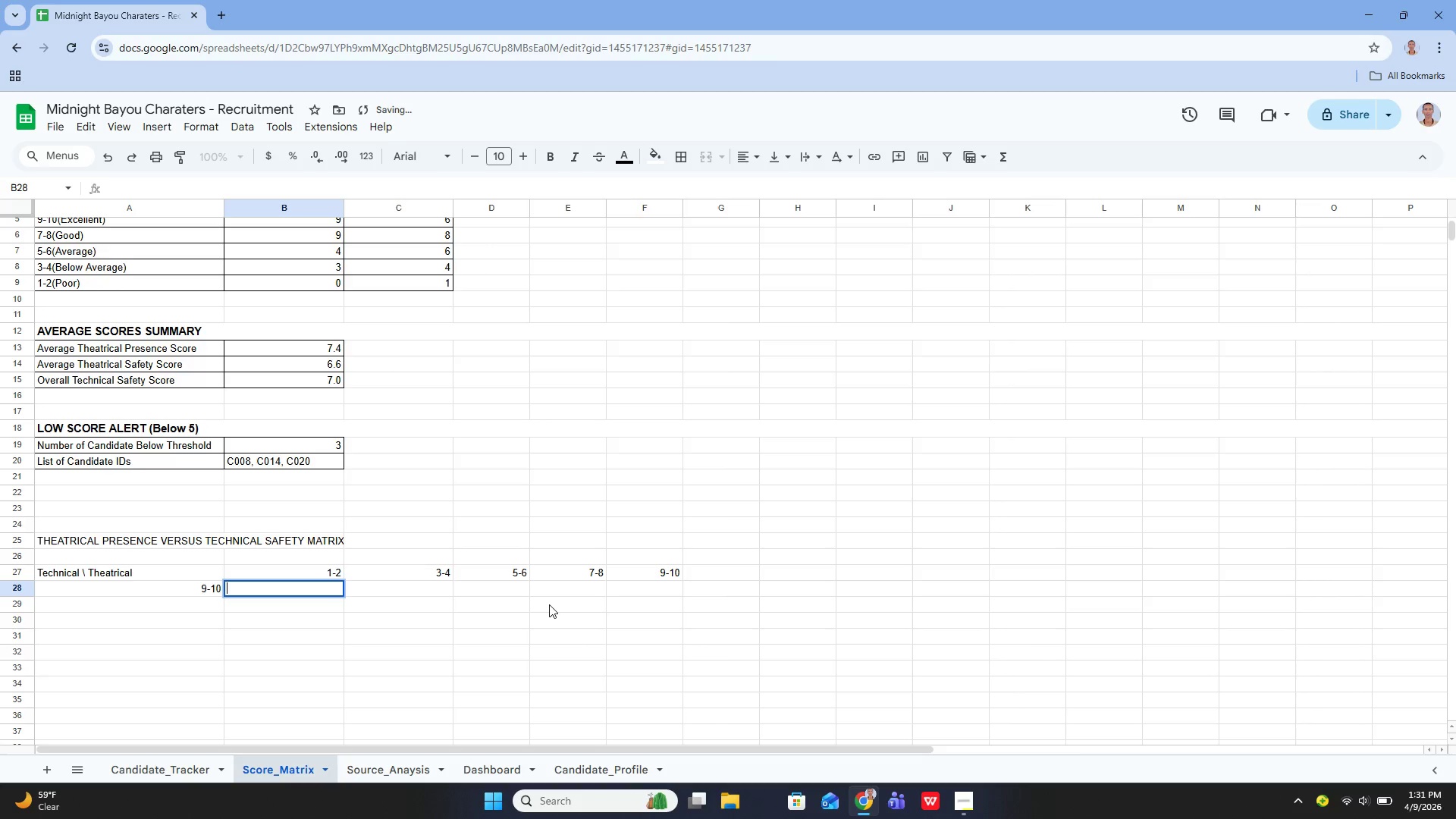 
key(ArrowLeft)
 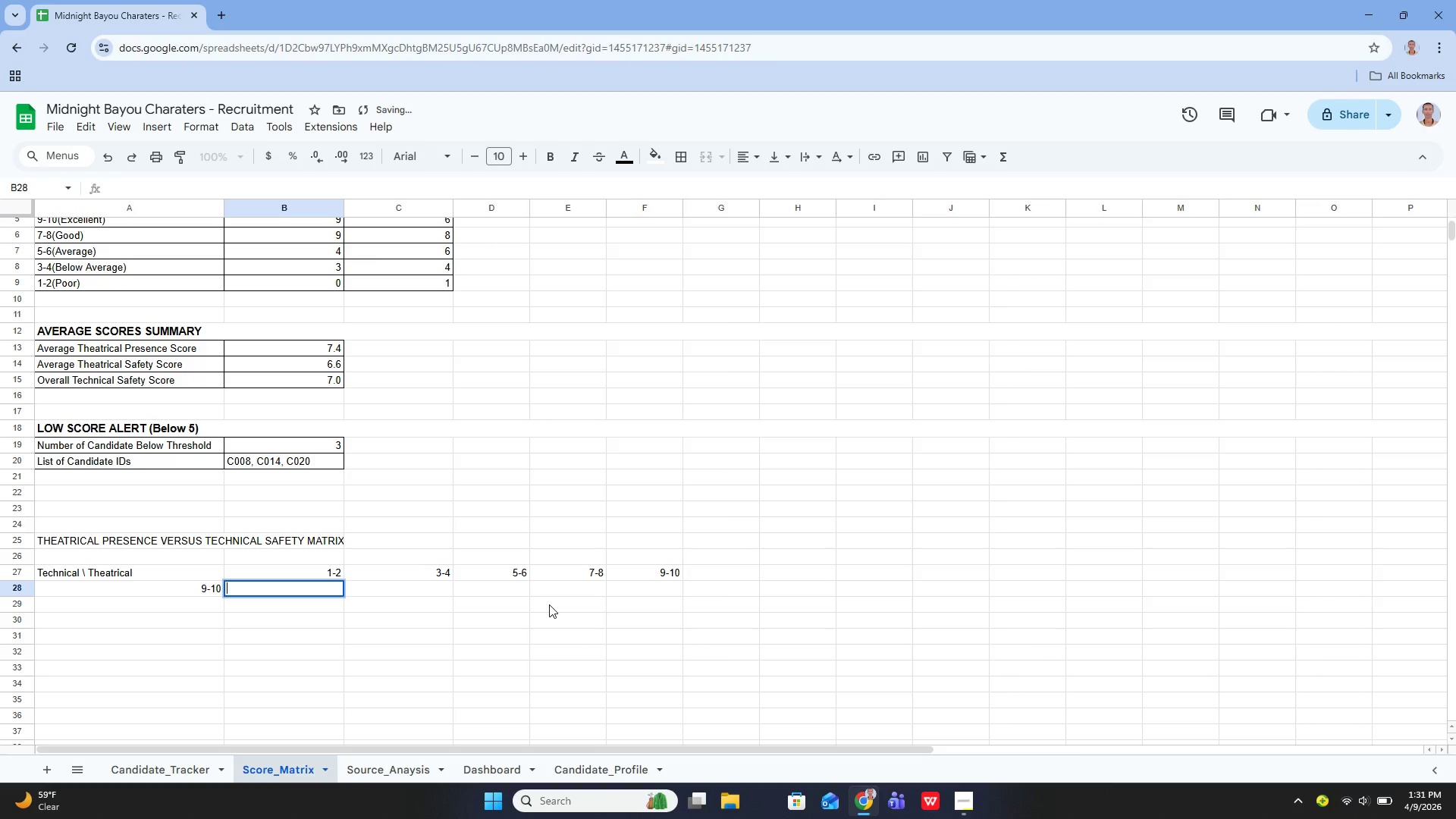 
key(ArrowDown)
 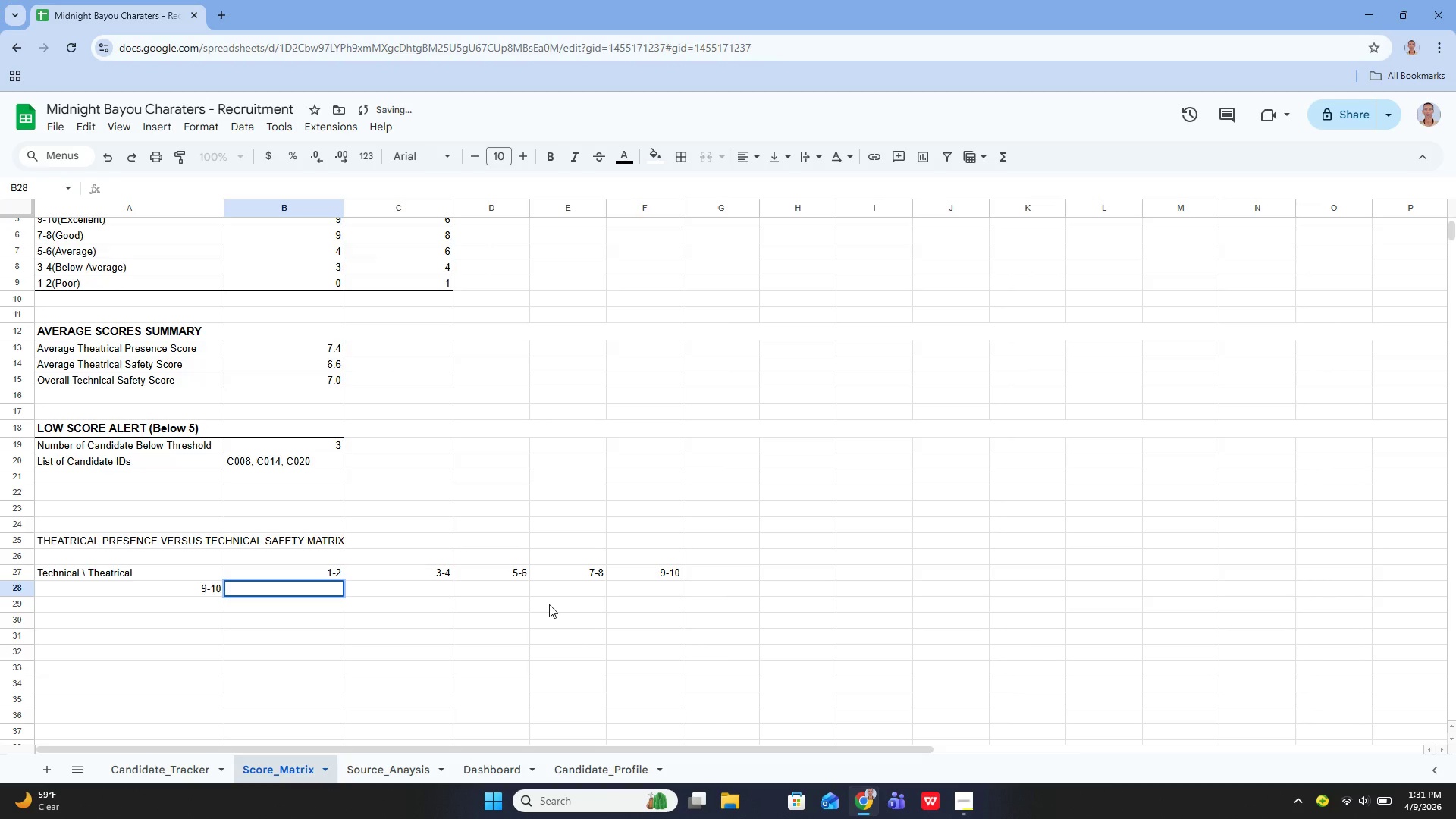 
key(Enter)
 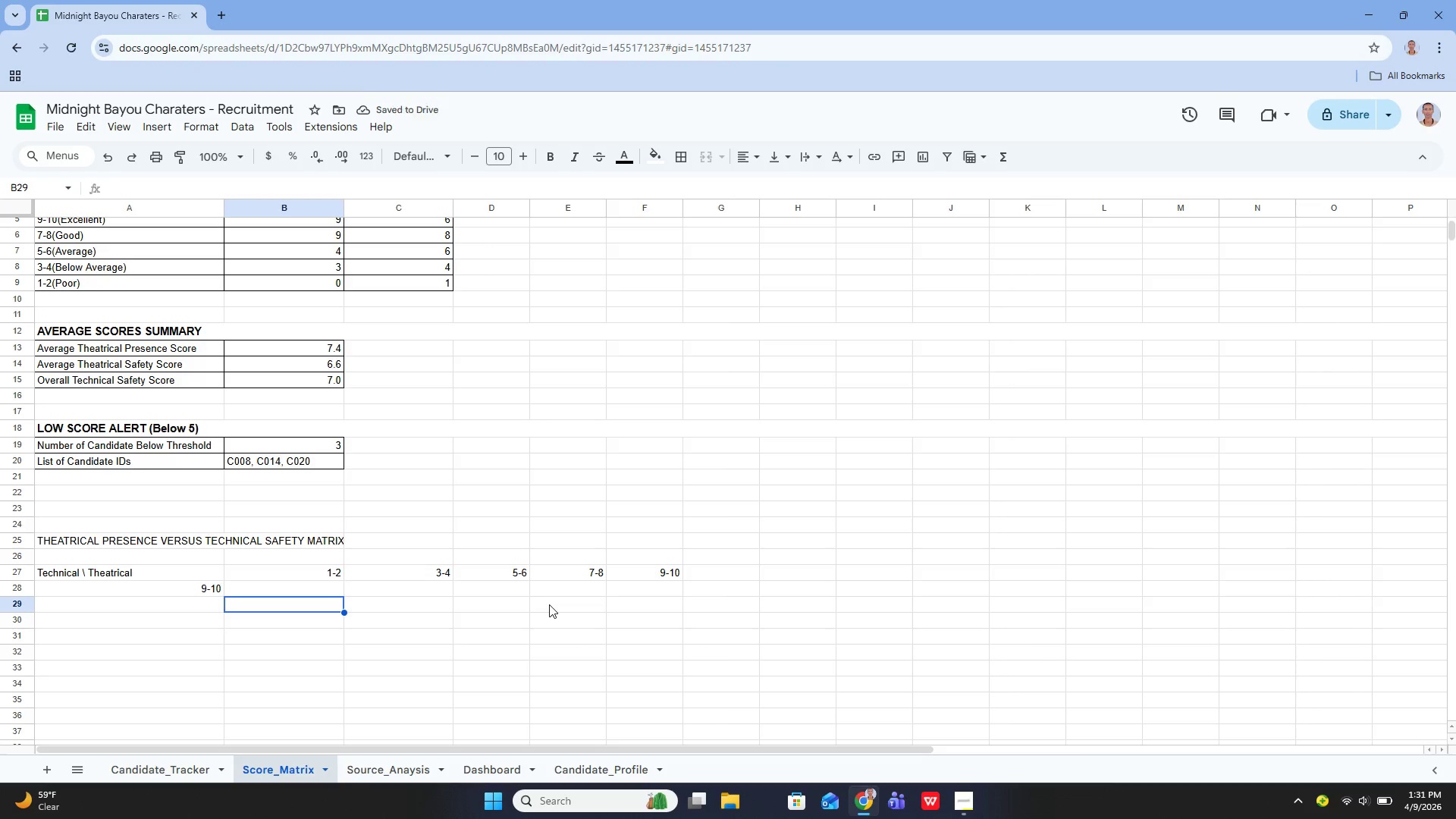 
key(ArrowLeft)
 